 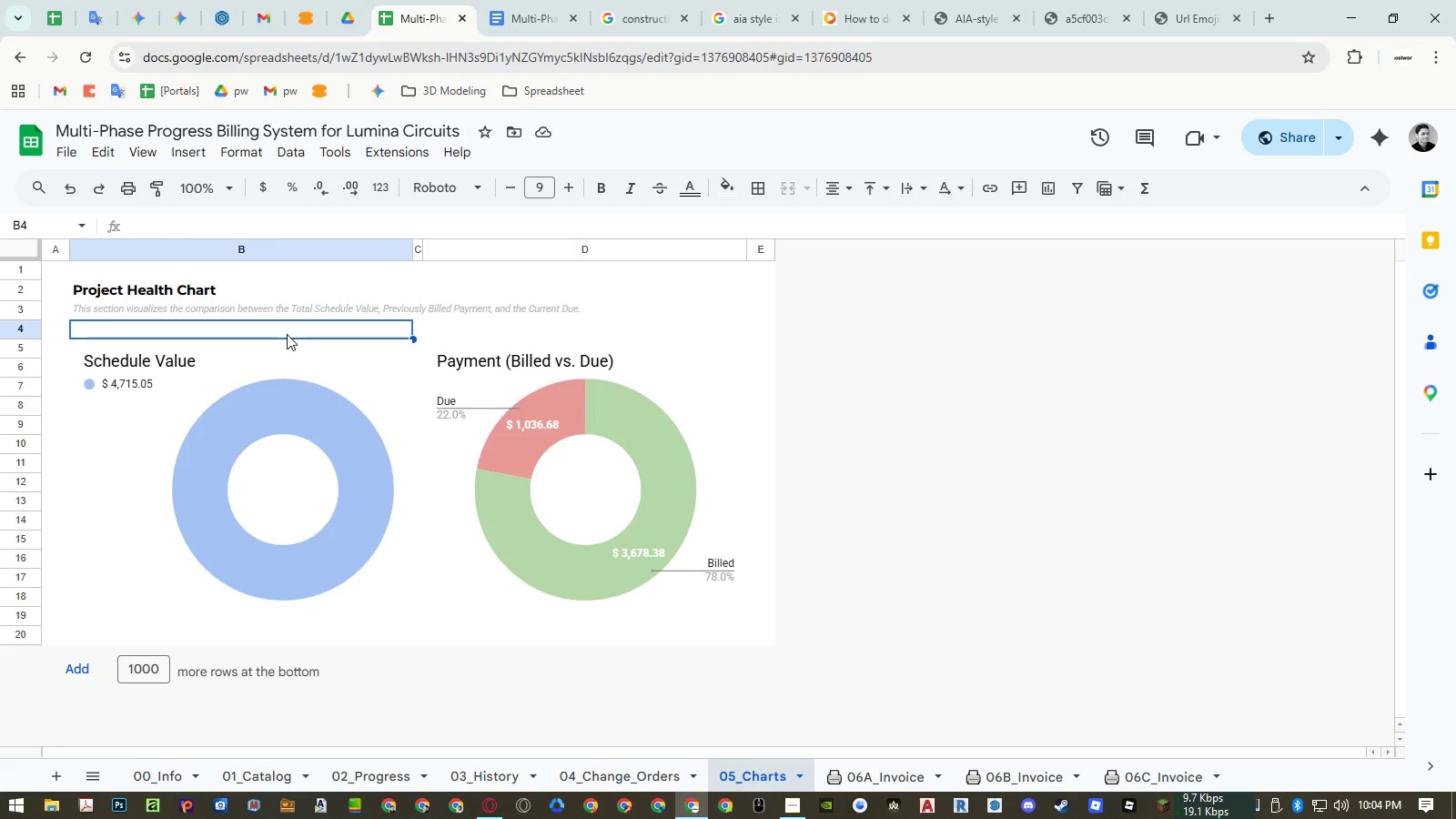 
right_click([283, 250])
 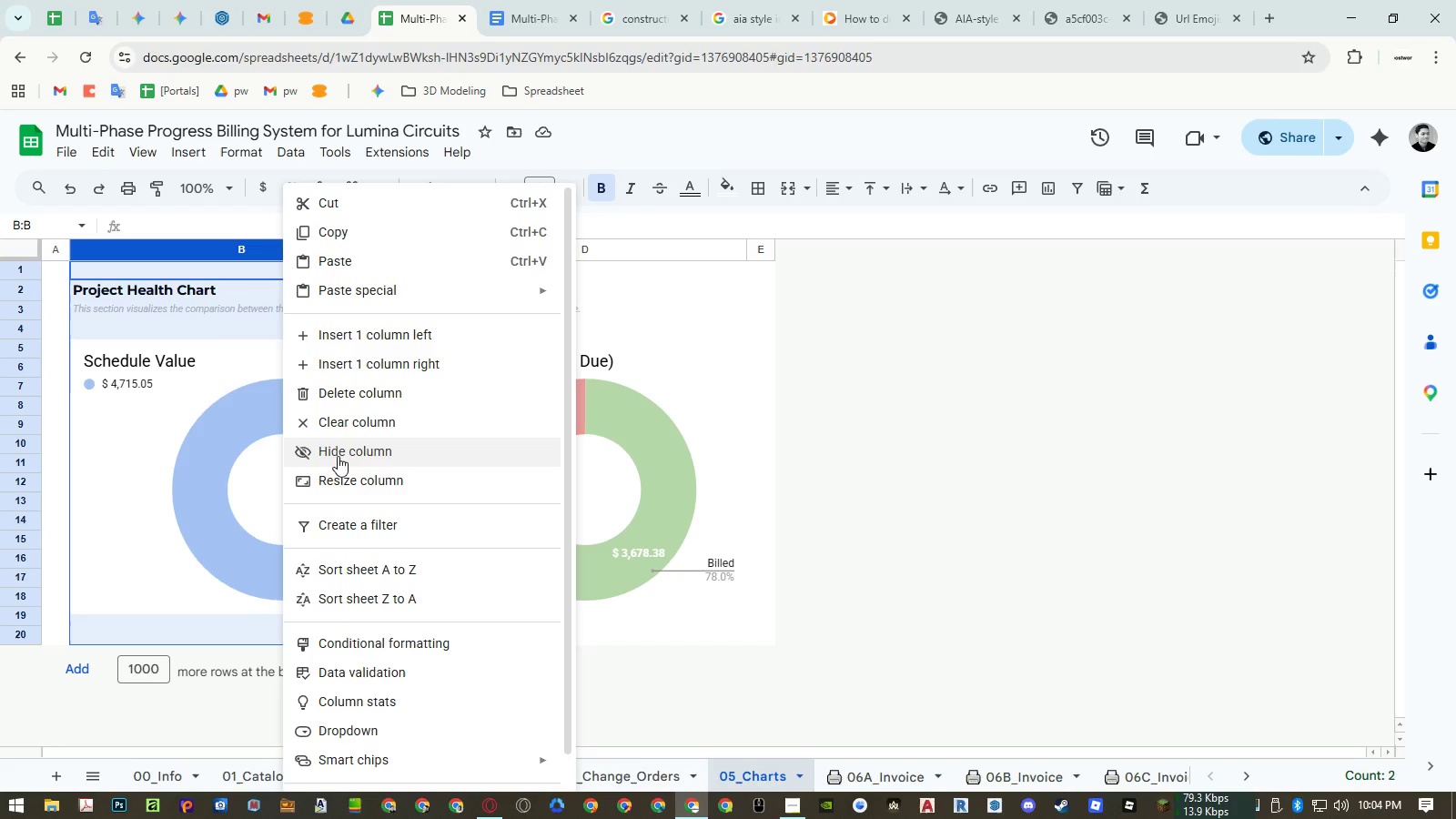 
left_click([342, 480])
 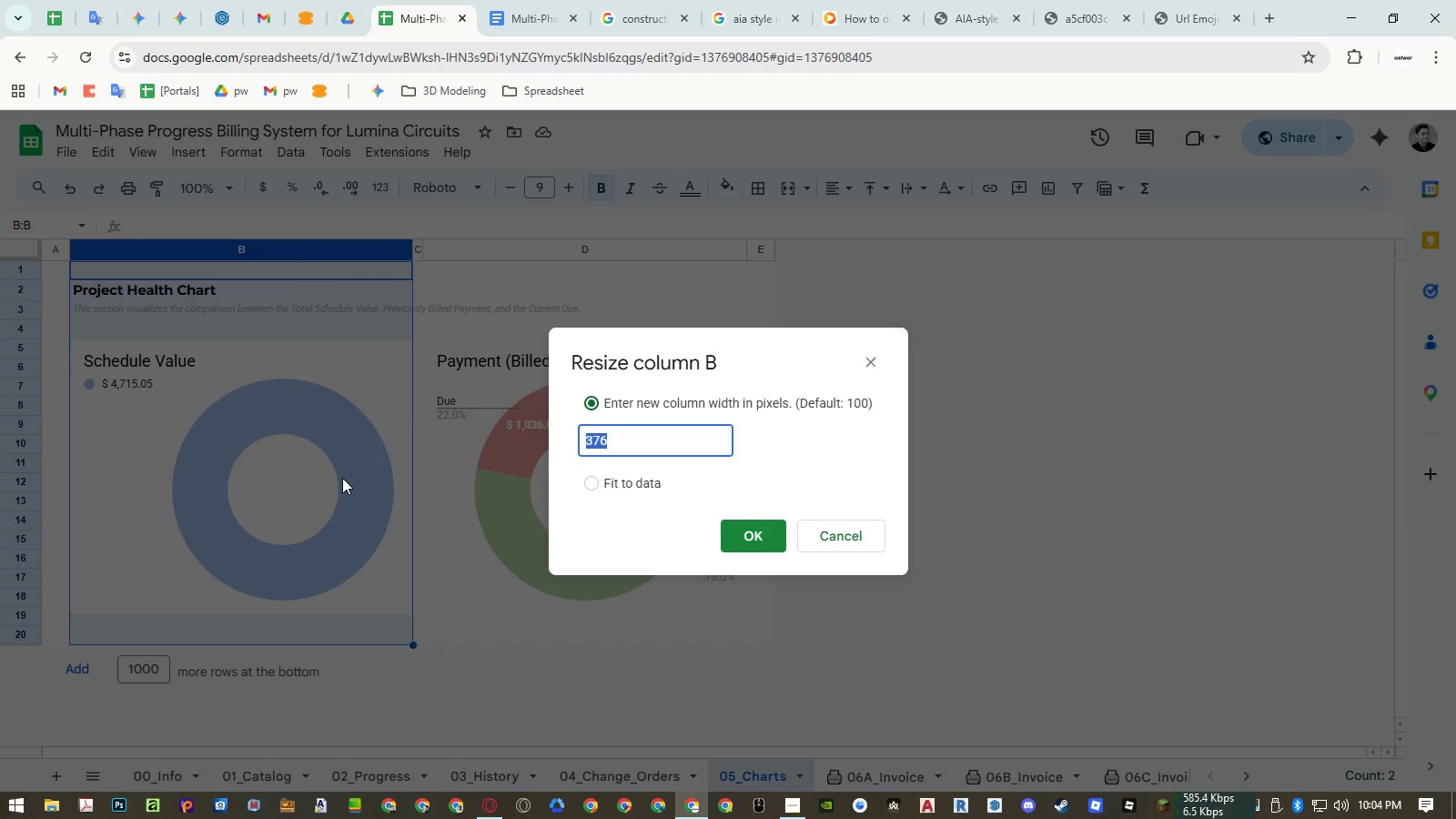 
key(Numpad3)
 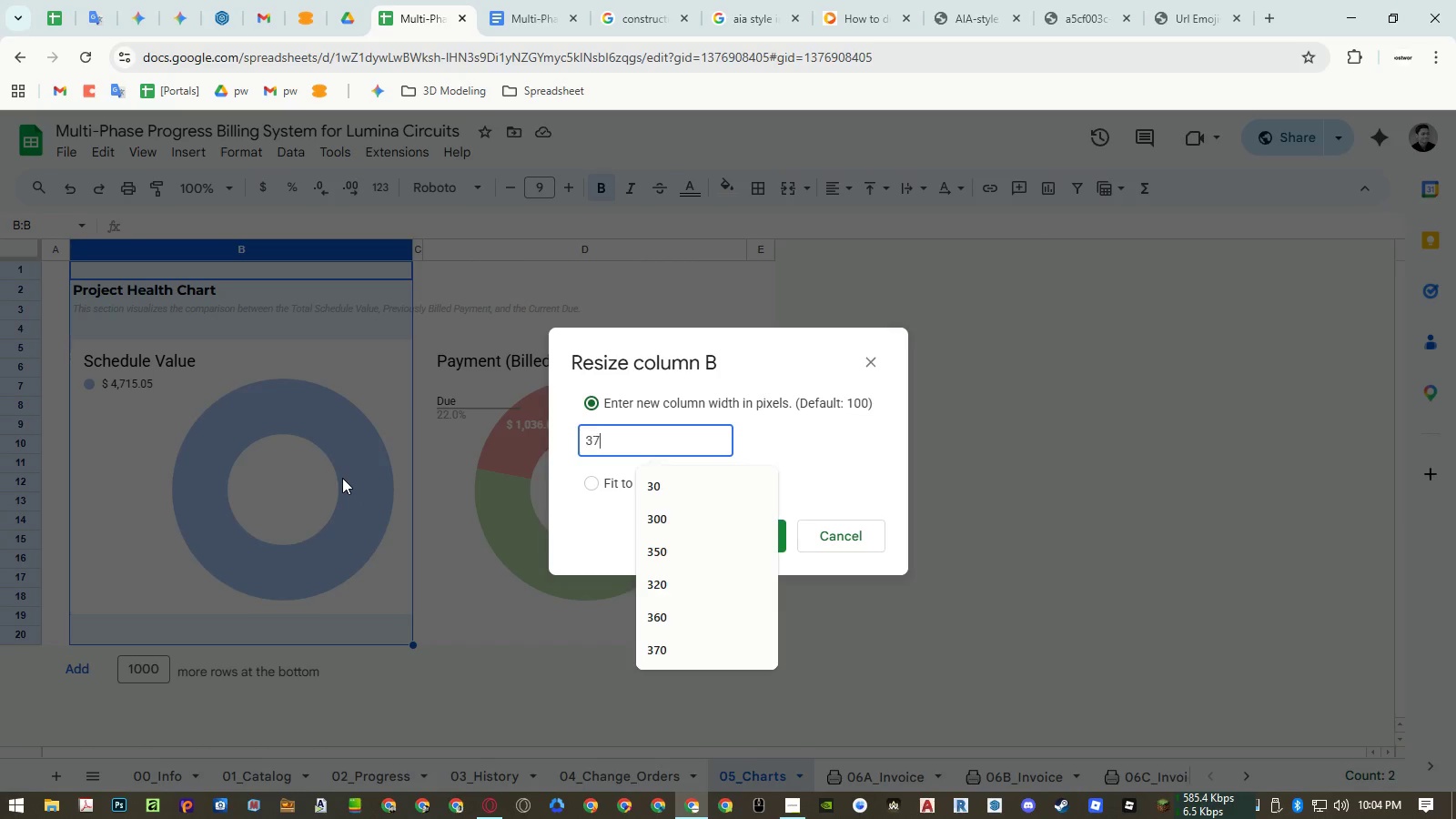 
key(Numpad7)
 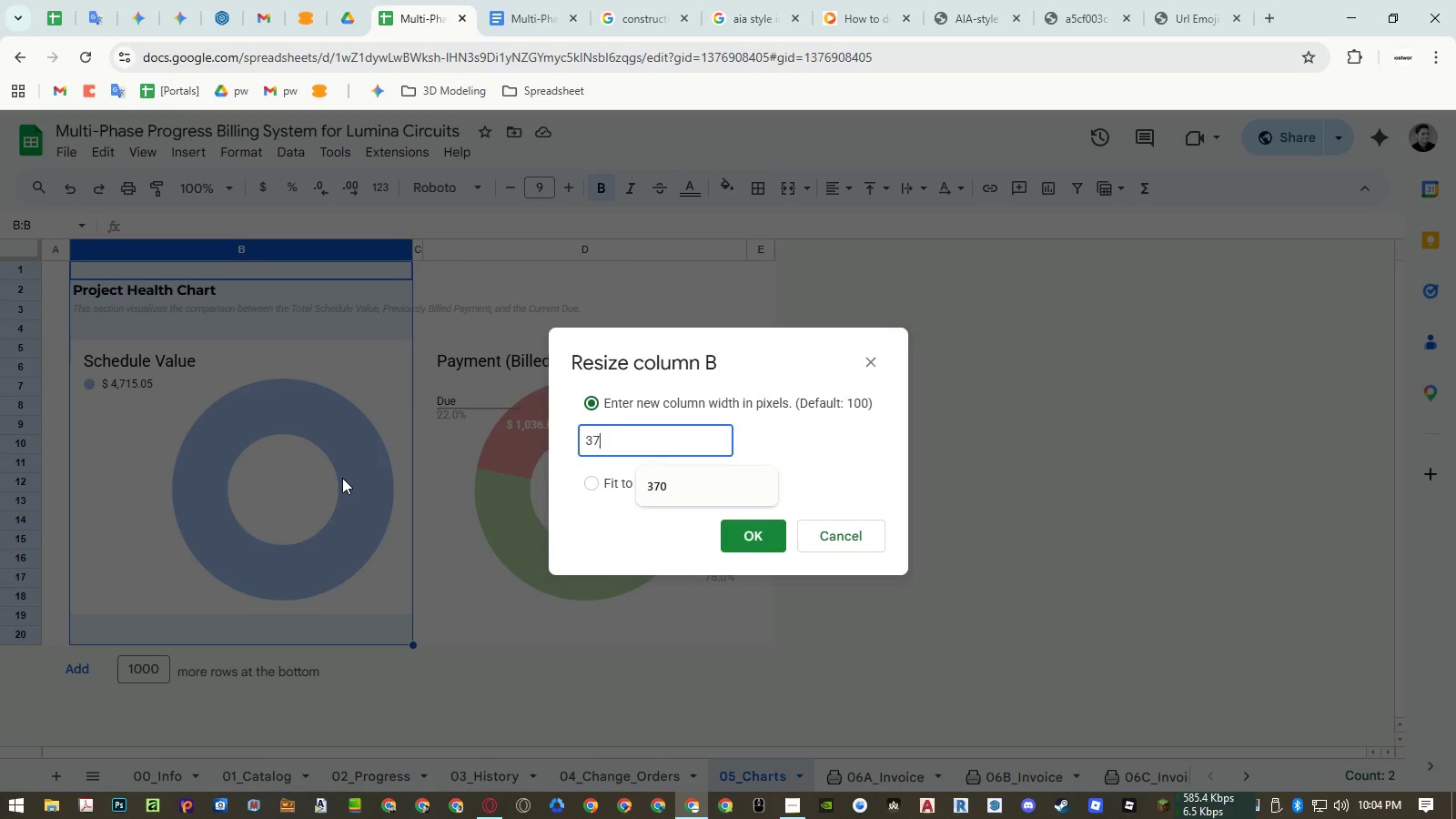 
key(Numpad5)
 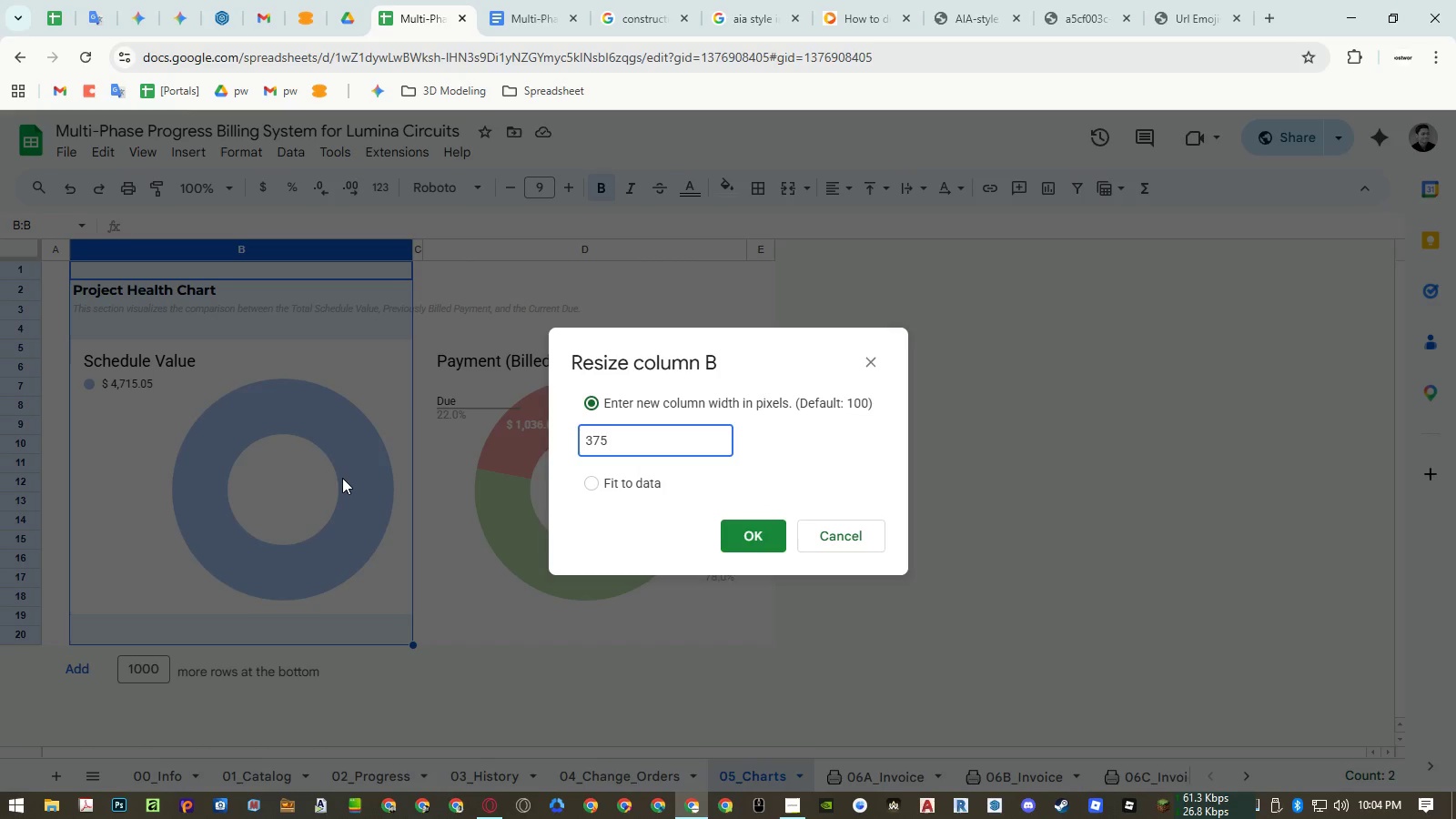 
key(NumpadEnter)
 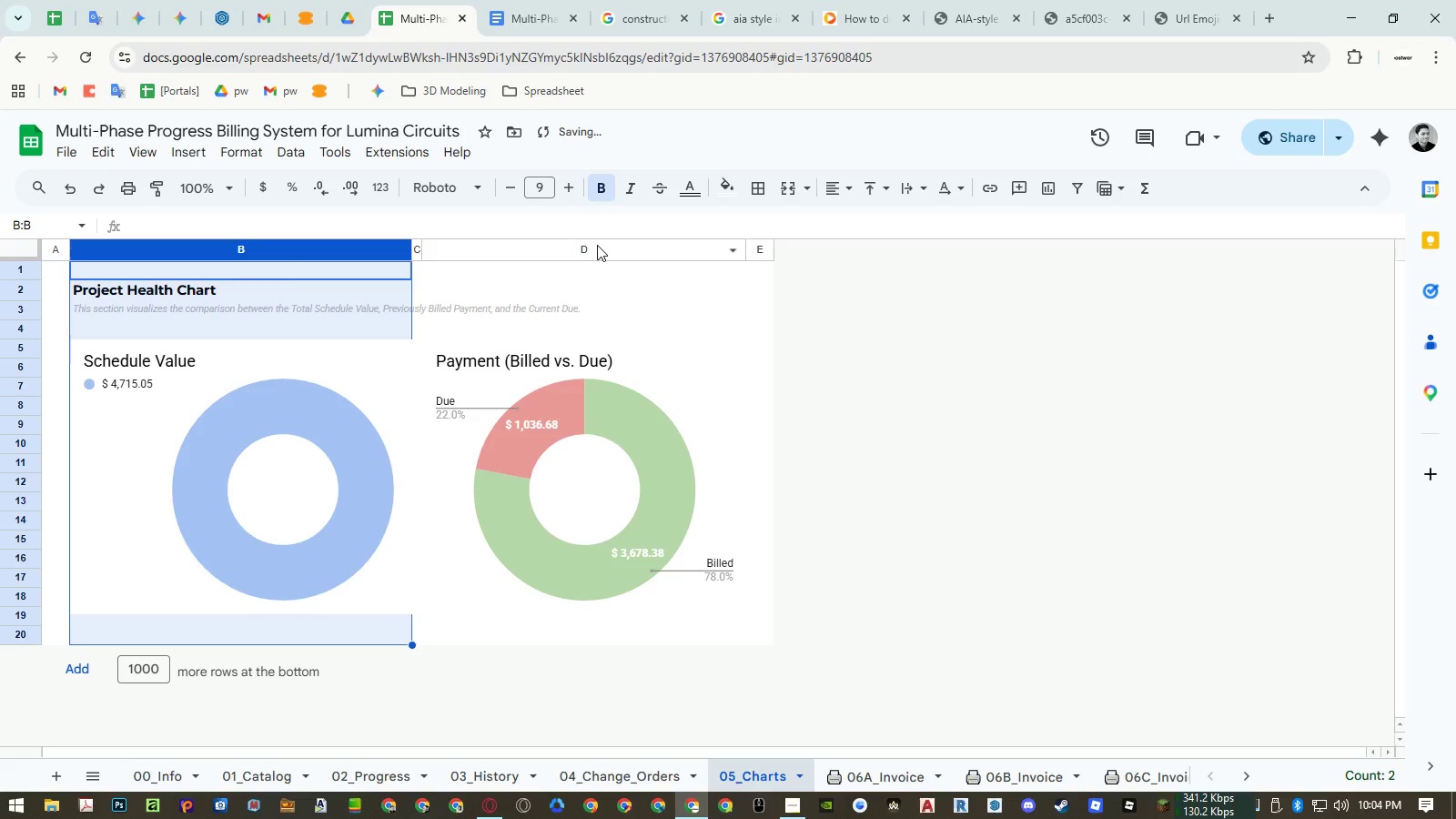 
right_click([597, 245])
 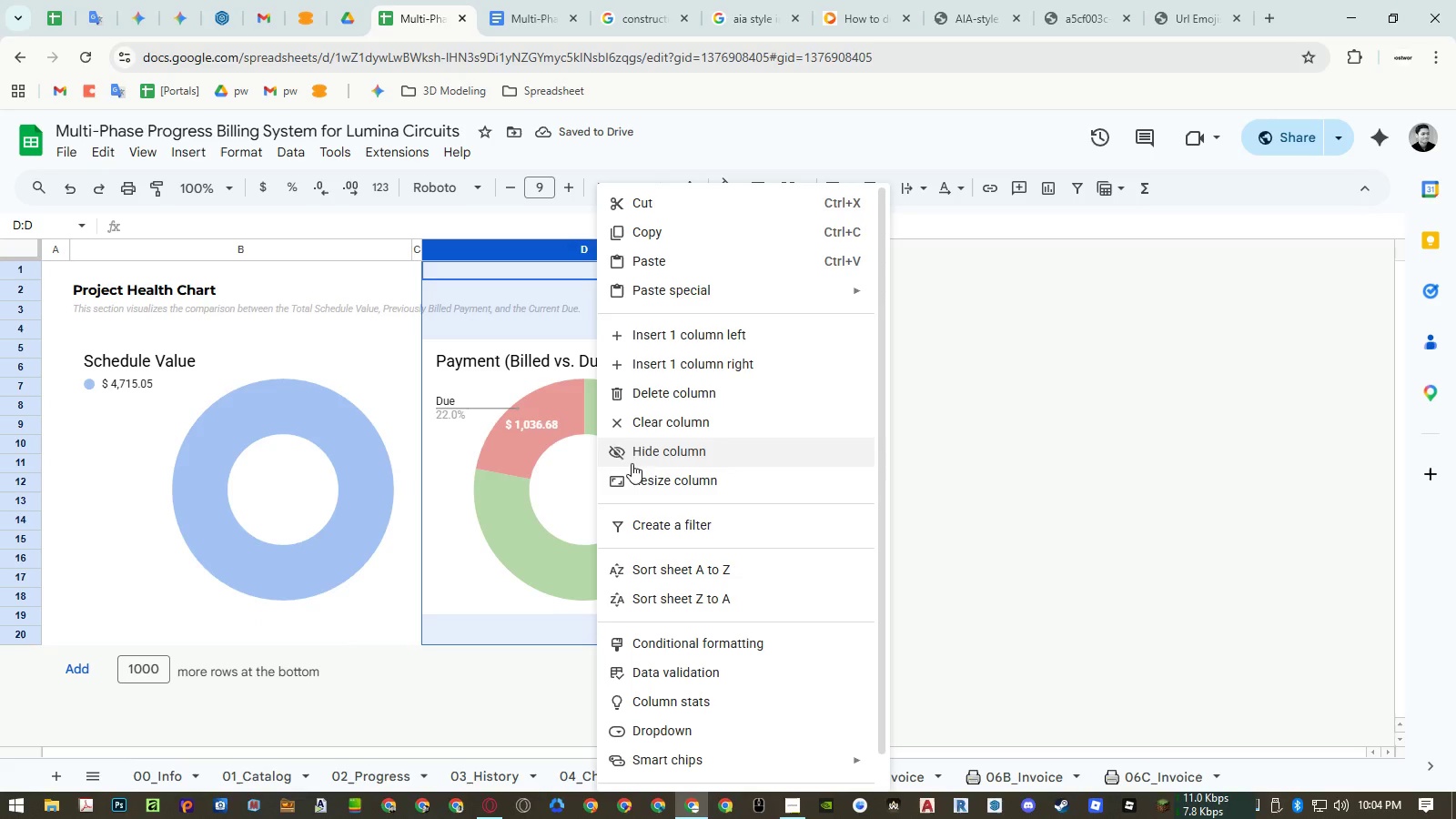 
left_click([637, 484])
 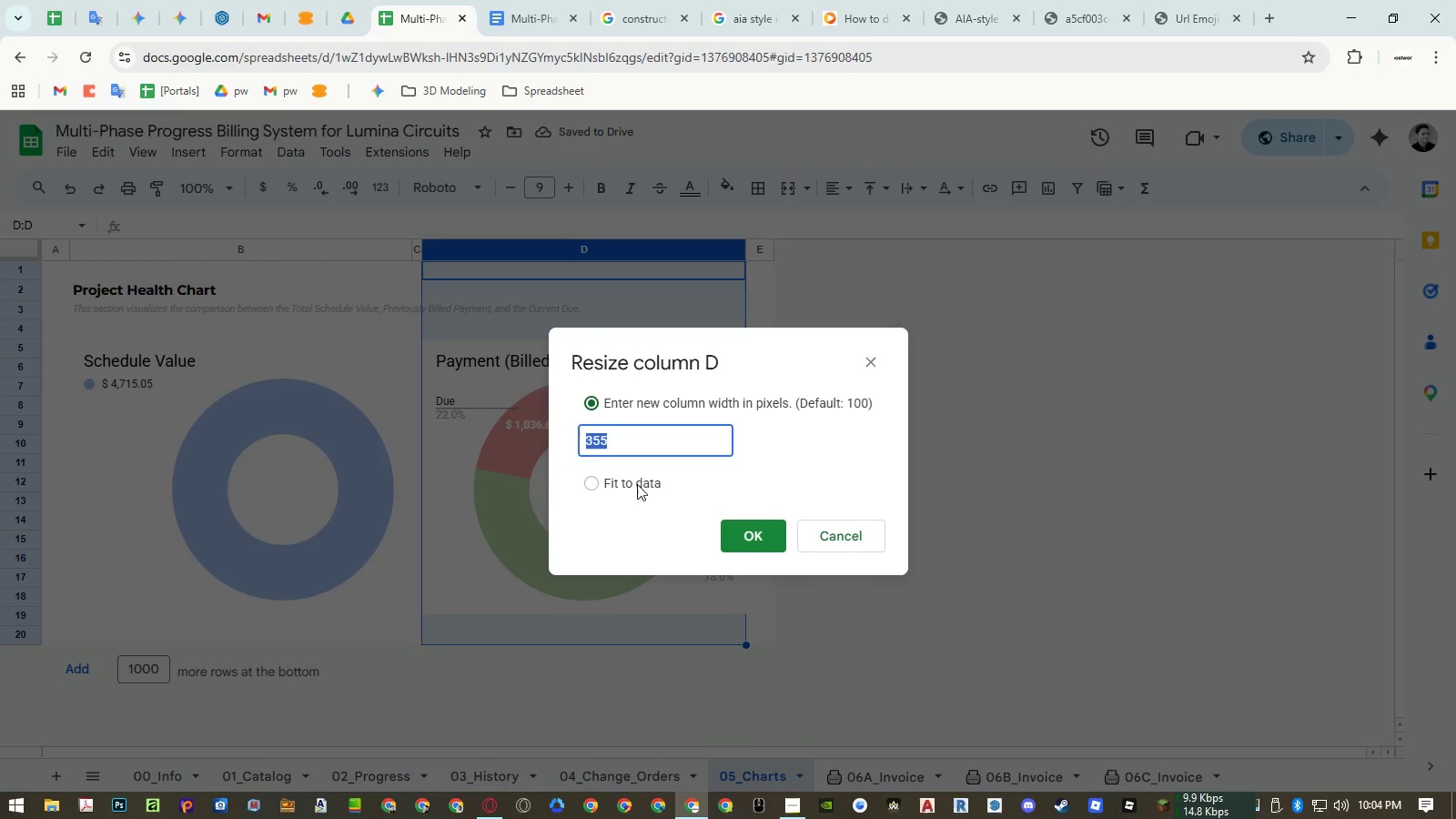 
key(Numpad3)
 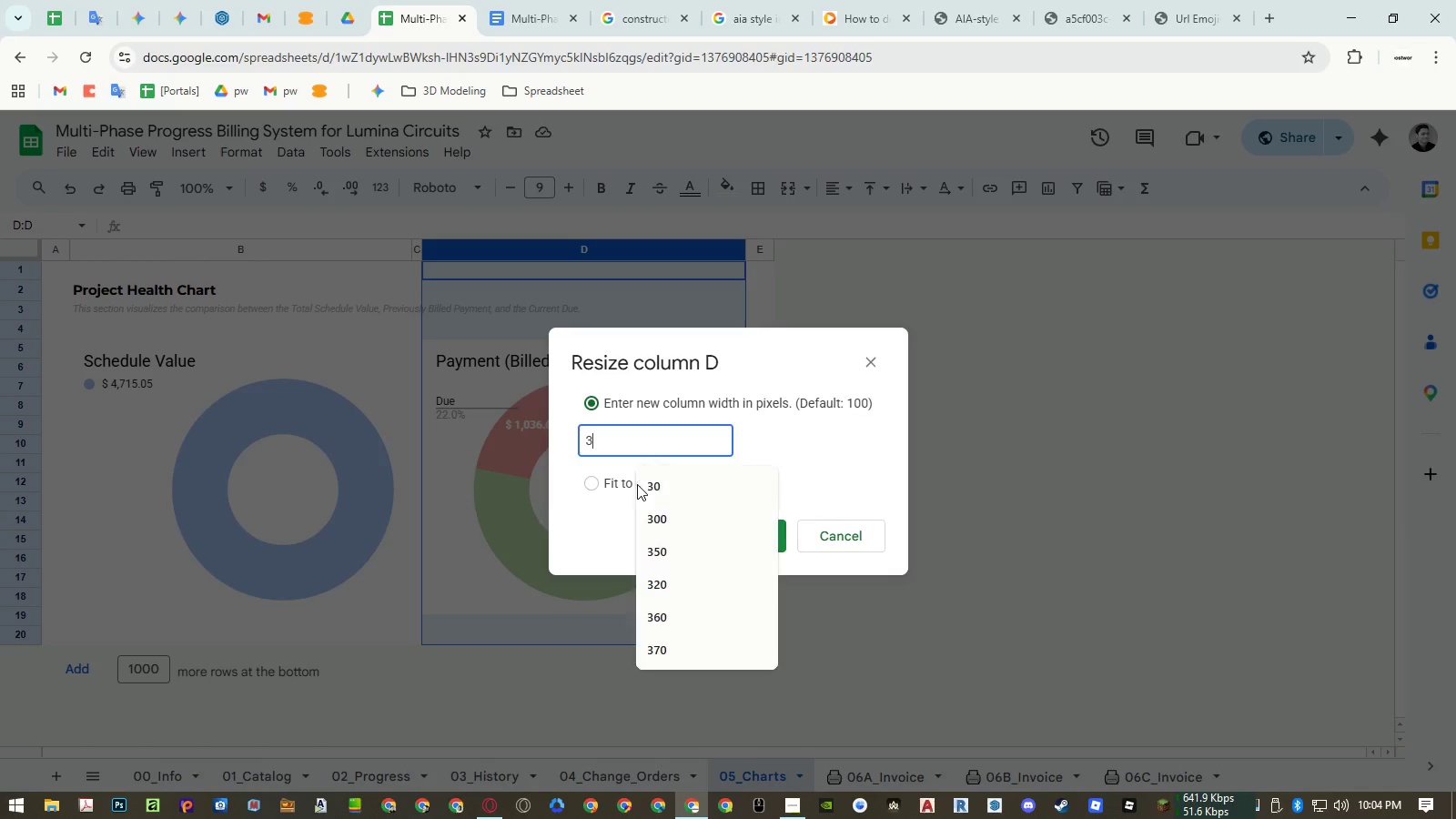 
key(Numpad6)
 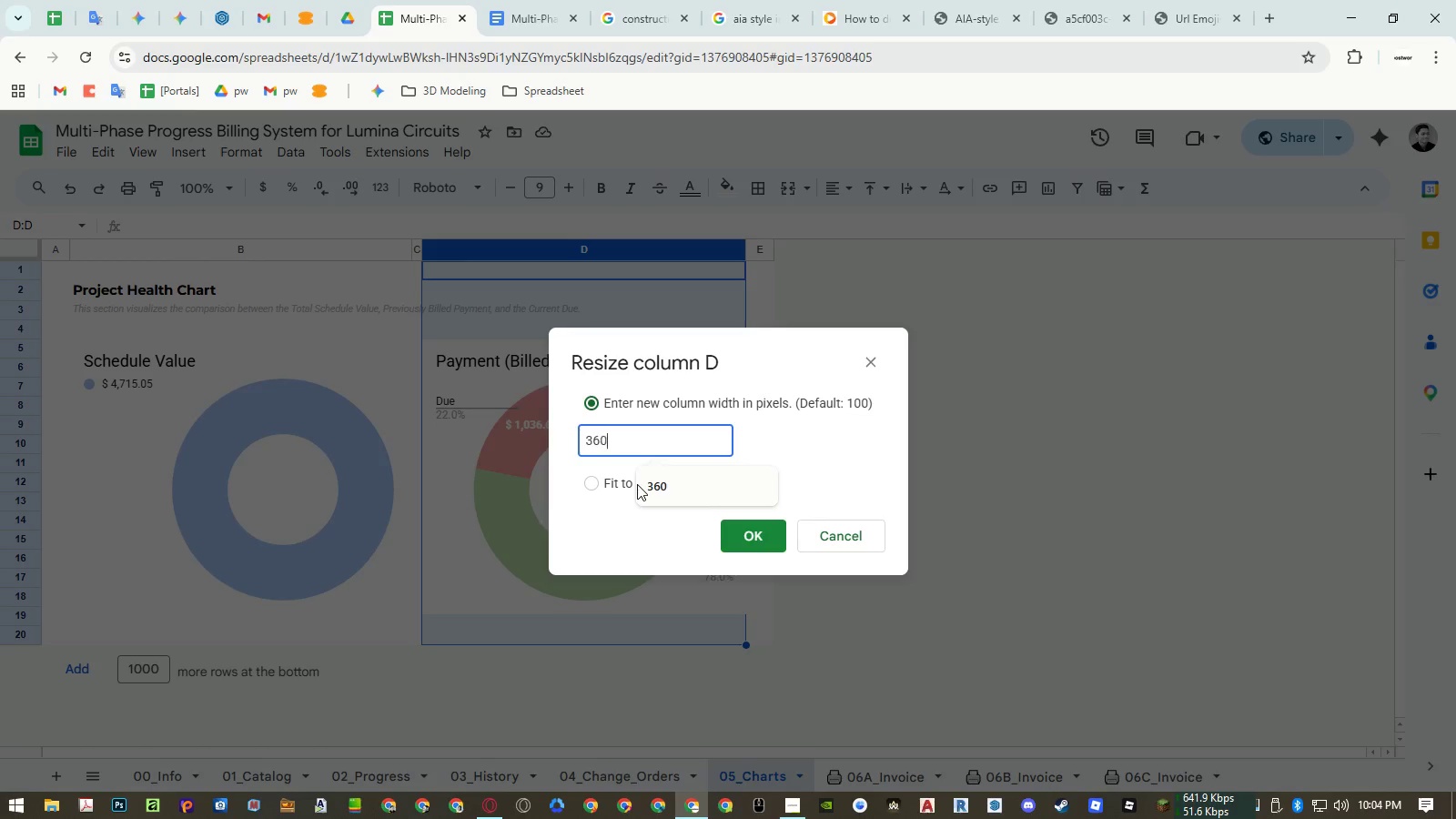 
key(Numpad0)
 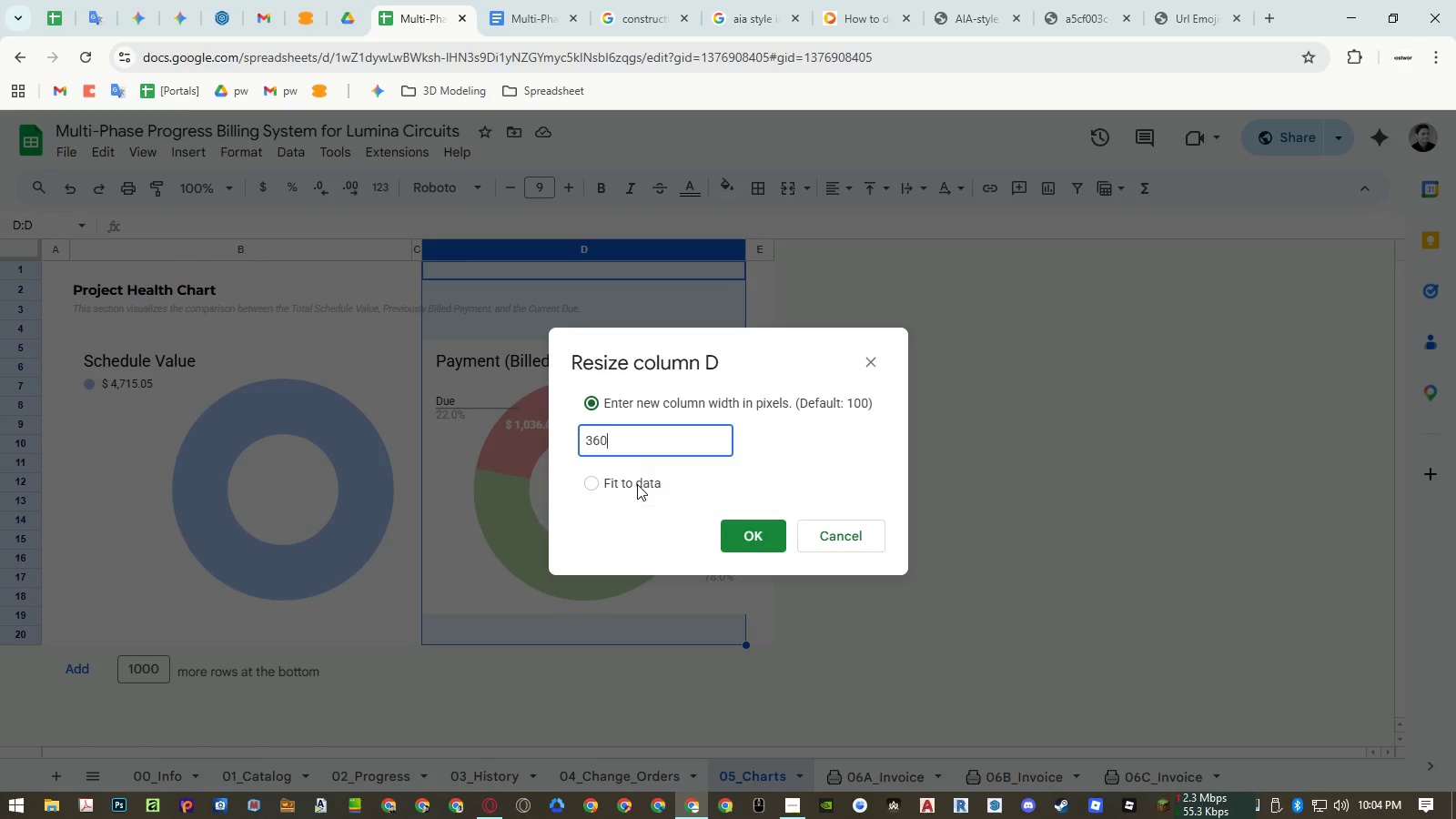 
key(NumpadEnter)
 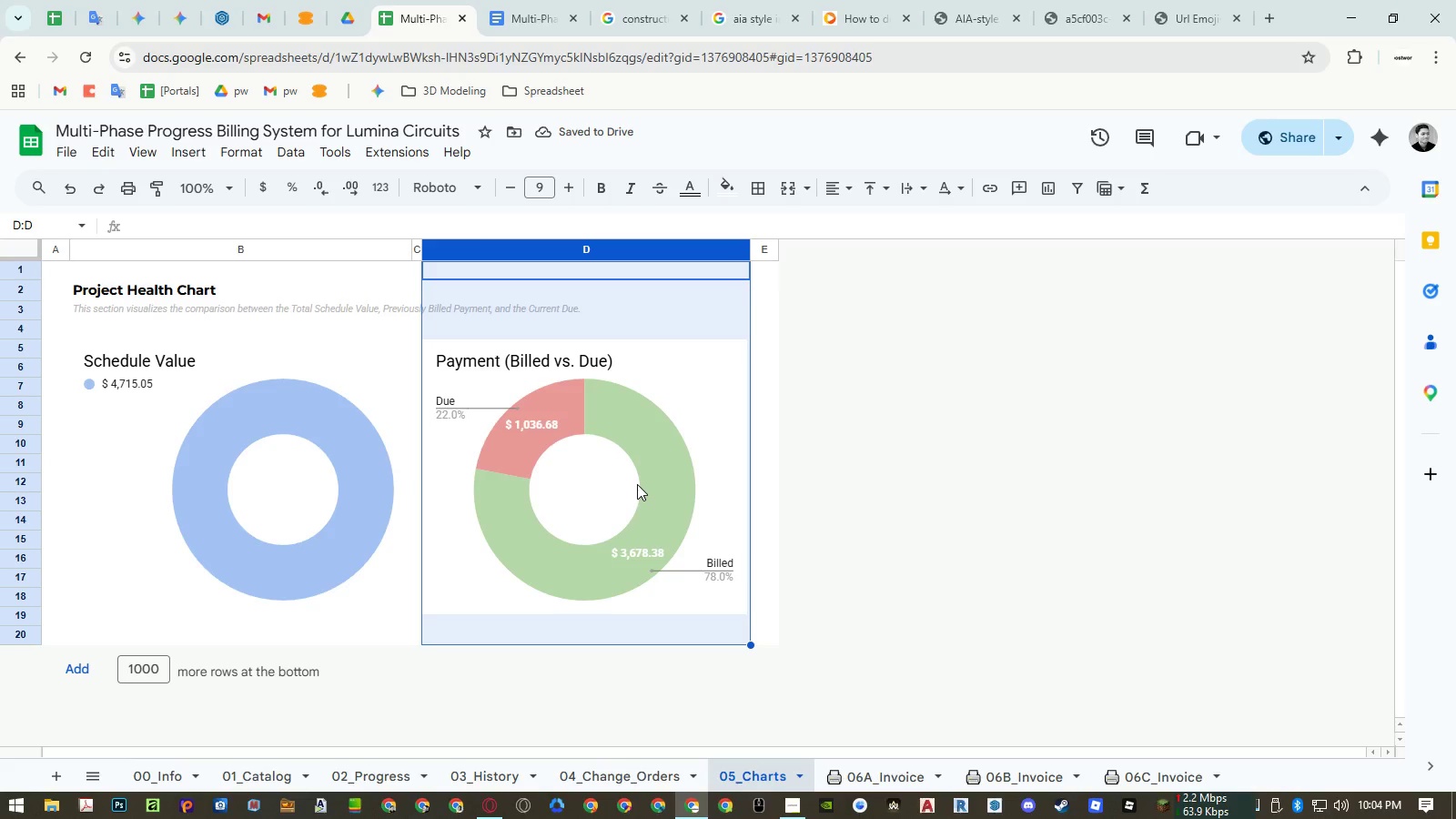 
left_click([663, 529])
 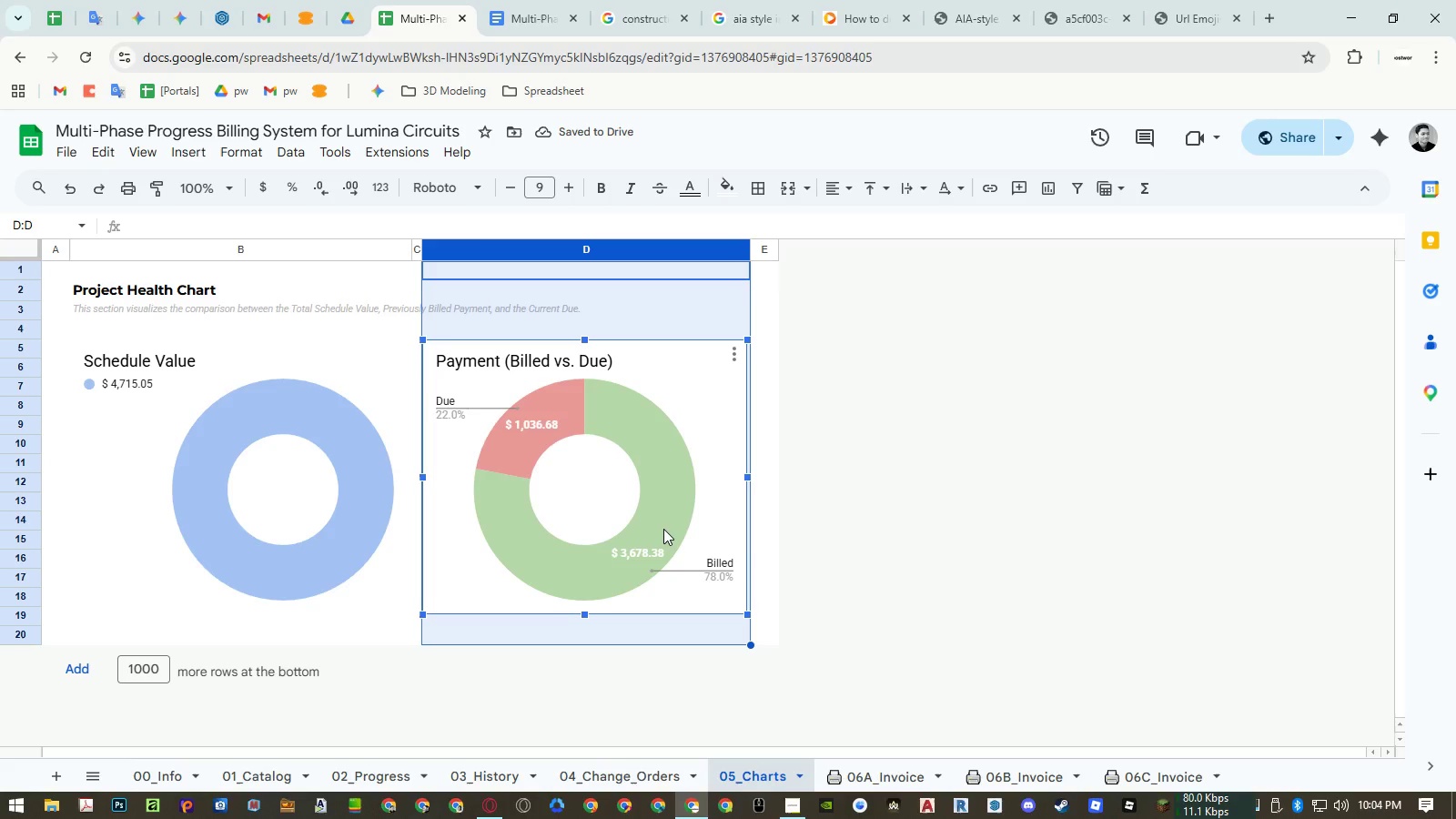 
key(ArrowRight)
 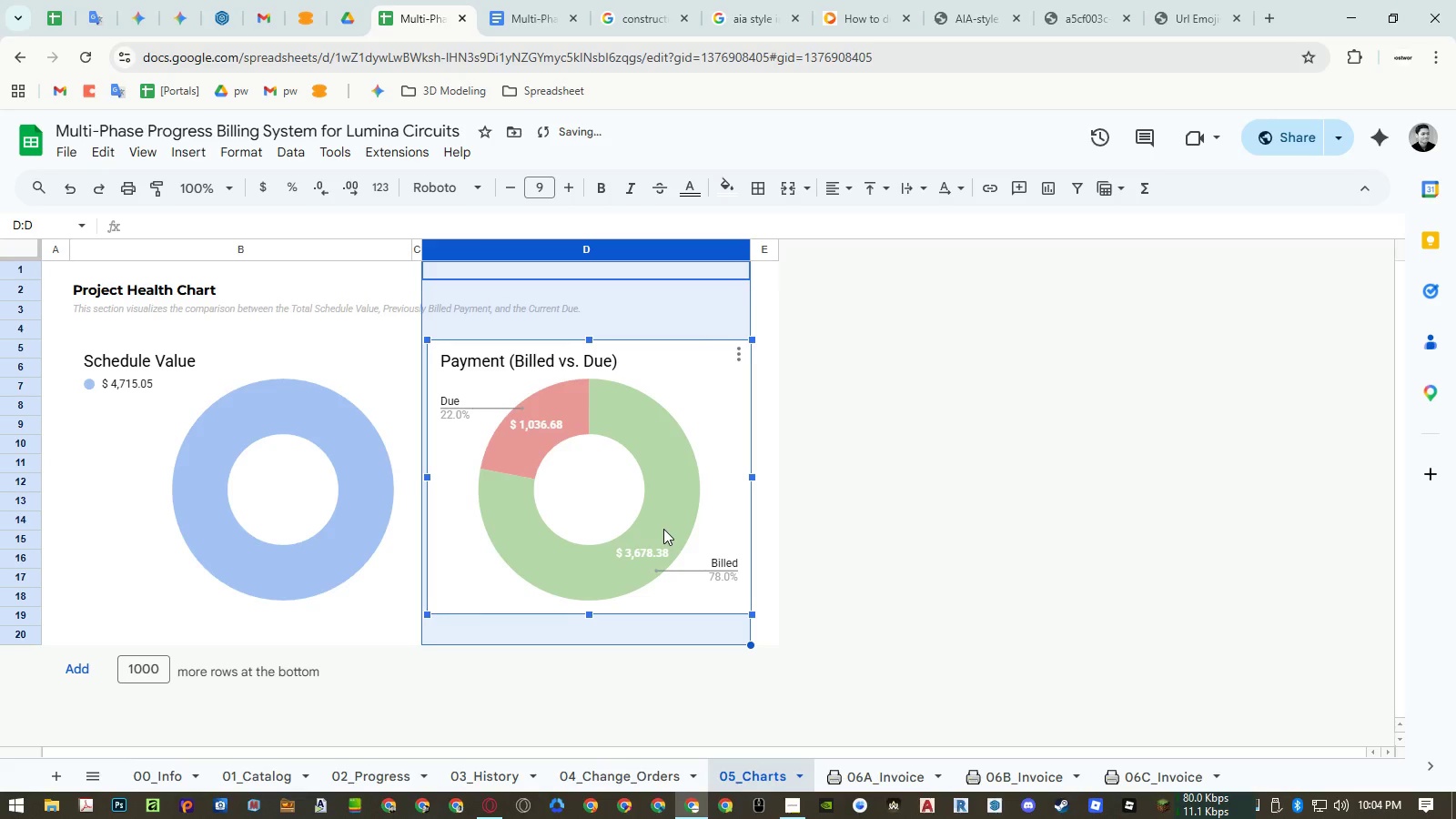 
key(ArrowLeft)
 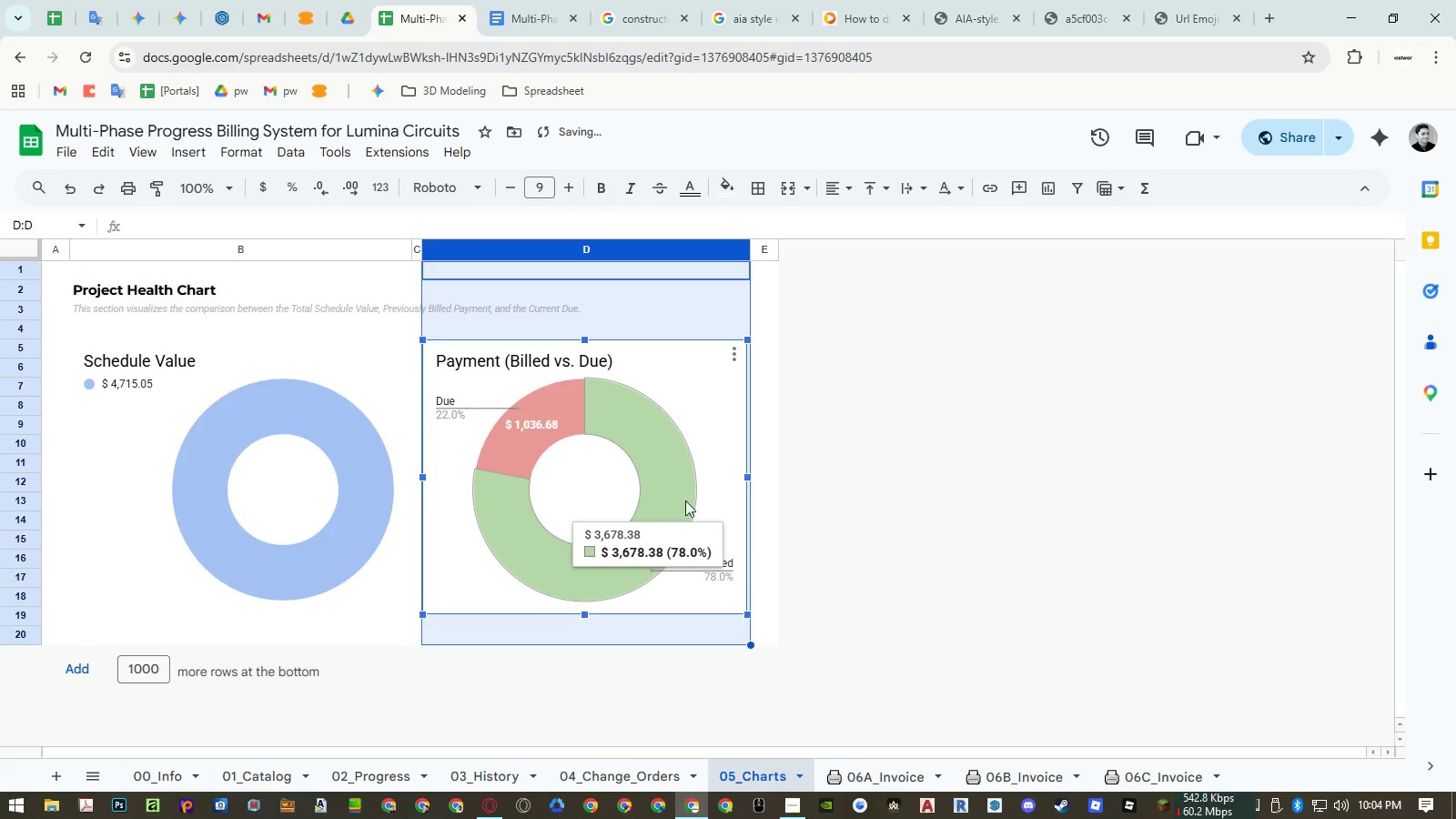 
left_click_drag(start_coordinate=[711, 499], to_coordinate=[717, 500])
 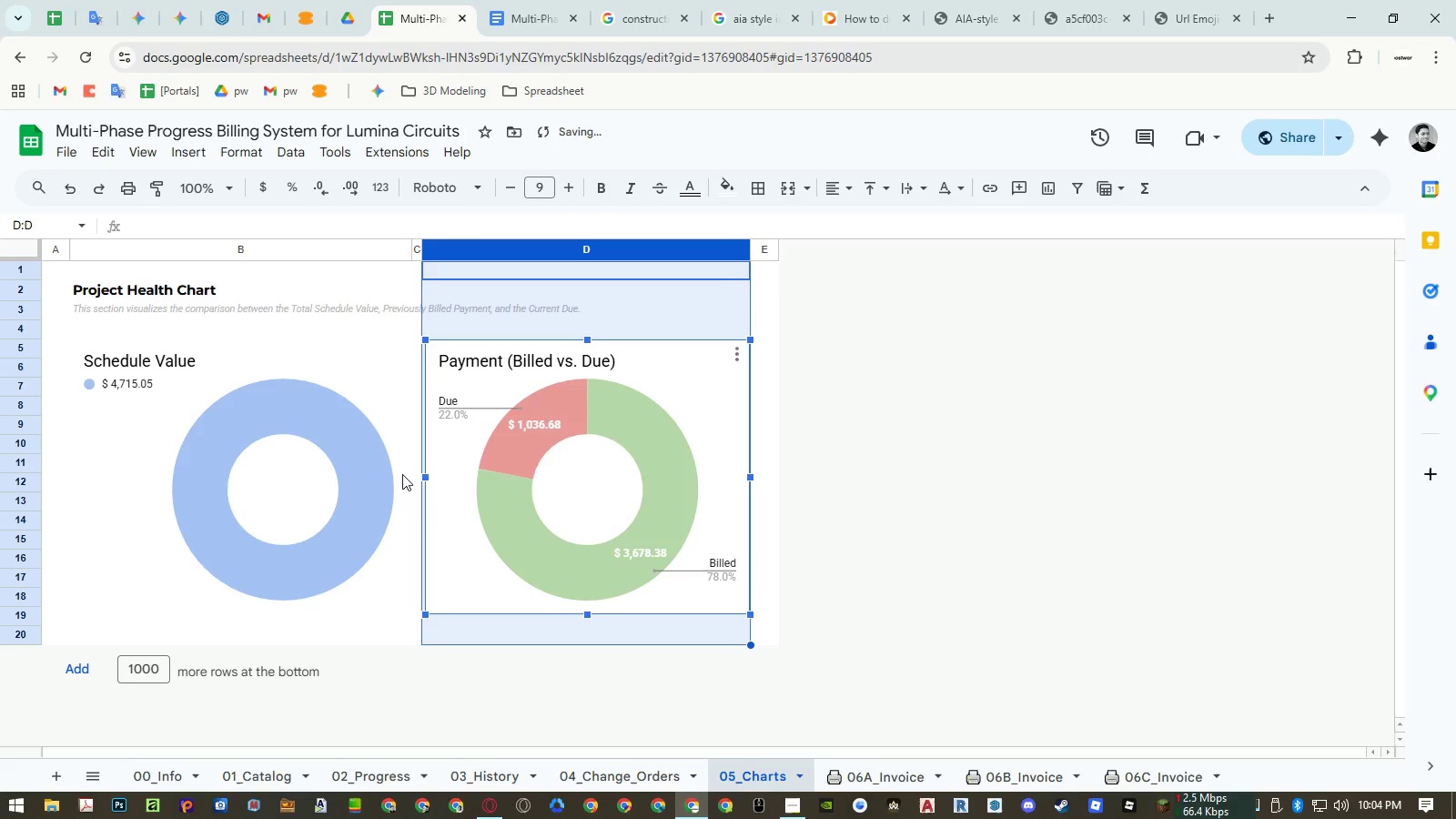 
hold_key(key=ShiftRight, duration=1.5)
 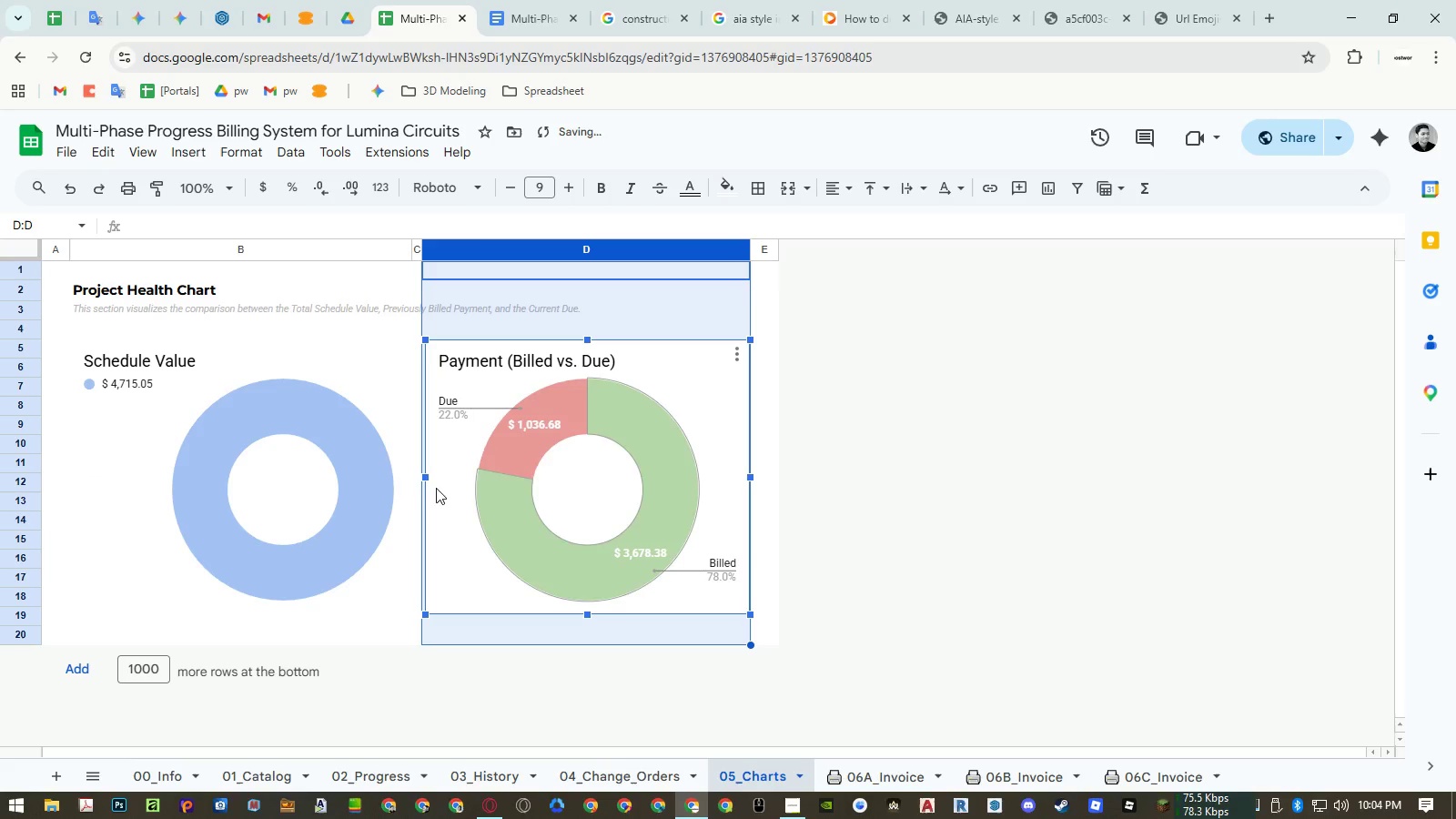 
key(Shift+ShiftRight)
 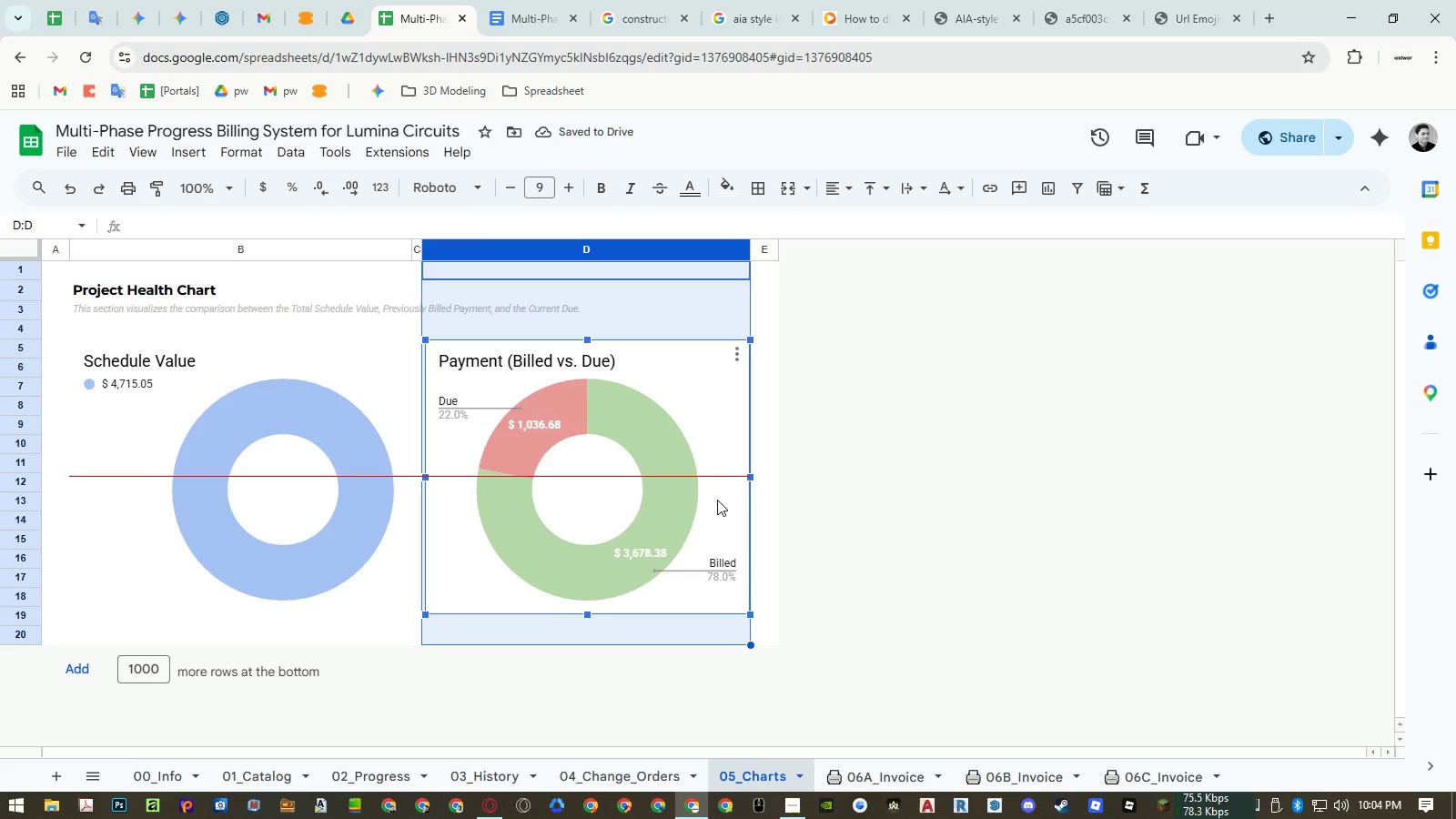 
key(Shift+ShiftRight)
 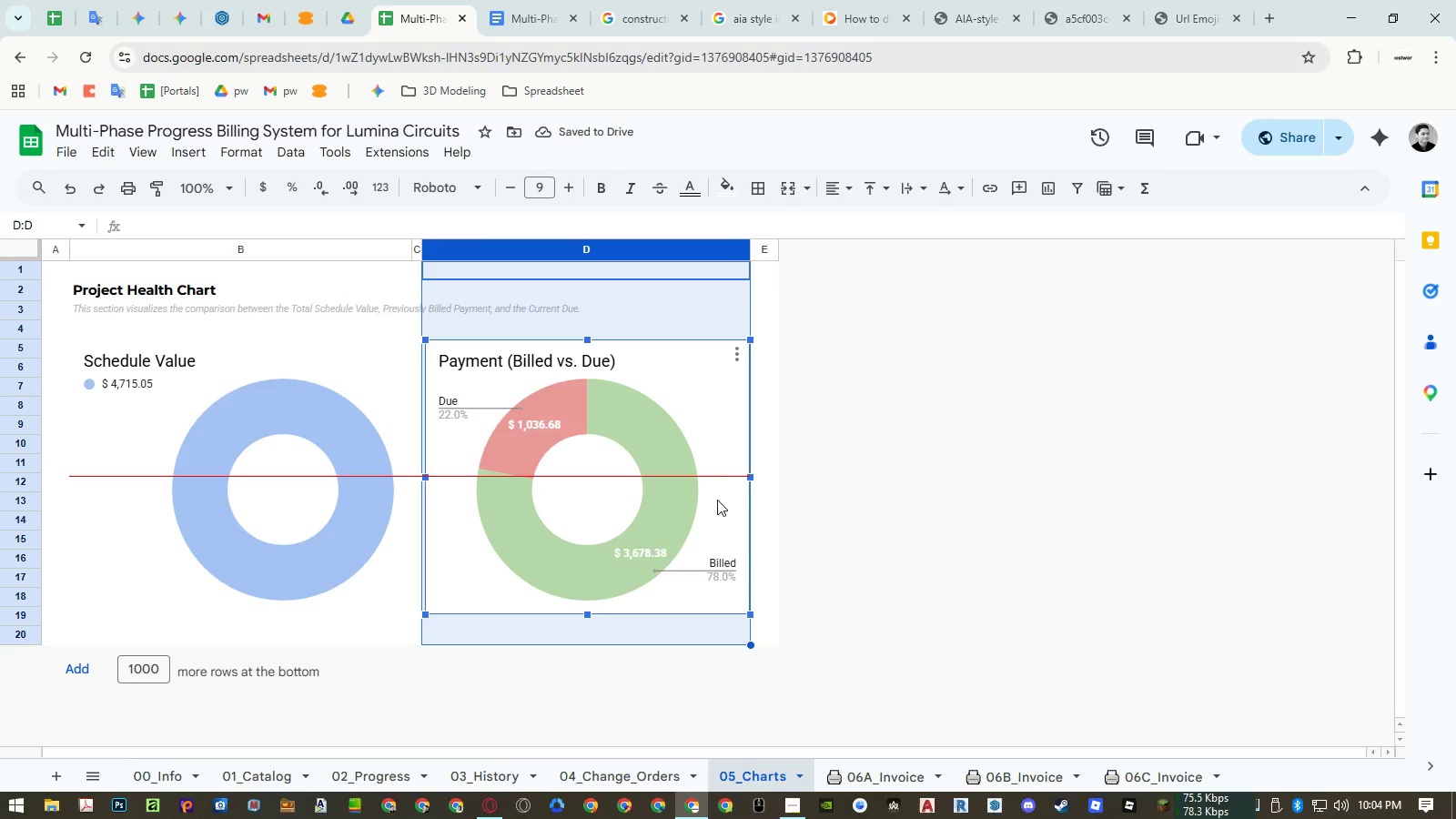 
key(Shift+ShiftRight)
 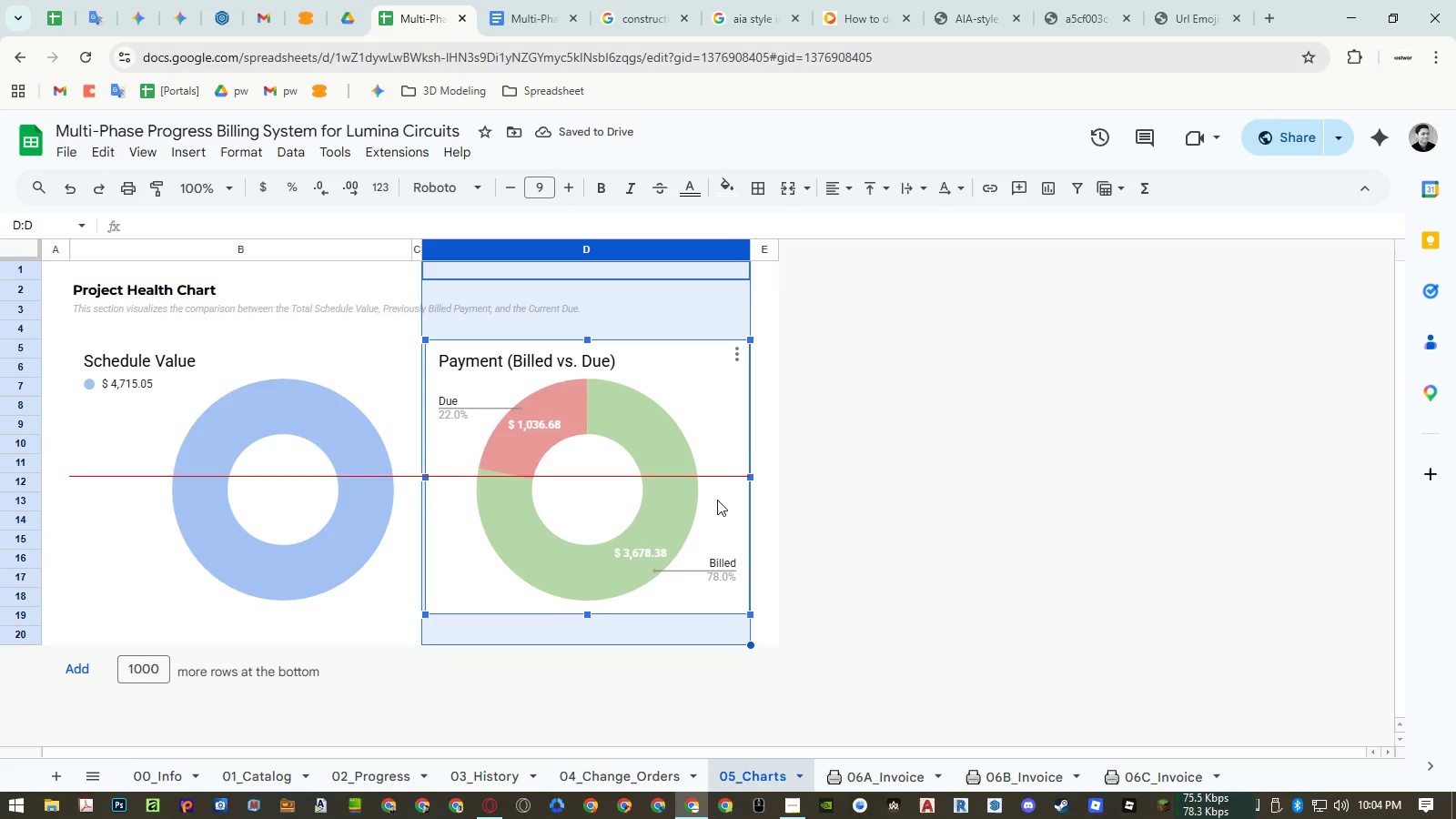 
key(Shift+ShiftRight)
 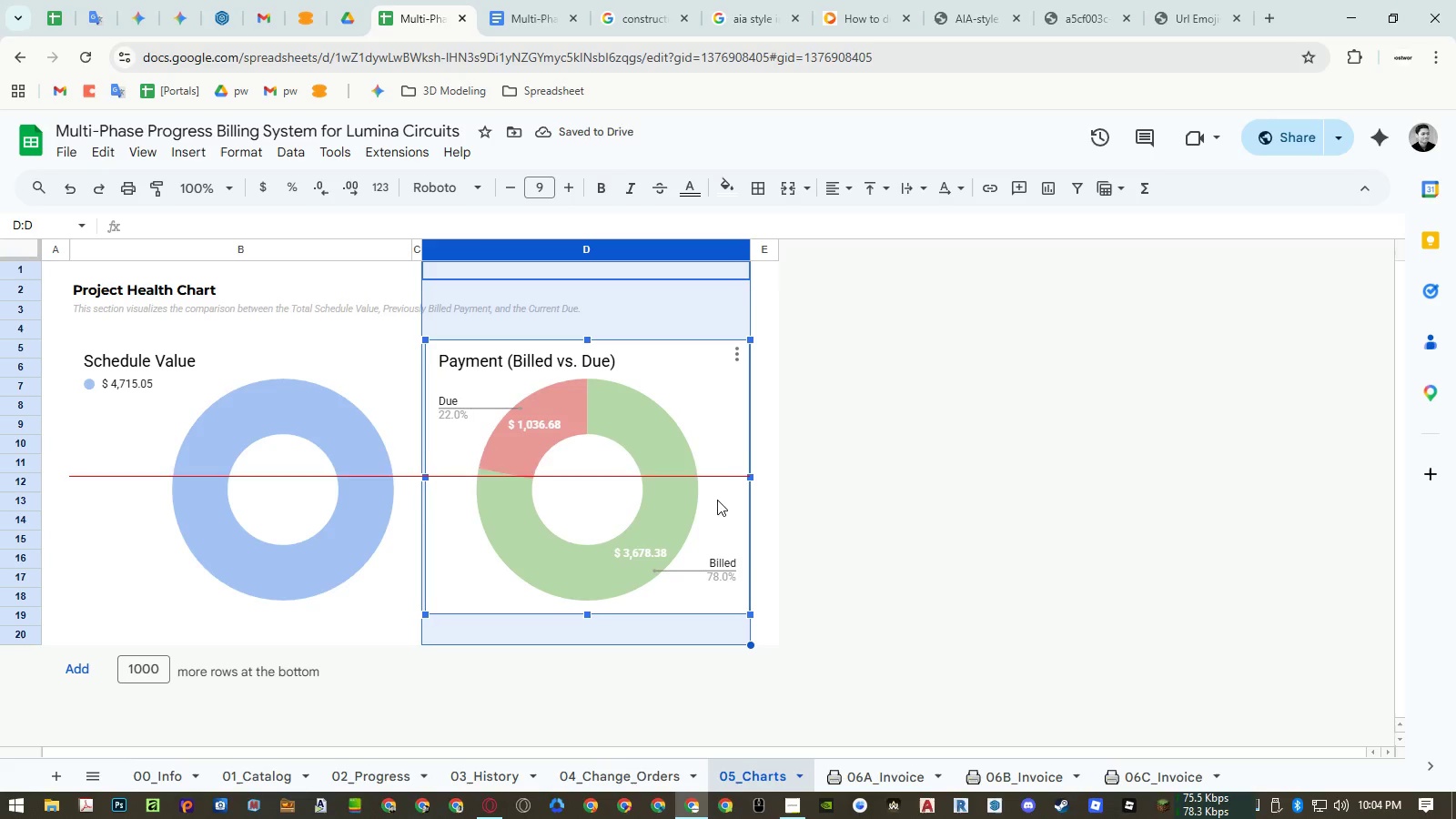 
key(Shift+ShiftRight)
 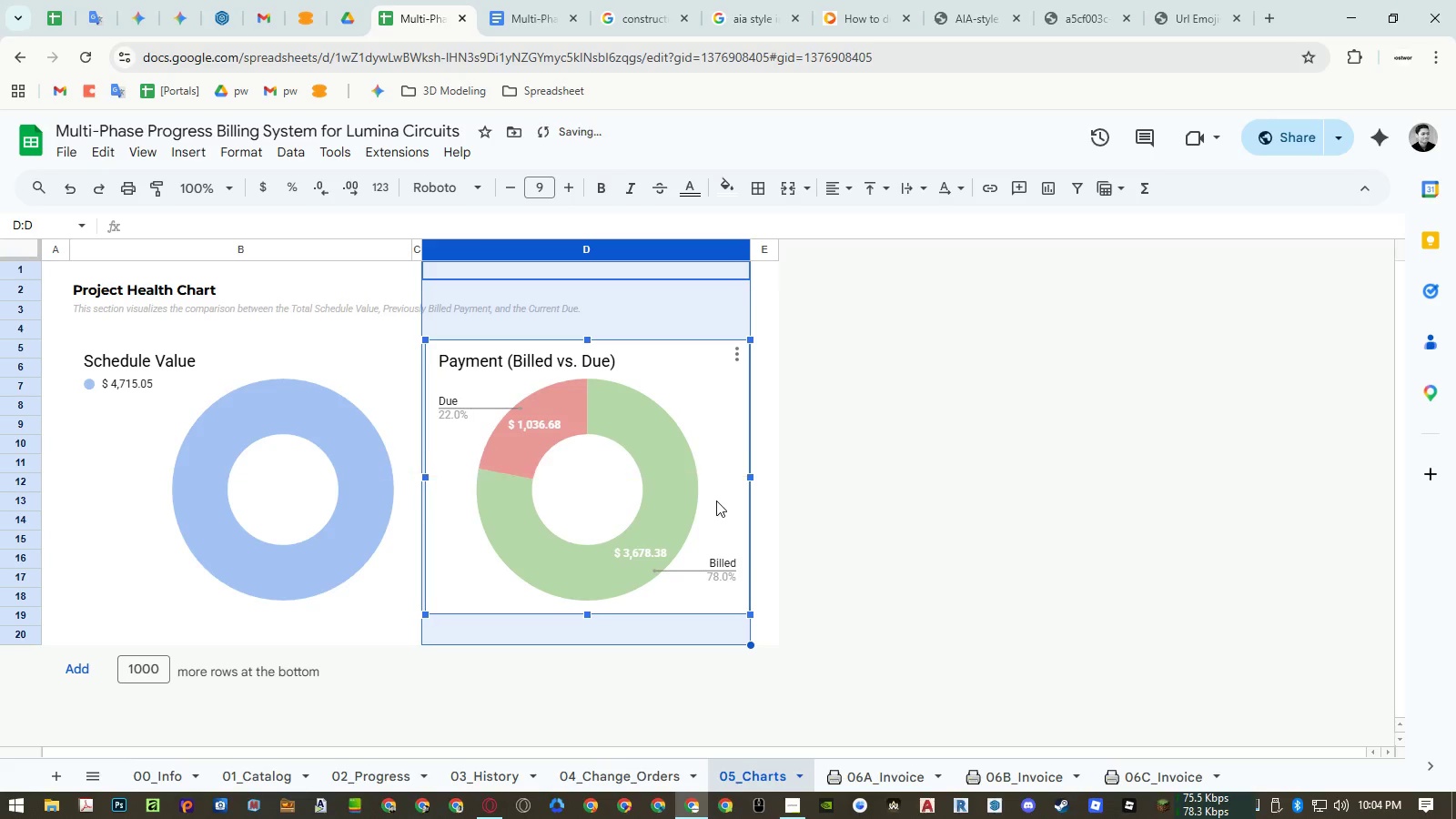 
key(Shift+ShiftRight)
 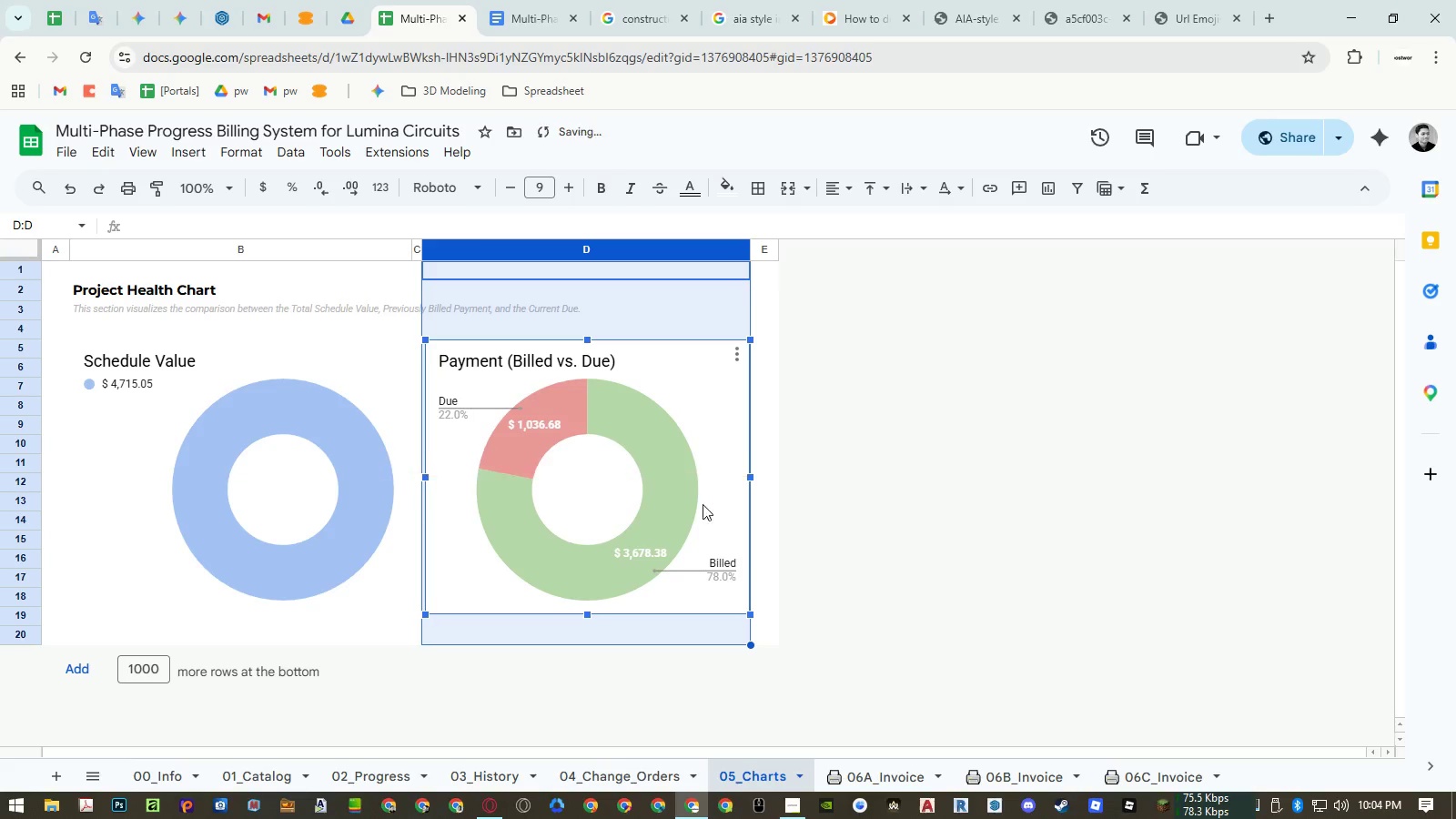 
hold_key(key=ShiftRight, duration=2.97)
left_click([402, 437])
 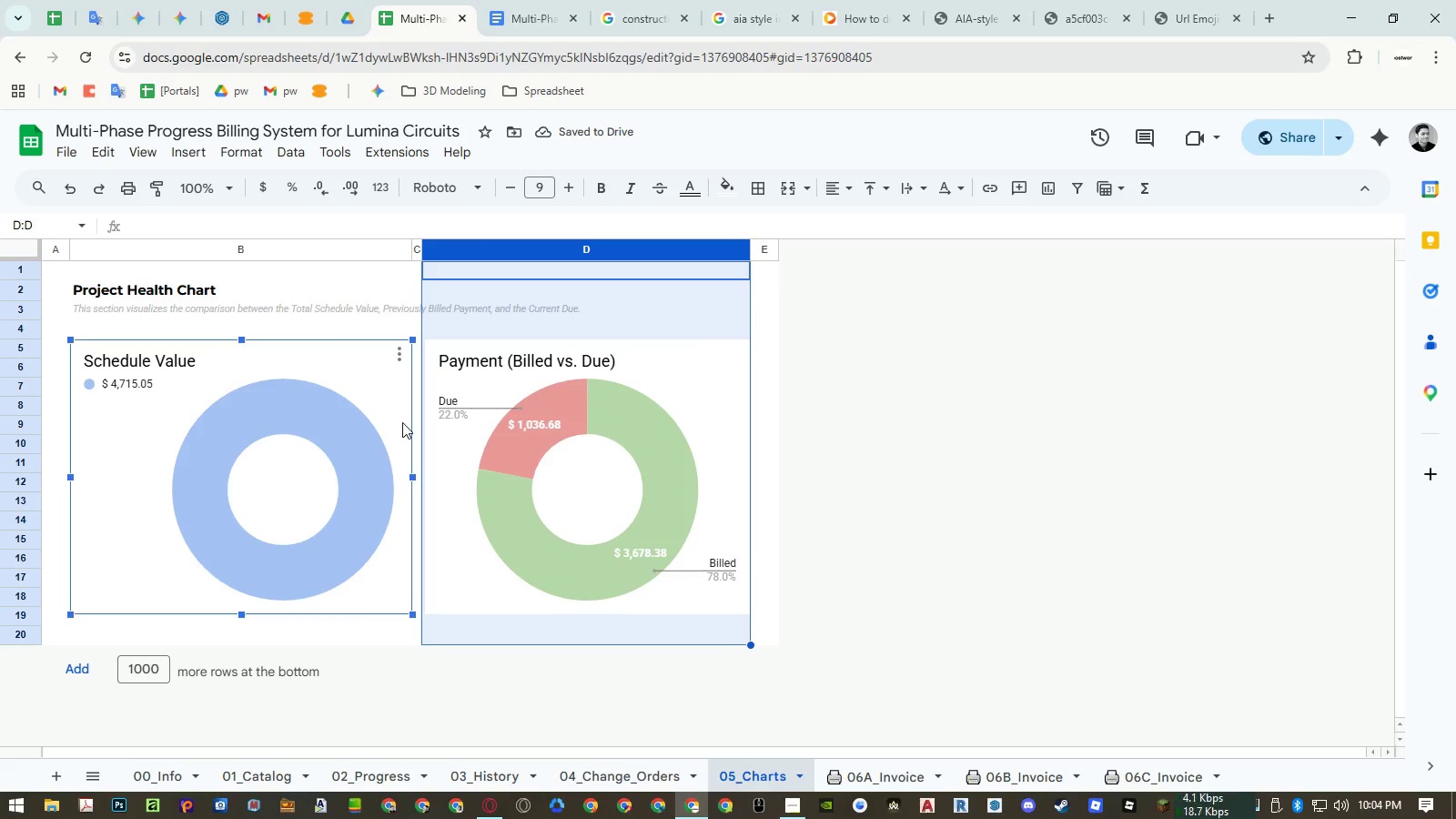 
hold_key(key=ShiftRight, duration=0.39)
left_click([397, 421])
 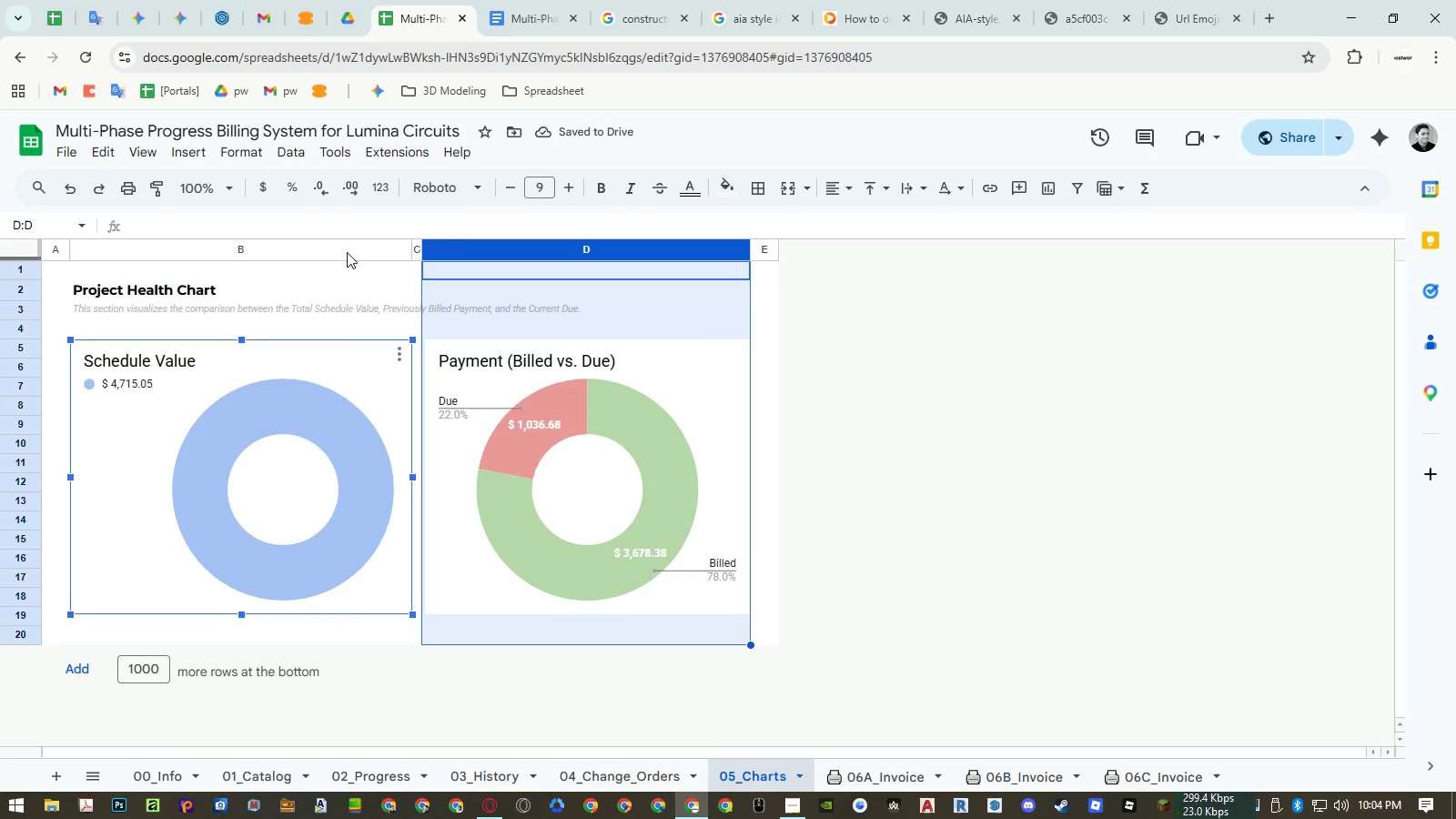 
left_click([347, 252])
 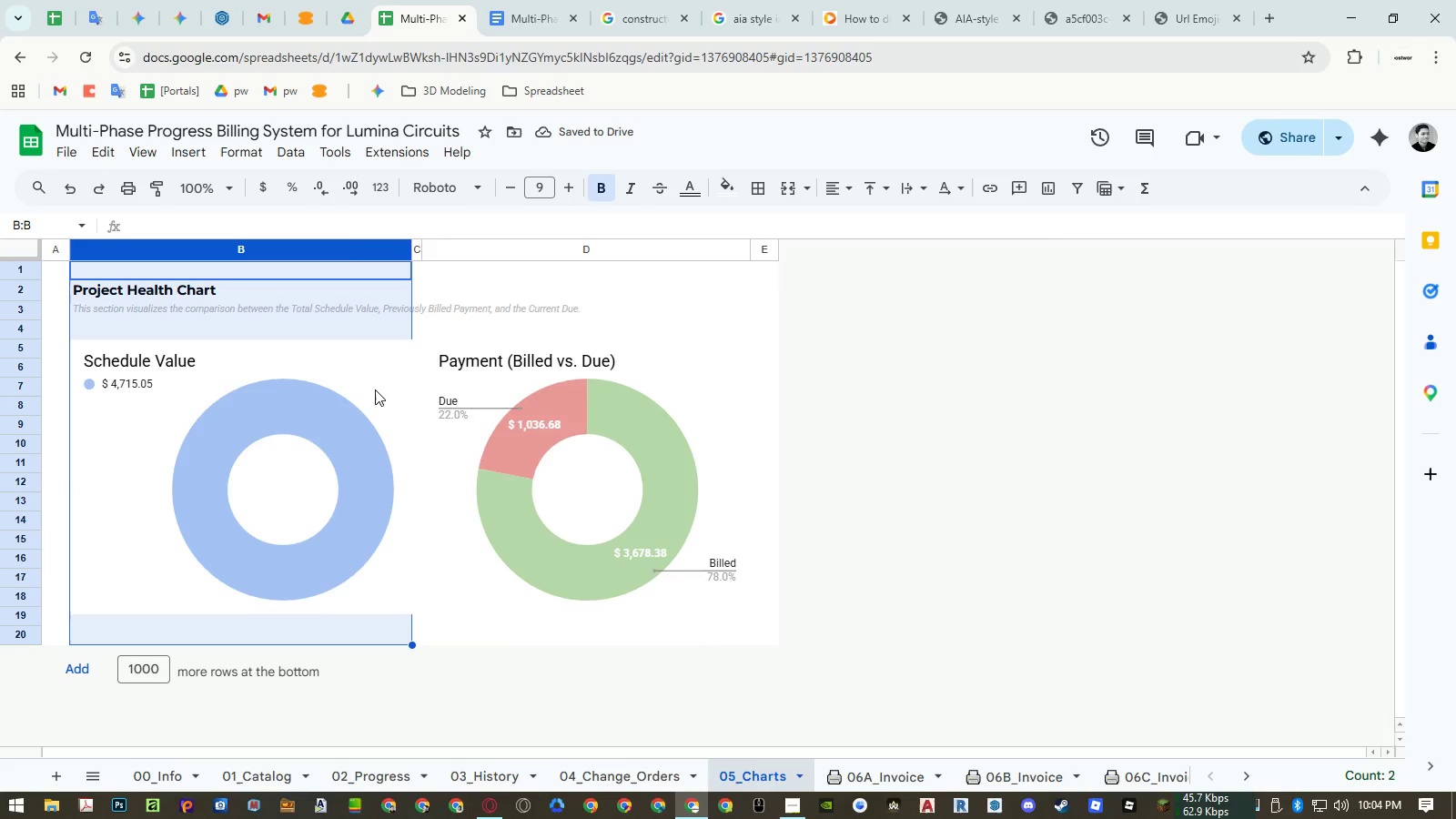 
left_click([379, 383])
 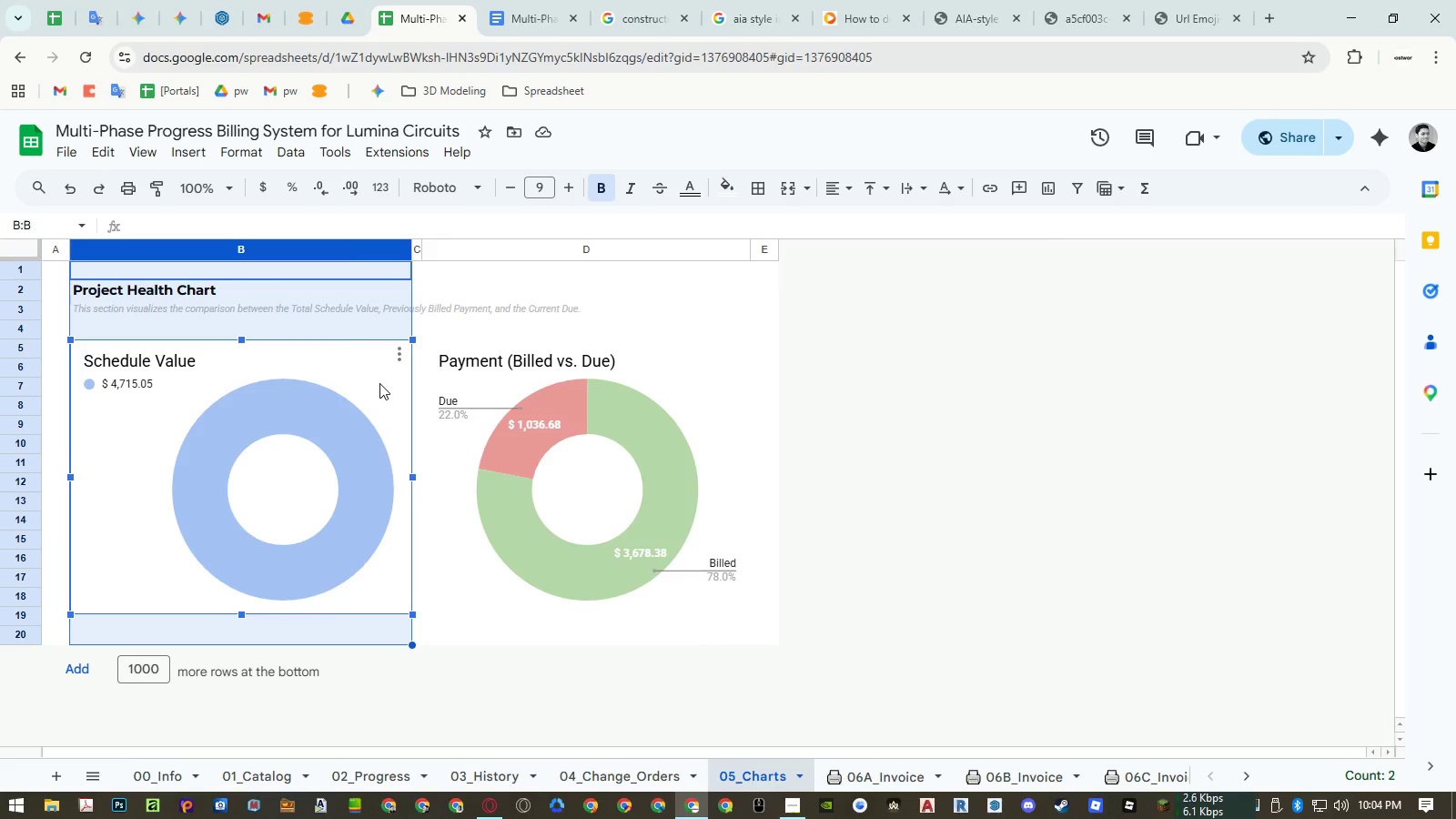 
left_click_drag(start_coordinate=[379, 383], to_coordinate=[375, 383])
 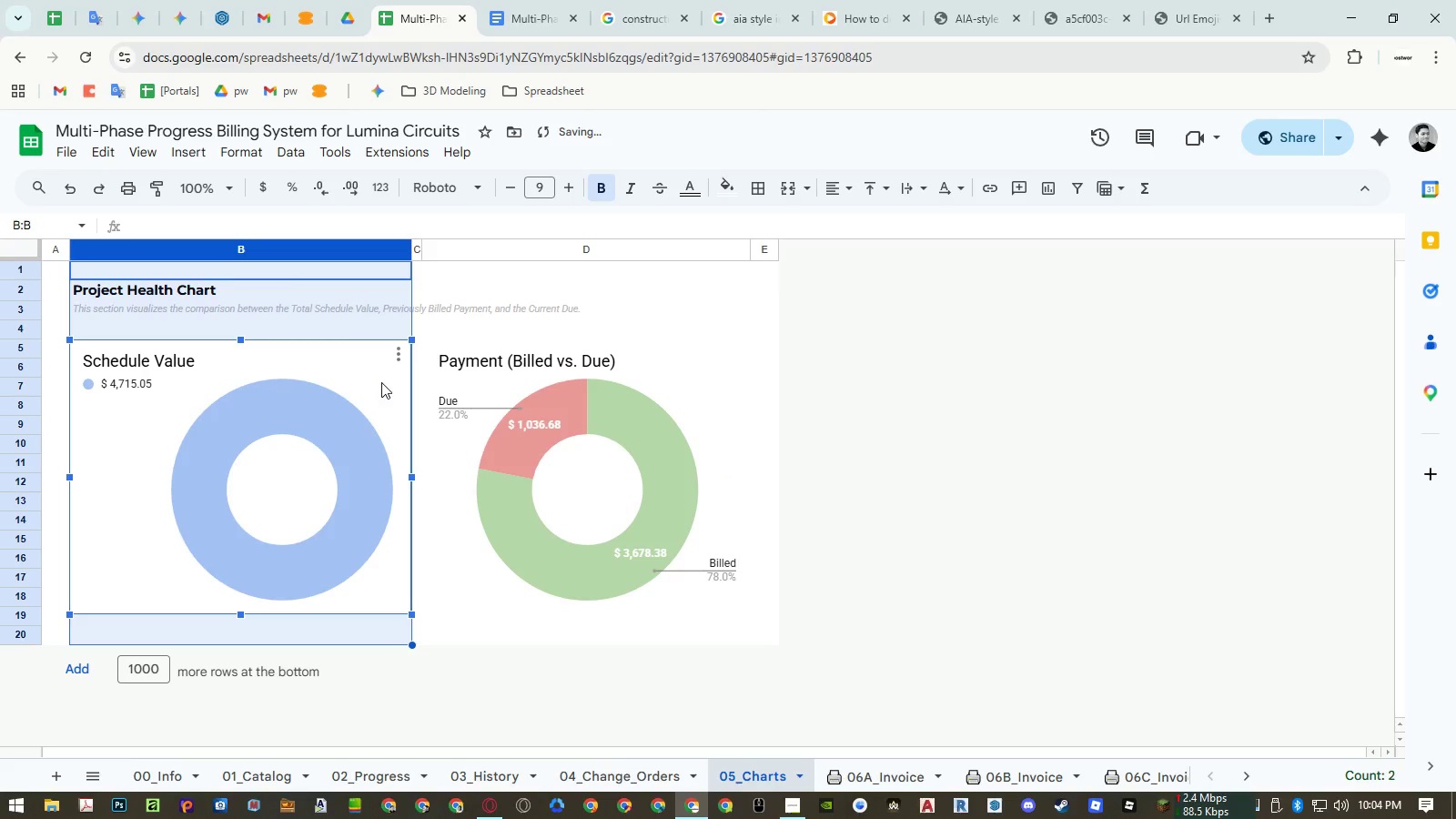 
hold_key(key=ShiftRight, duration=1.52)
 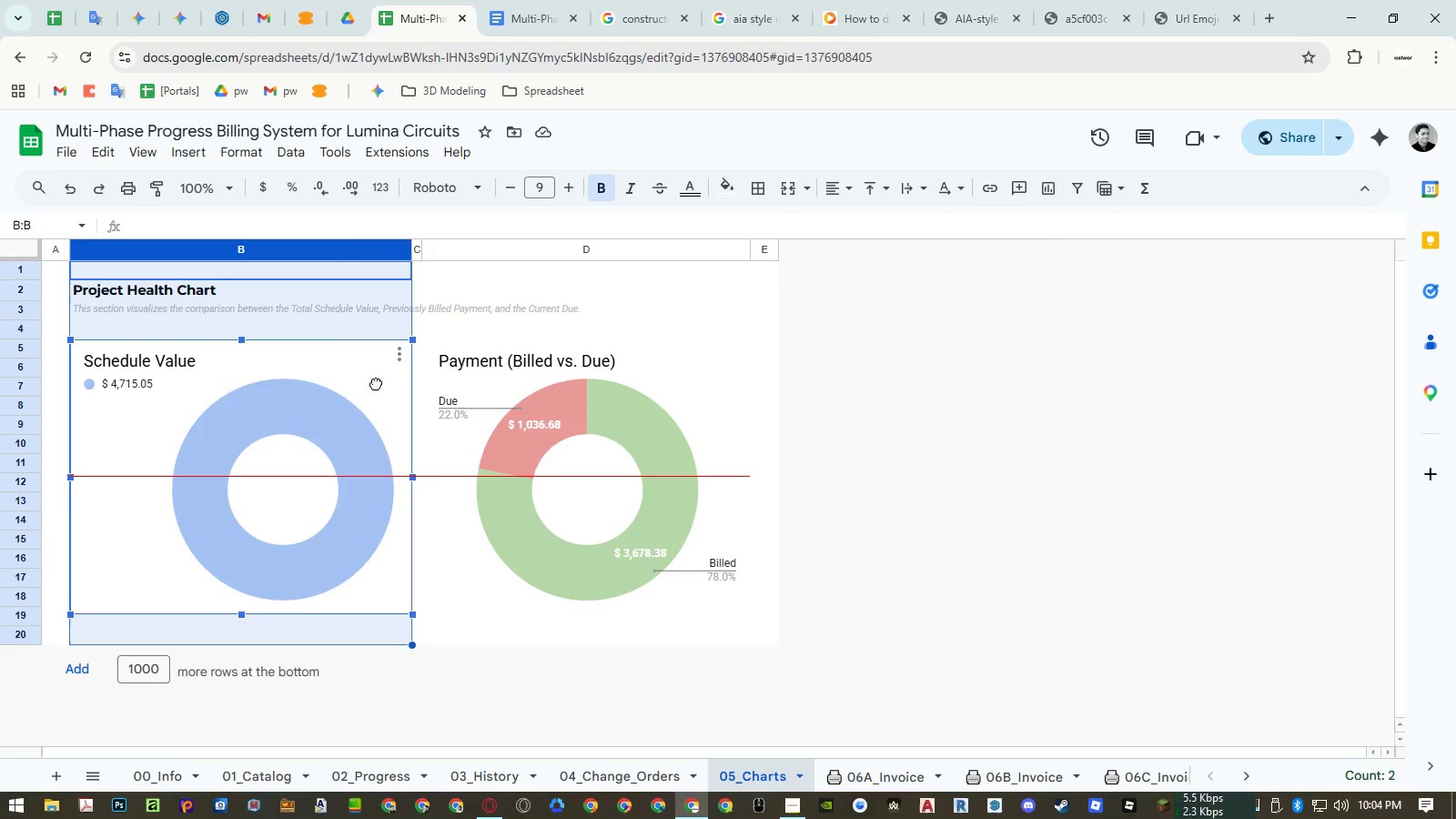 
hold_key(key=ShiftRight, duration=1.5)
 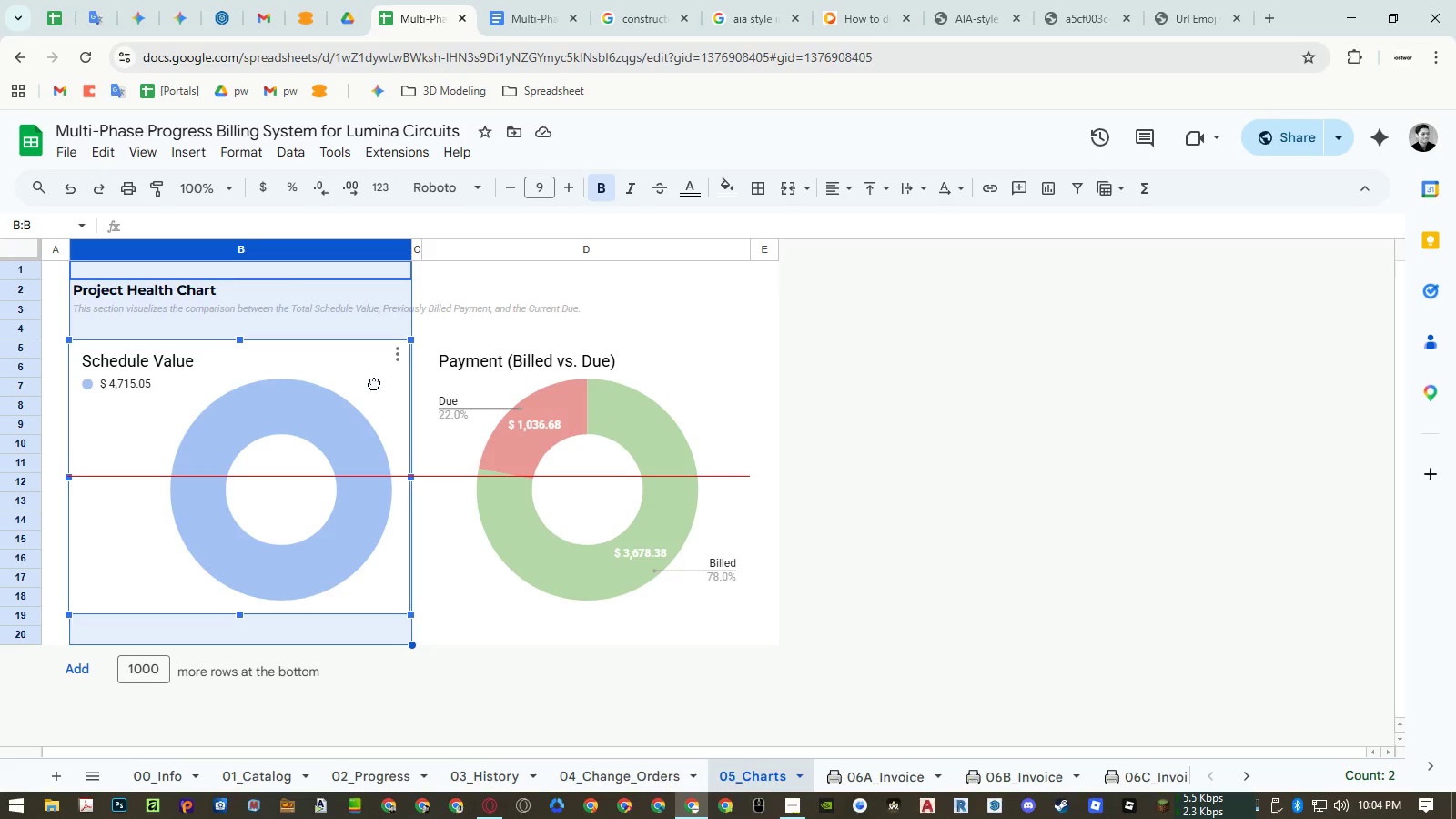 
hold_key(key=ShiftRight, duration=1.51)
 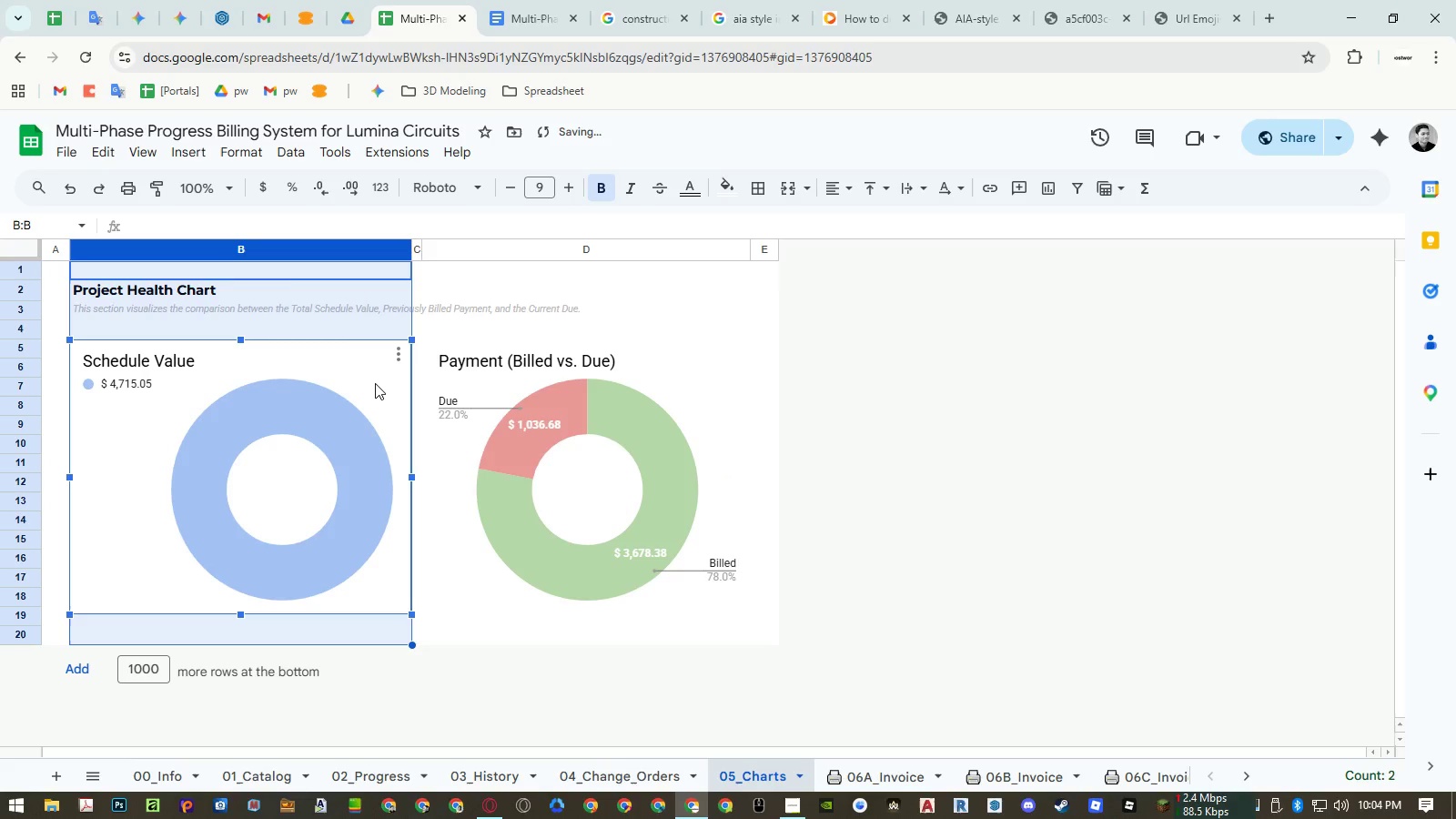 
hold_key(key=ShiftRight, duration=0.59)
 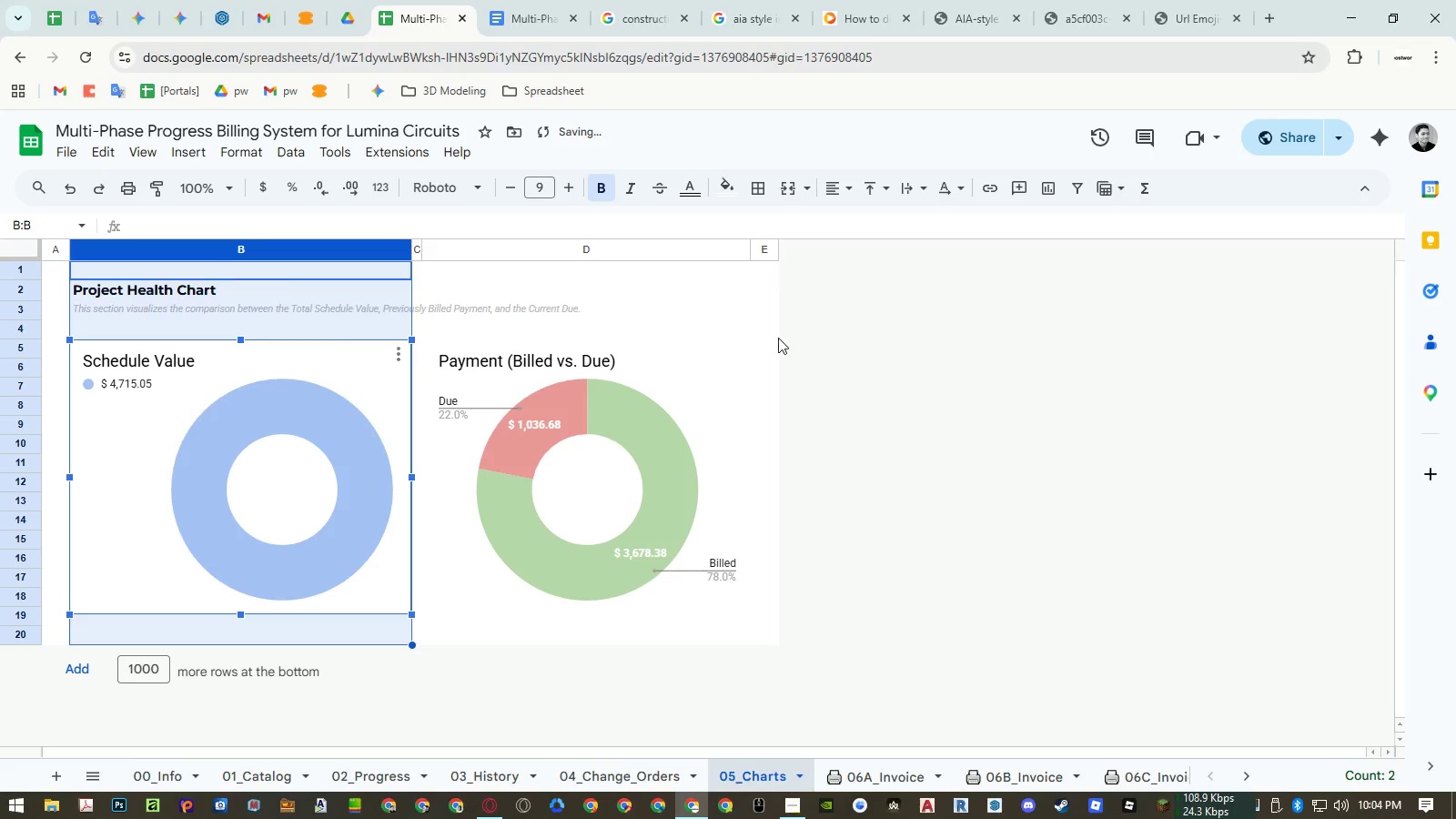 
left_click([767, 333])
 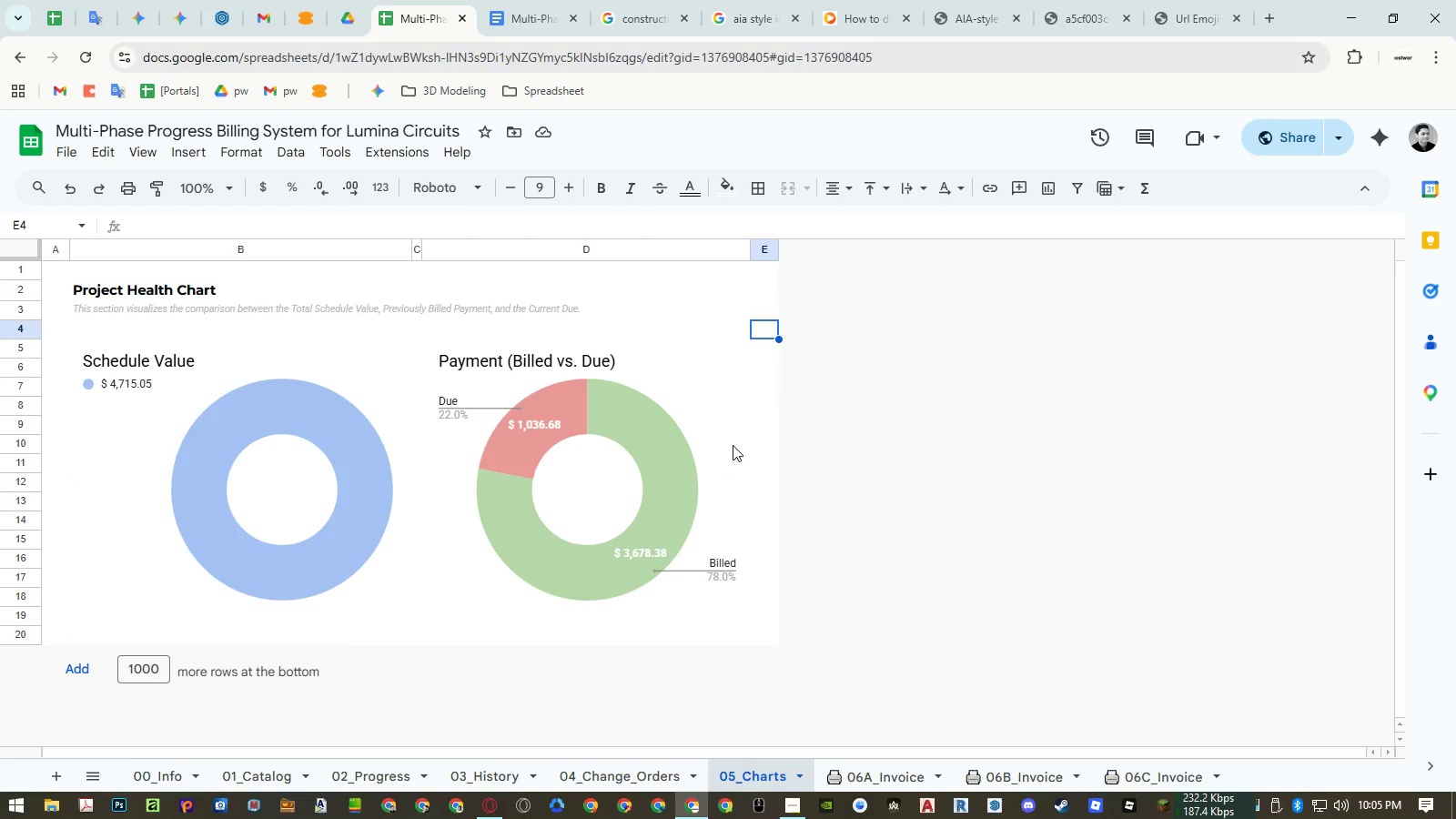 
wait(8.88)
 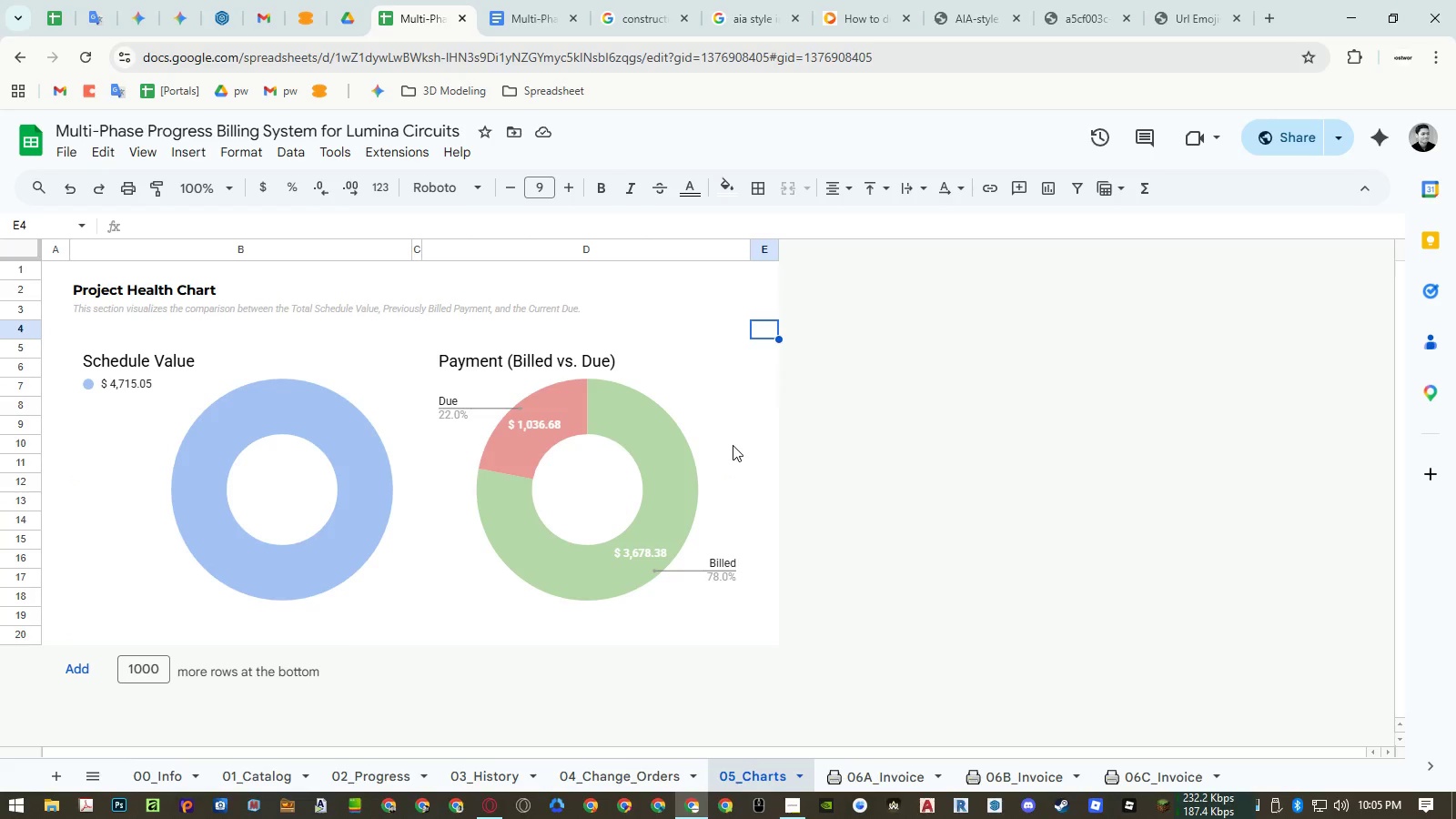 
left_click([602, 765])
 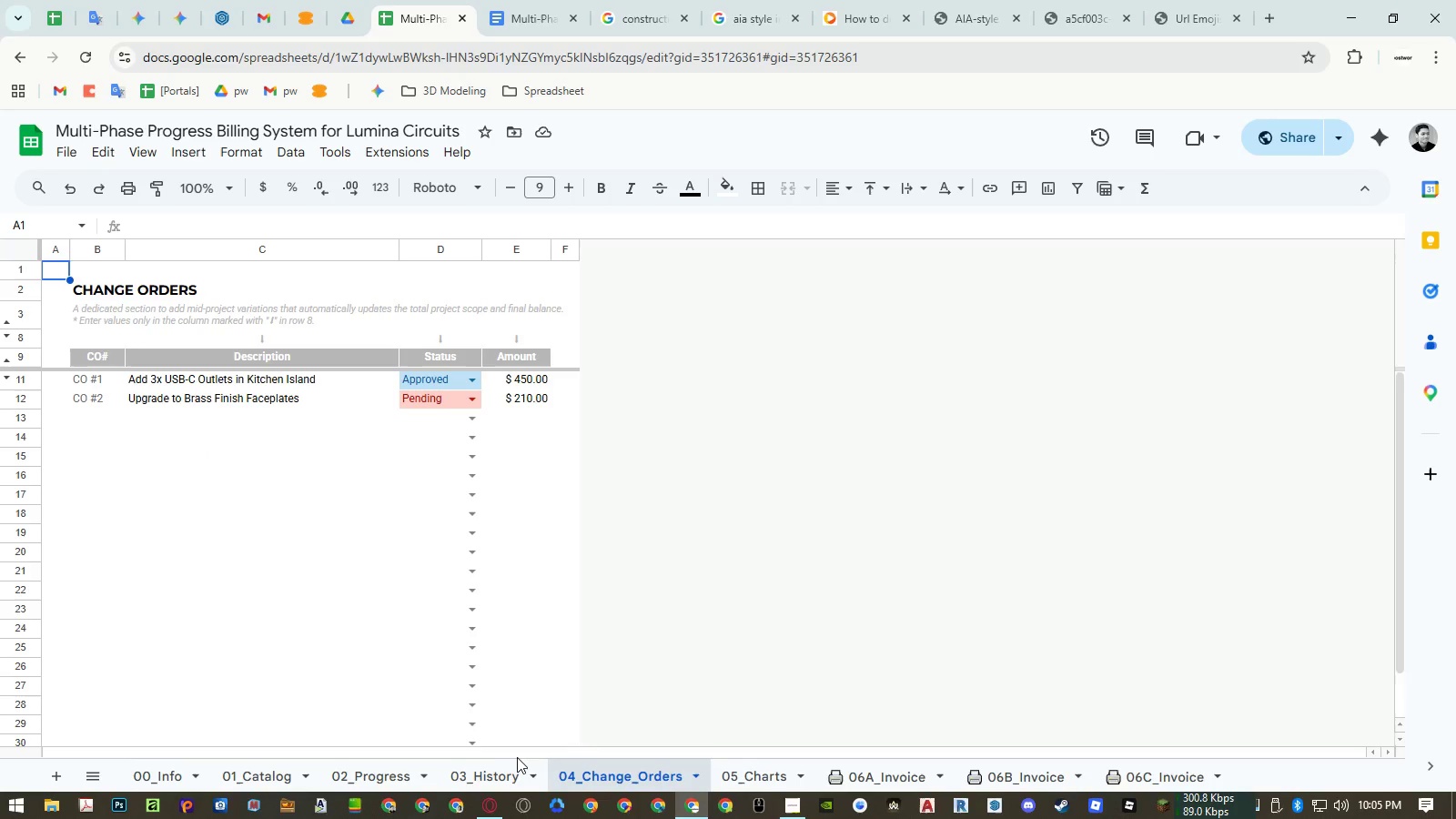 
wait(8.28)
 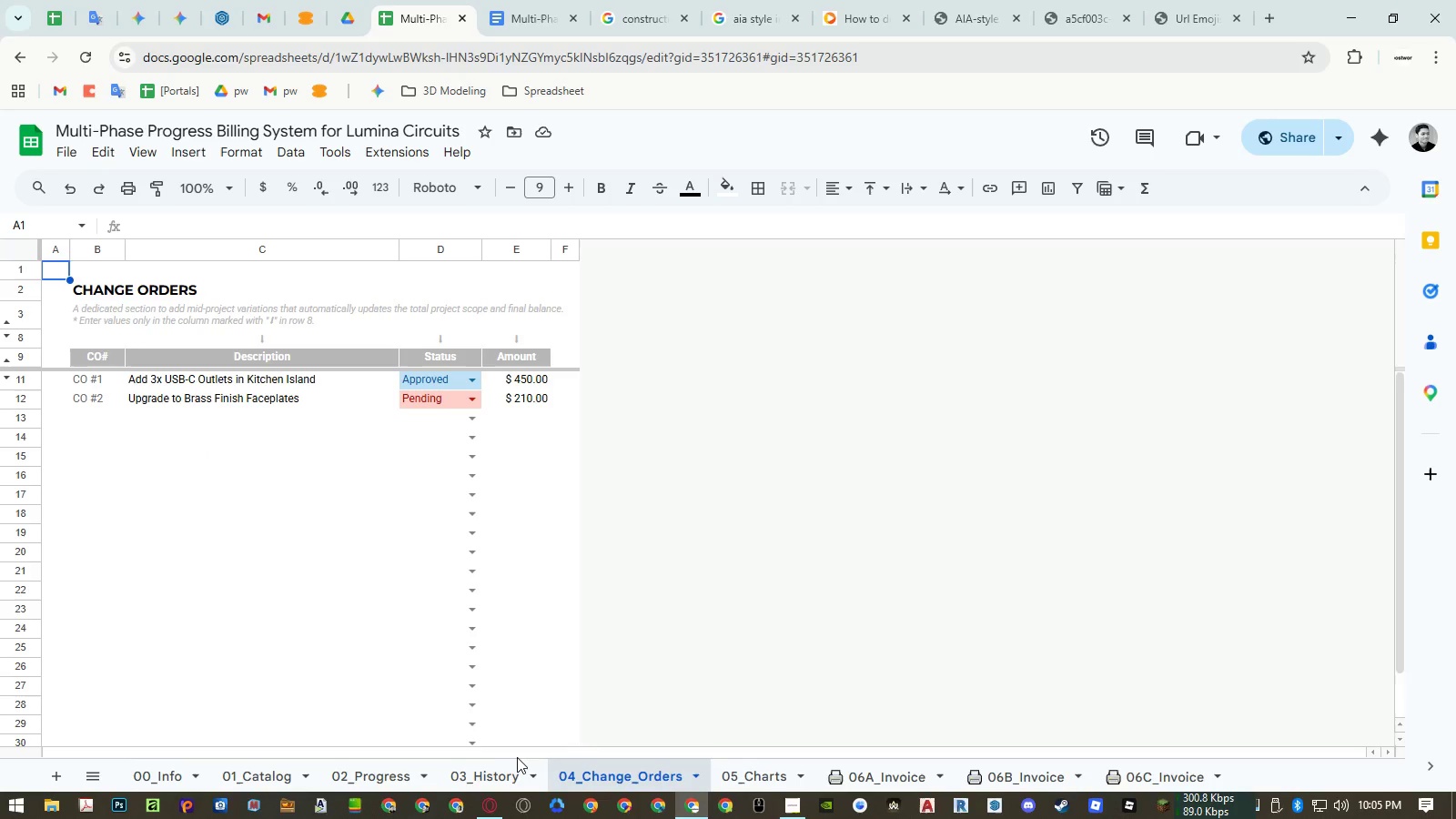 
left_click([396, 773])
 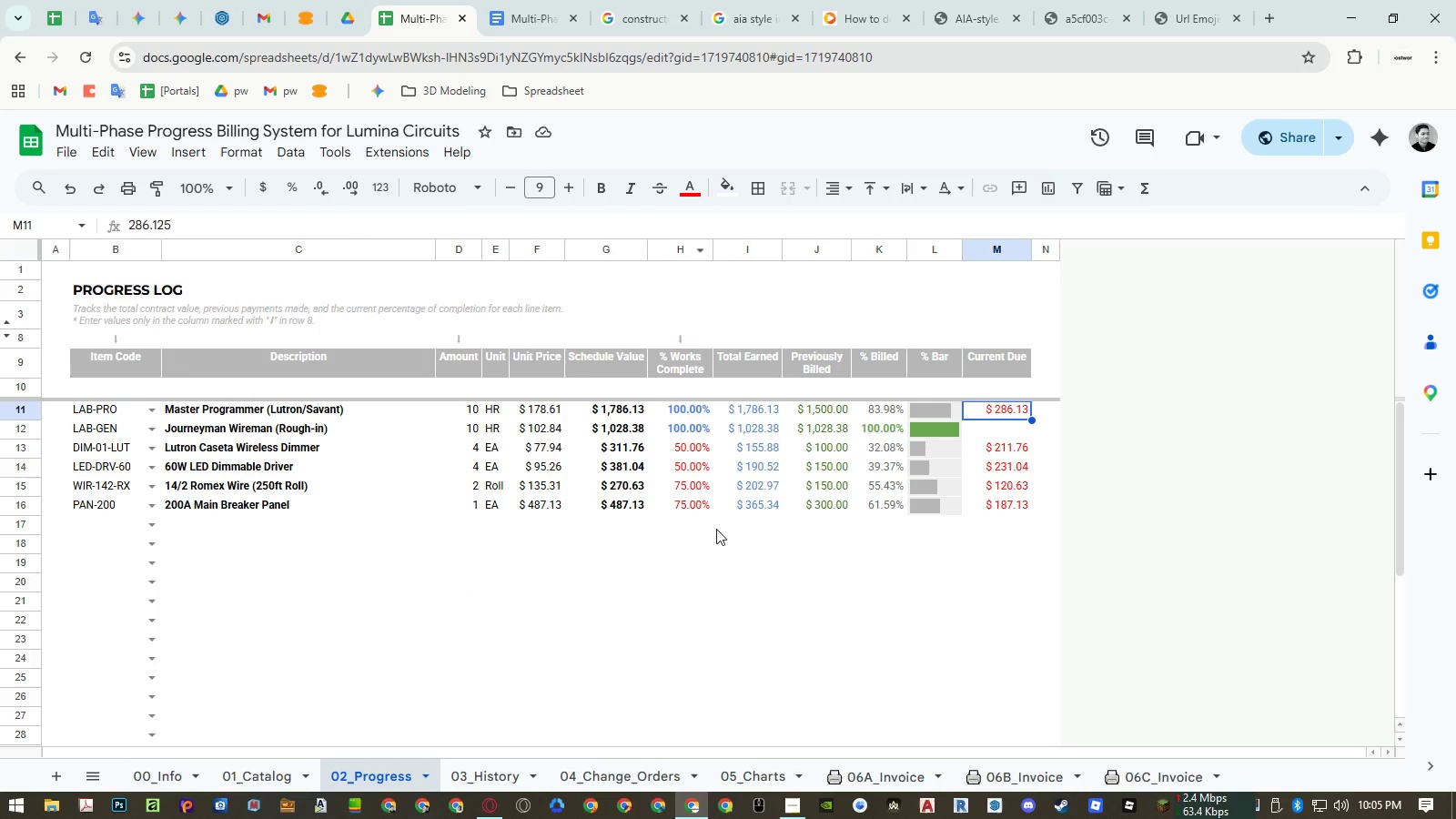 
left_click([608, 762])
 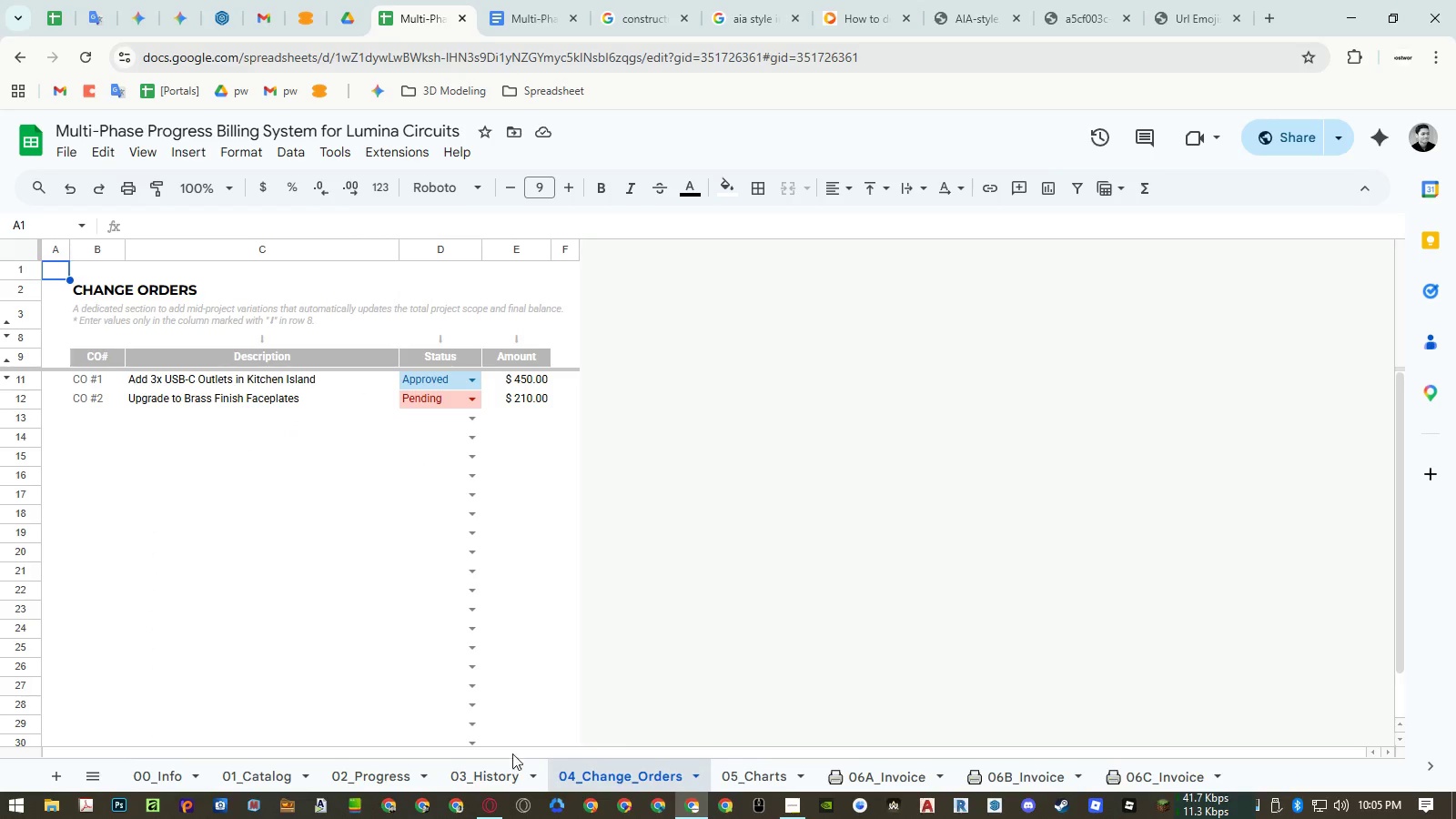 
left_click([500, 771])
 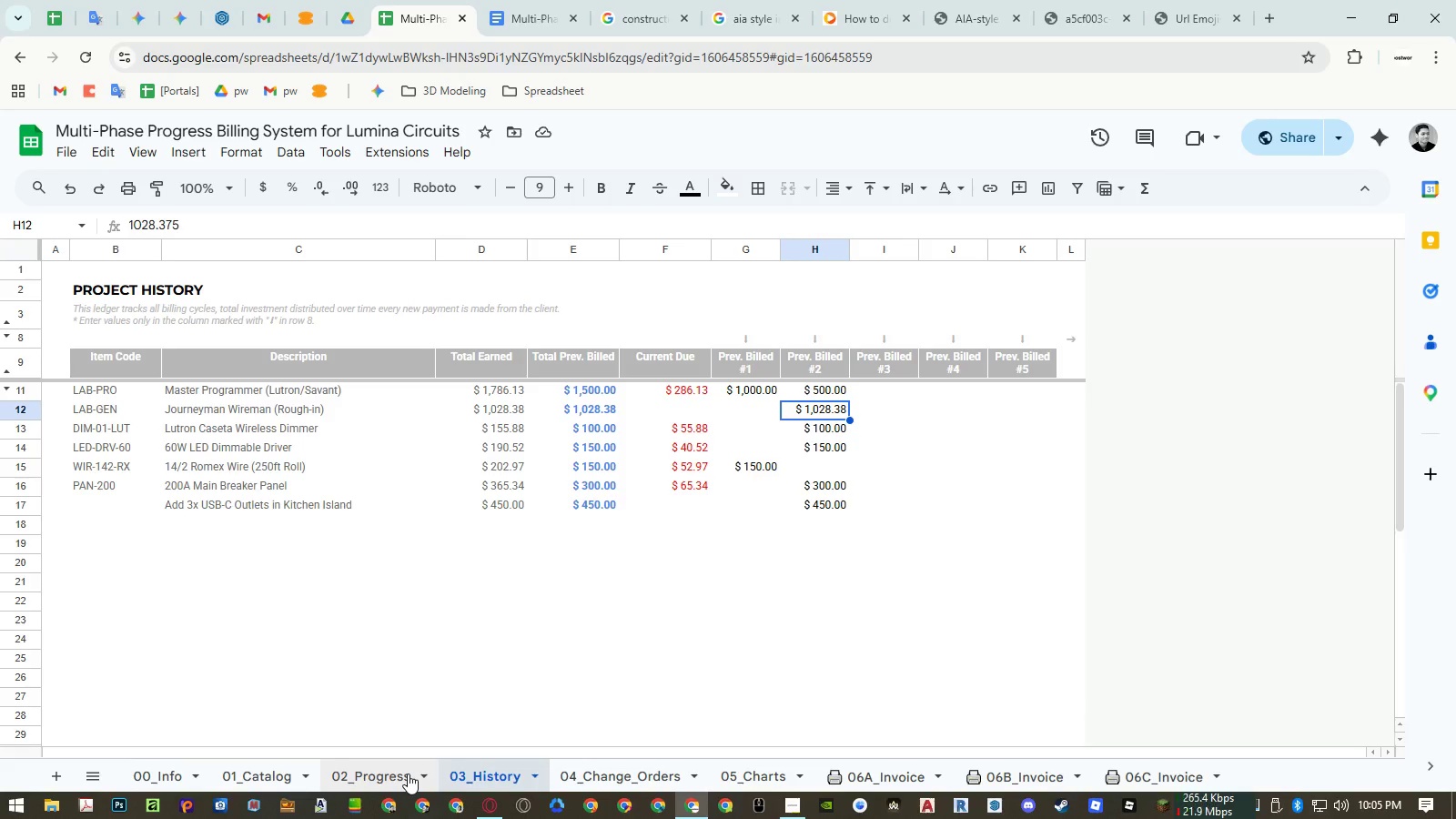 
wait(28.44)
 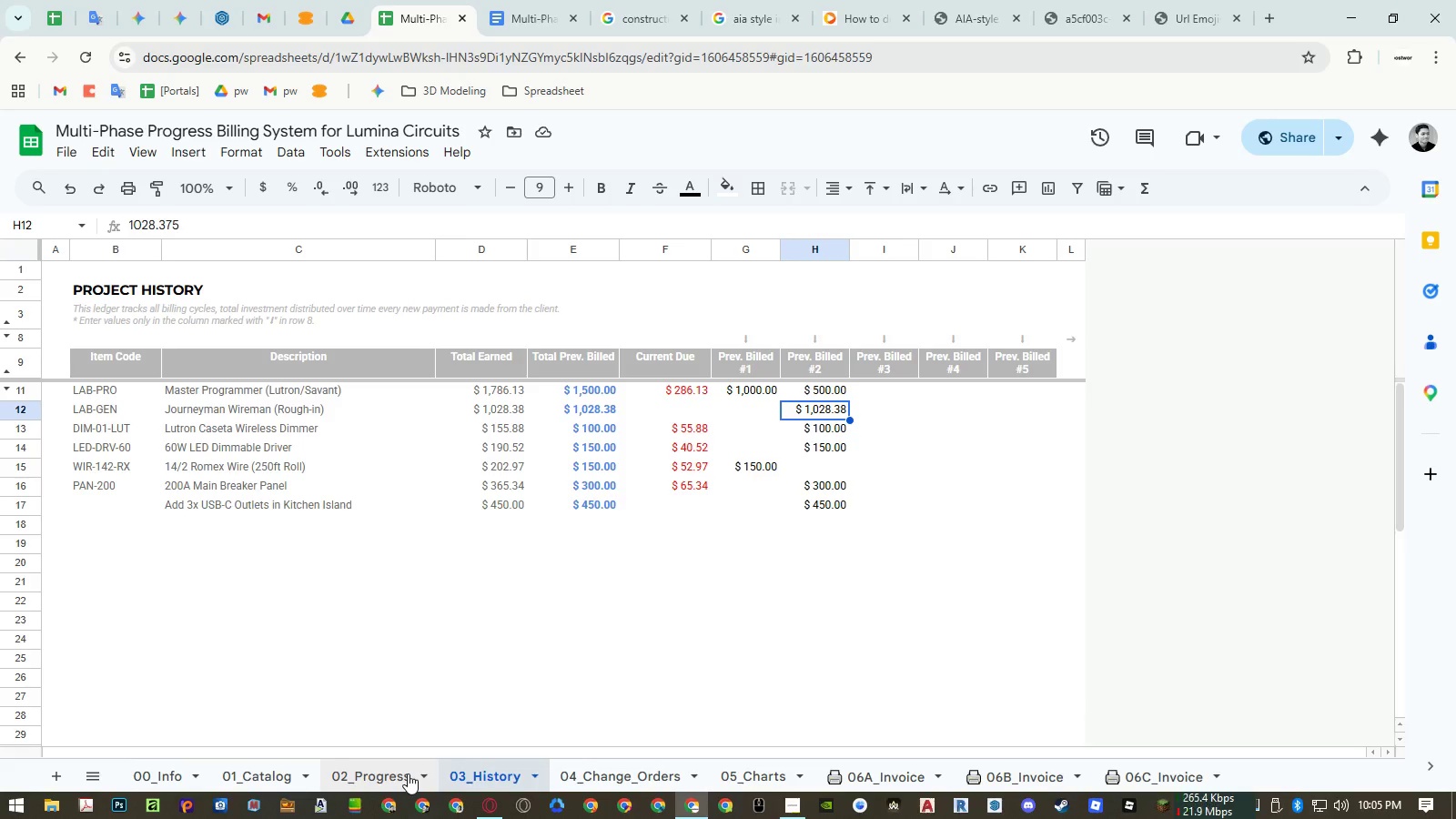 
left_click([661, 765])
 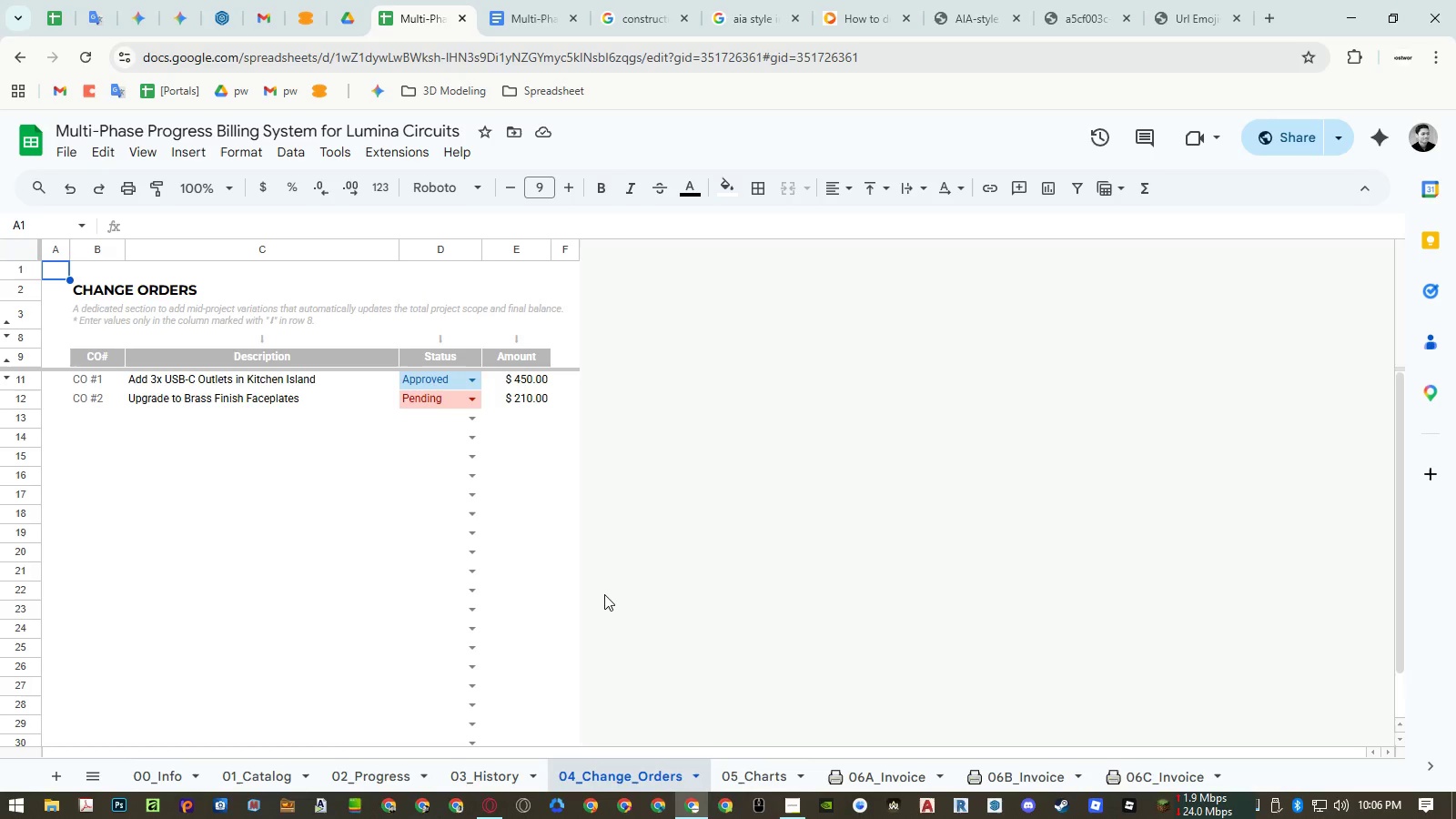 
wait(44.27)
 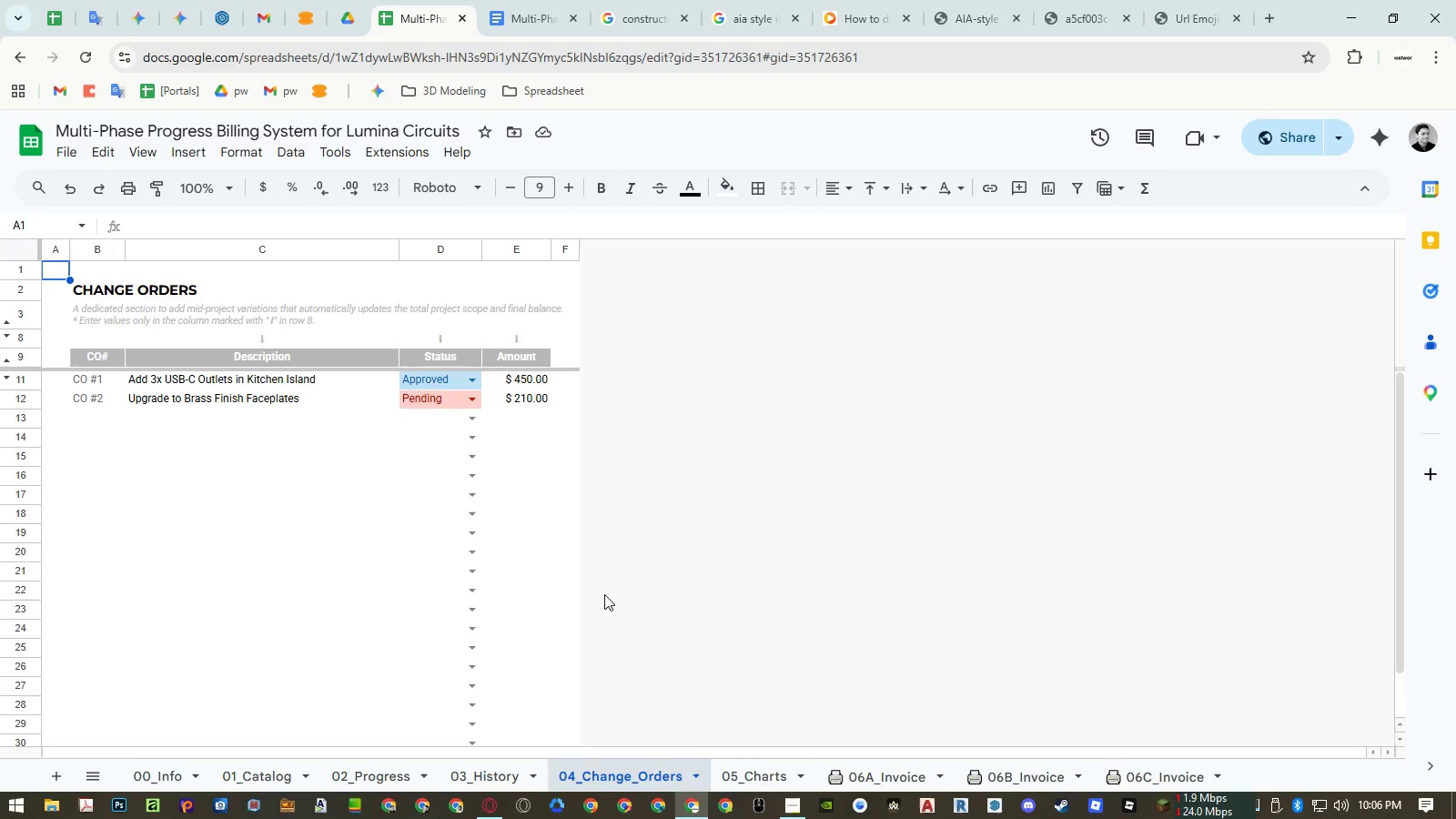 
left_click([385, 786])
 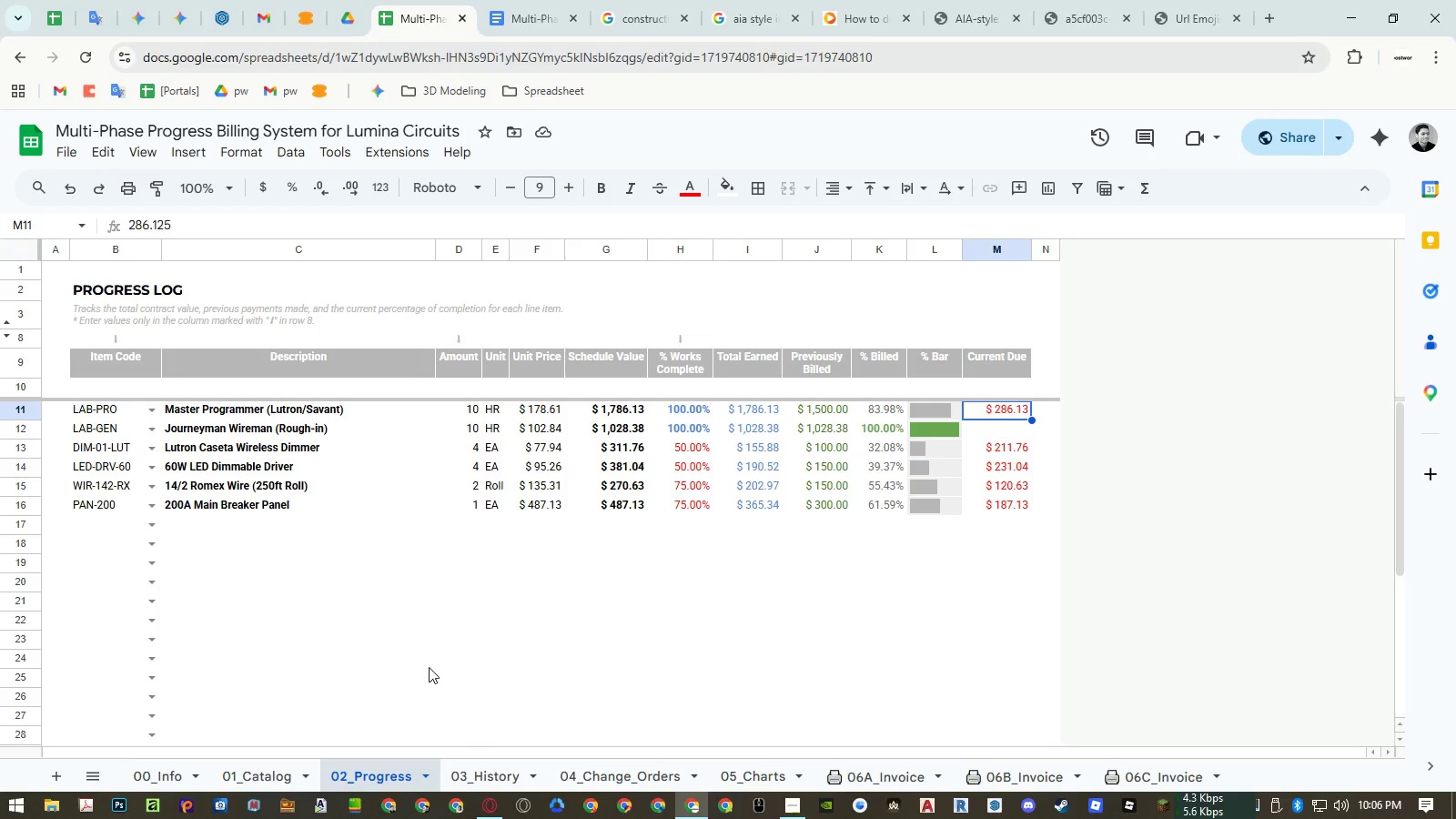 
scroll: coordinate [437, 666], scroll_direction: down, amount: 3.0
 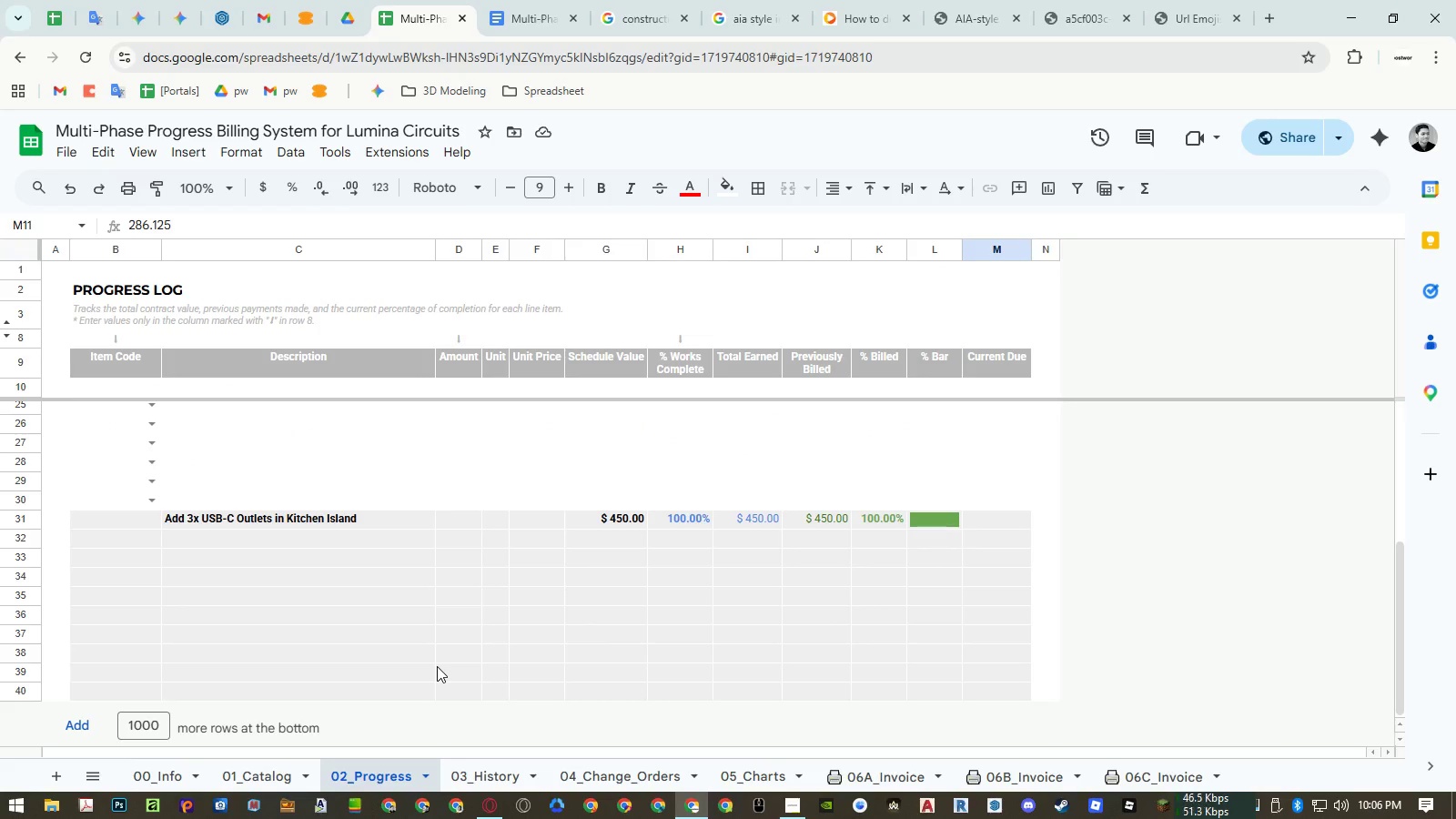 
scroll: coordinate [437, 666], scroll_direction: up, amount: 6.0
 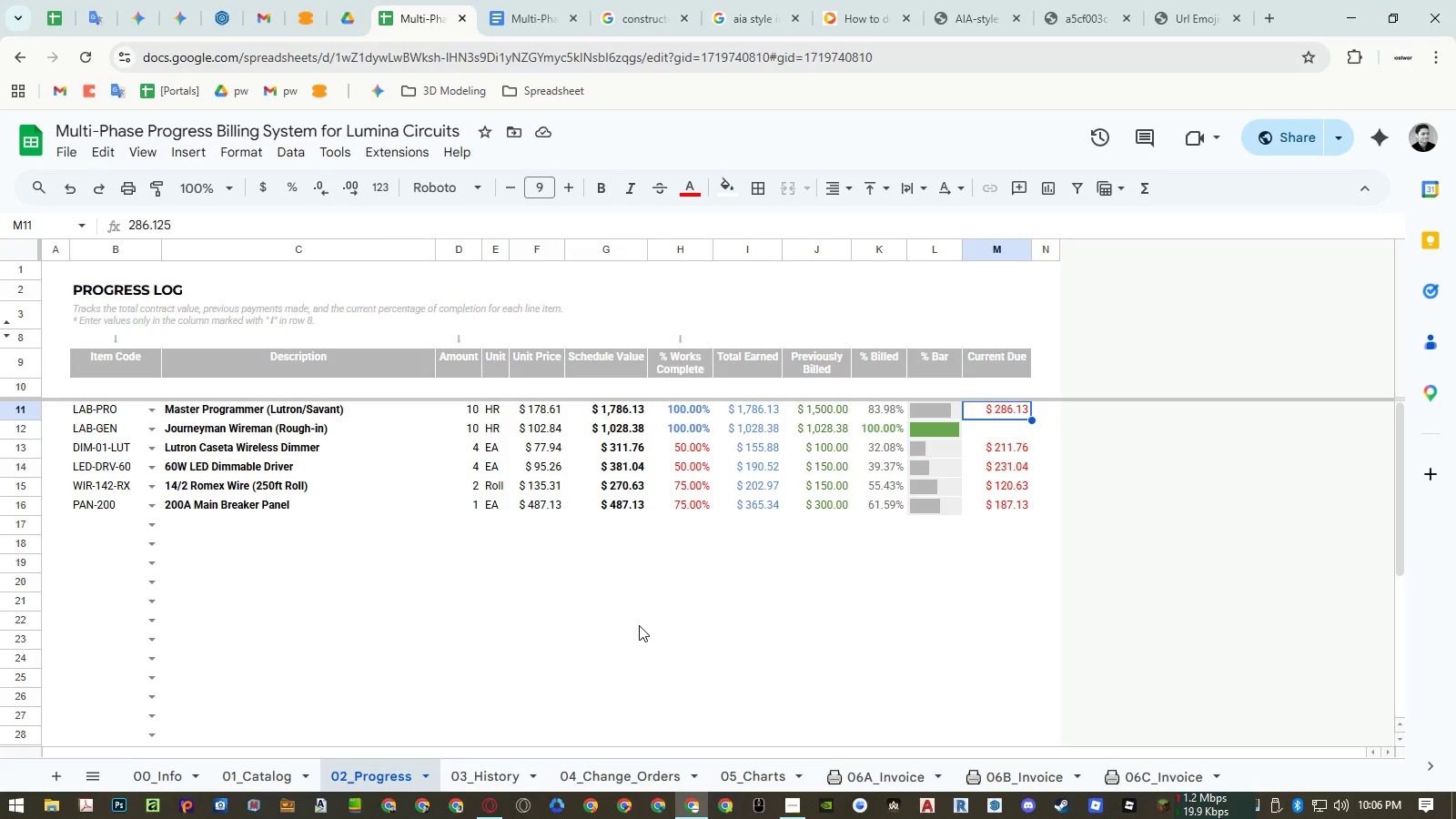 
scroll: coordinate [639, 625], scroll_direction: down, amount: 2.0
 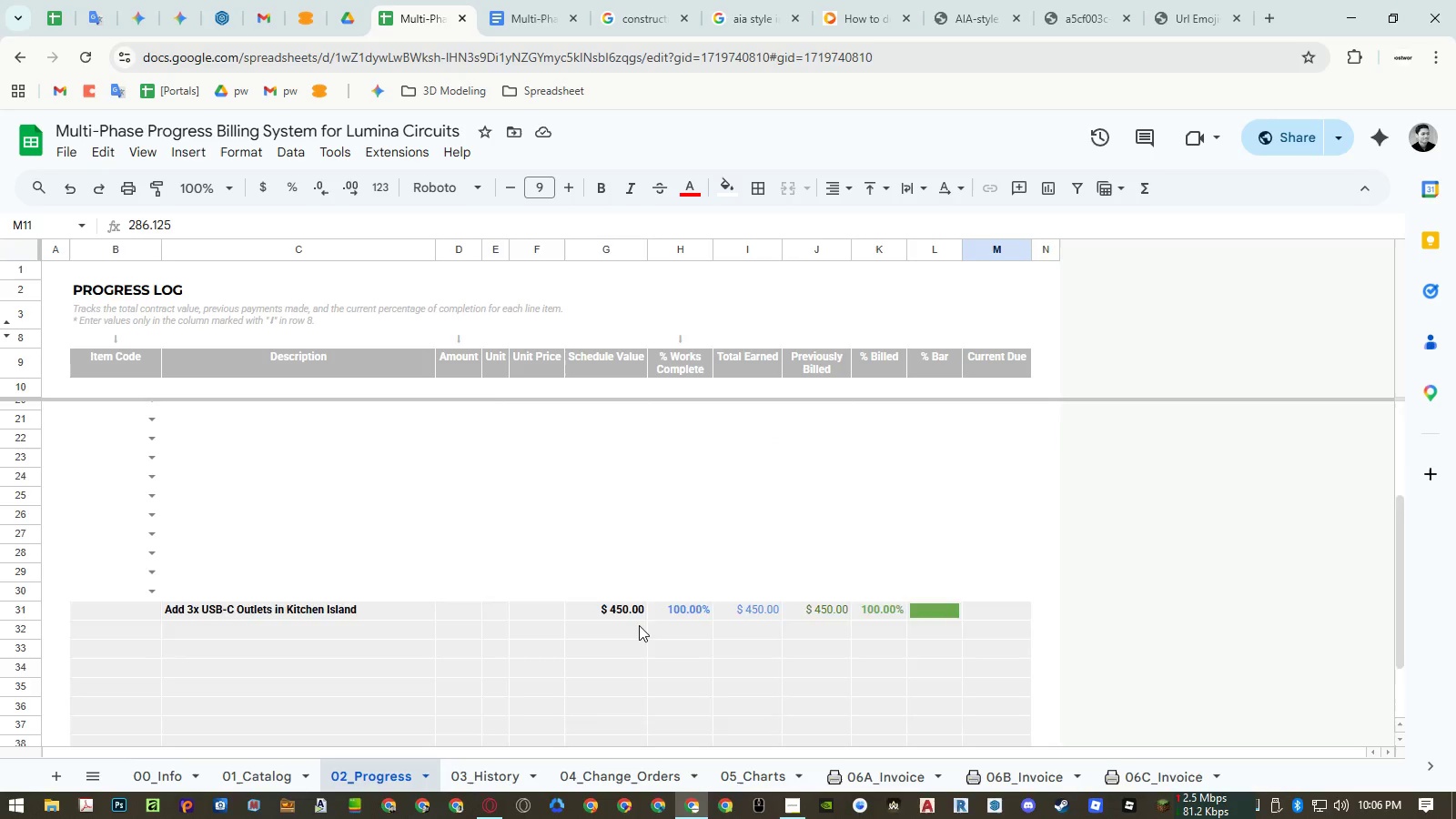 
scroll: coordinate [639, 625], scroll_direction: up, amount: 5.0
 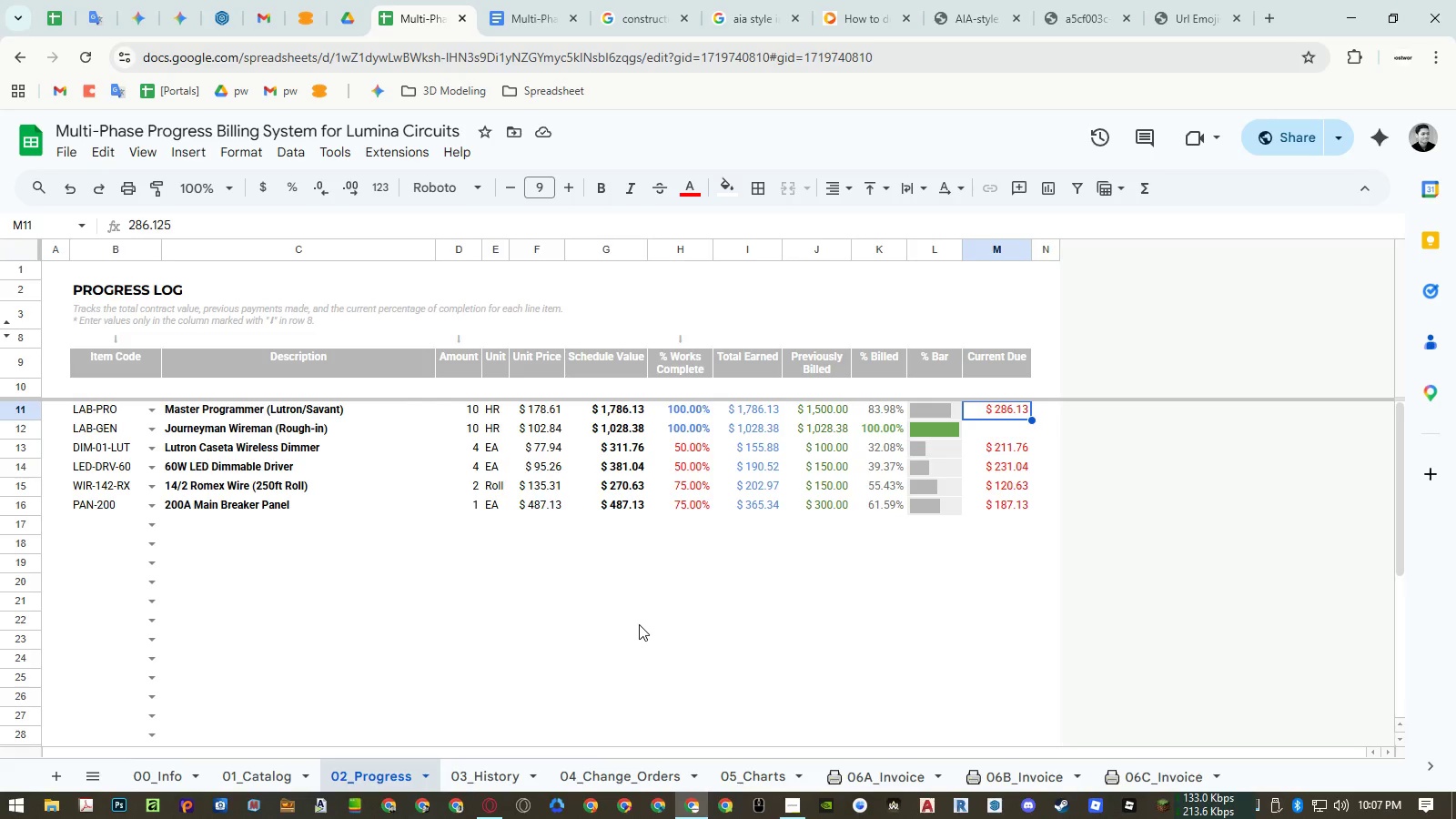 
wait(23.25)
 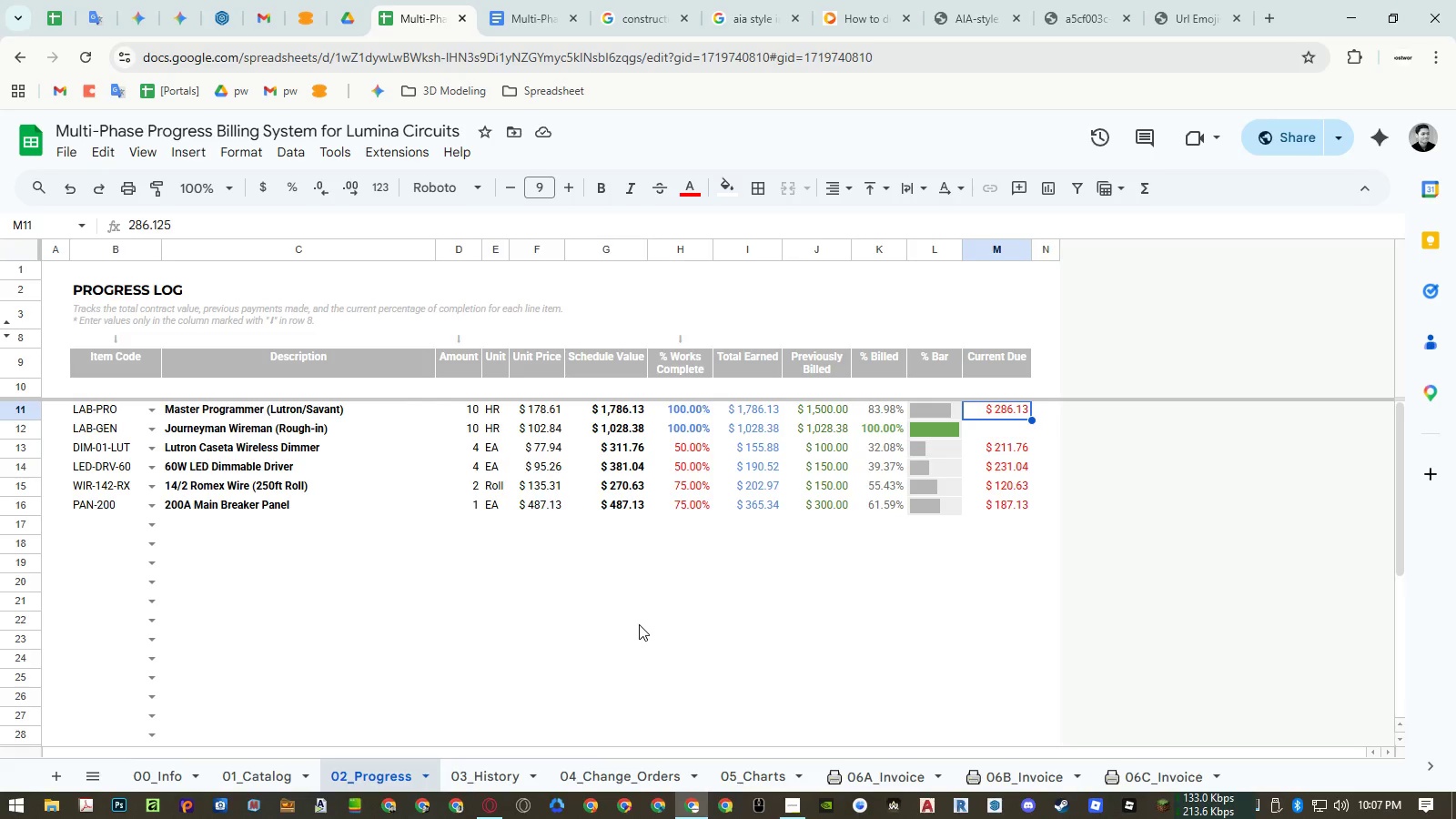 
left_click([634, 760])
 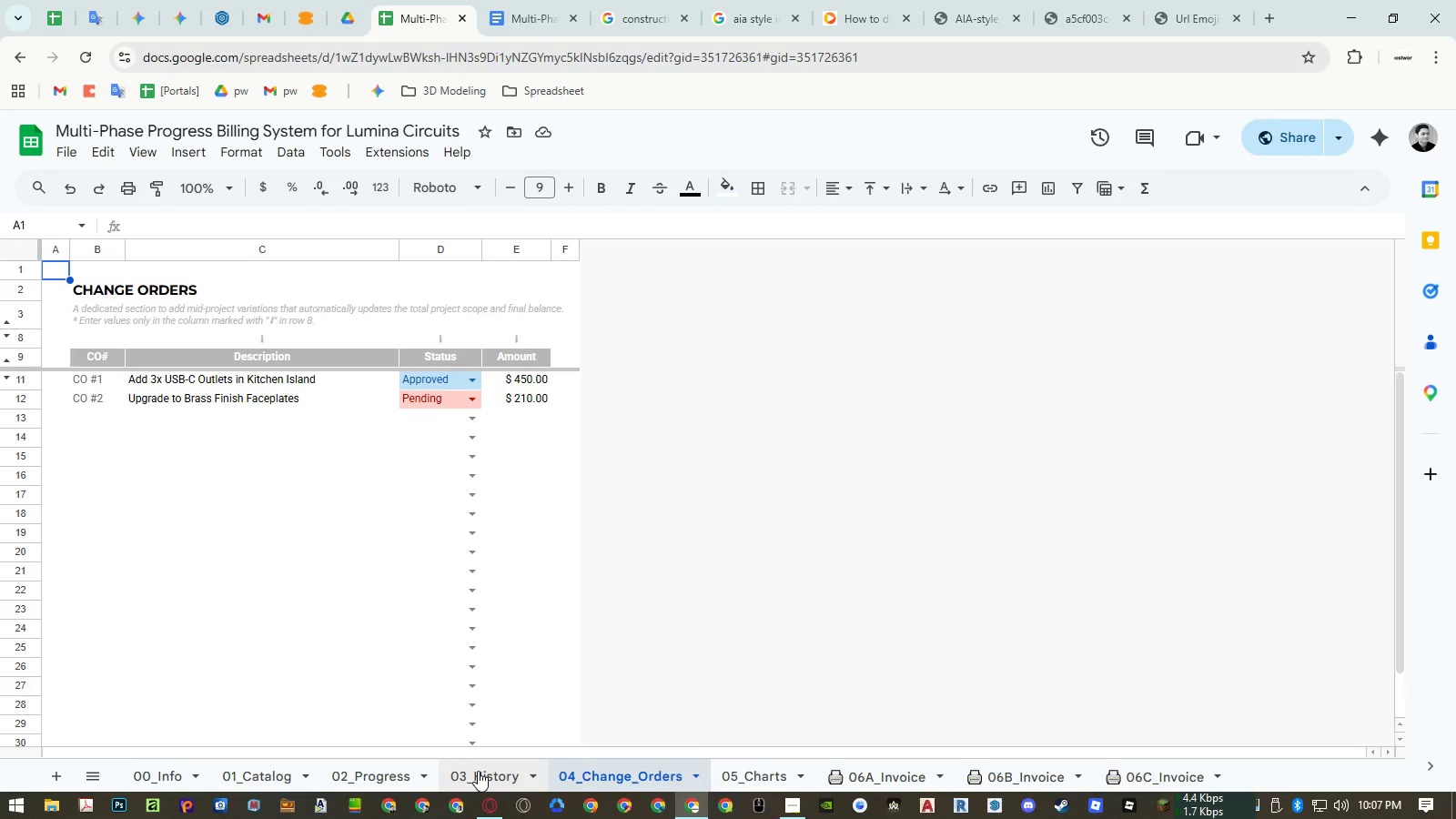 
wait(29.84)
 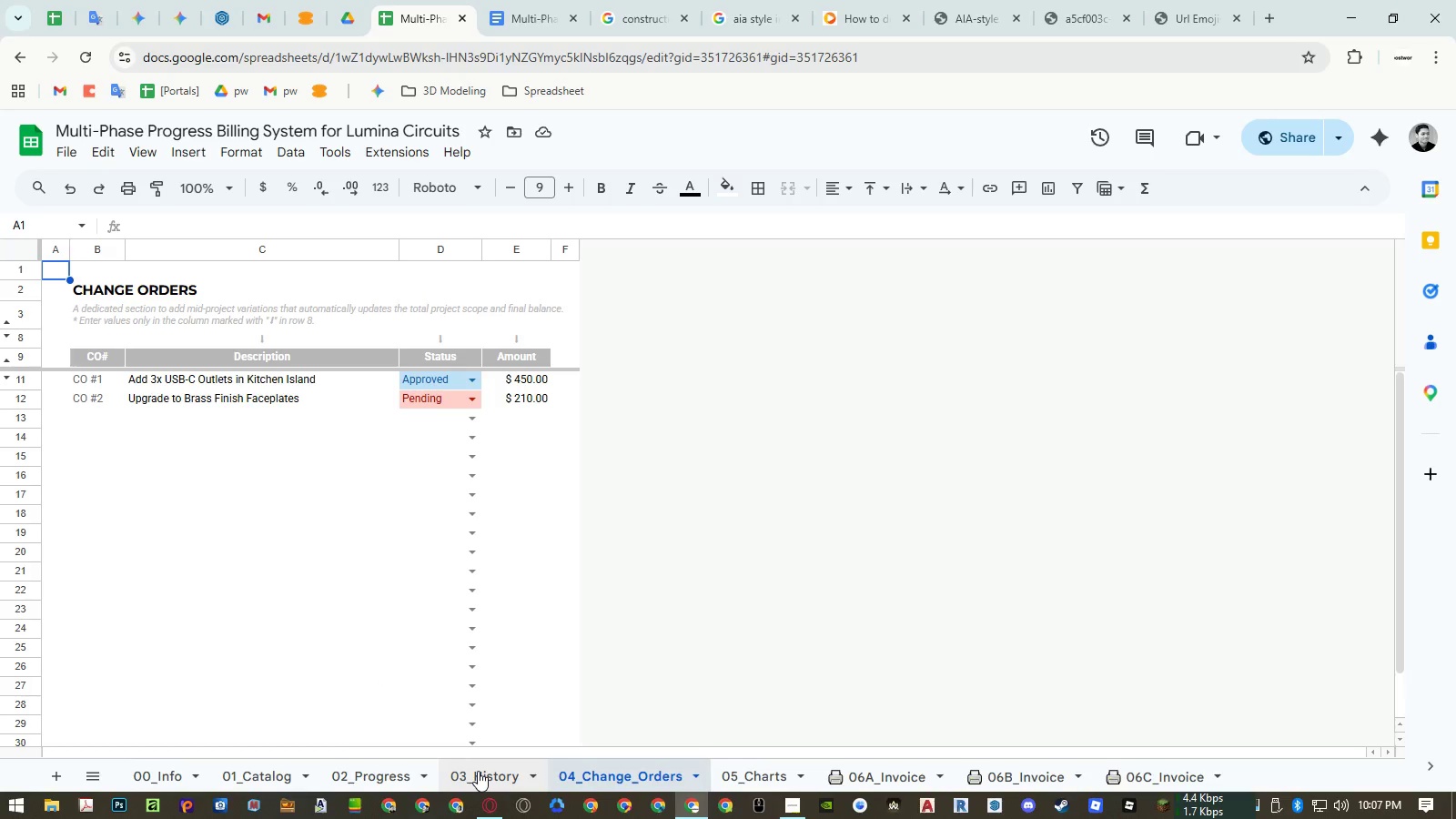 
left_click([384, 771])
 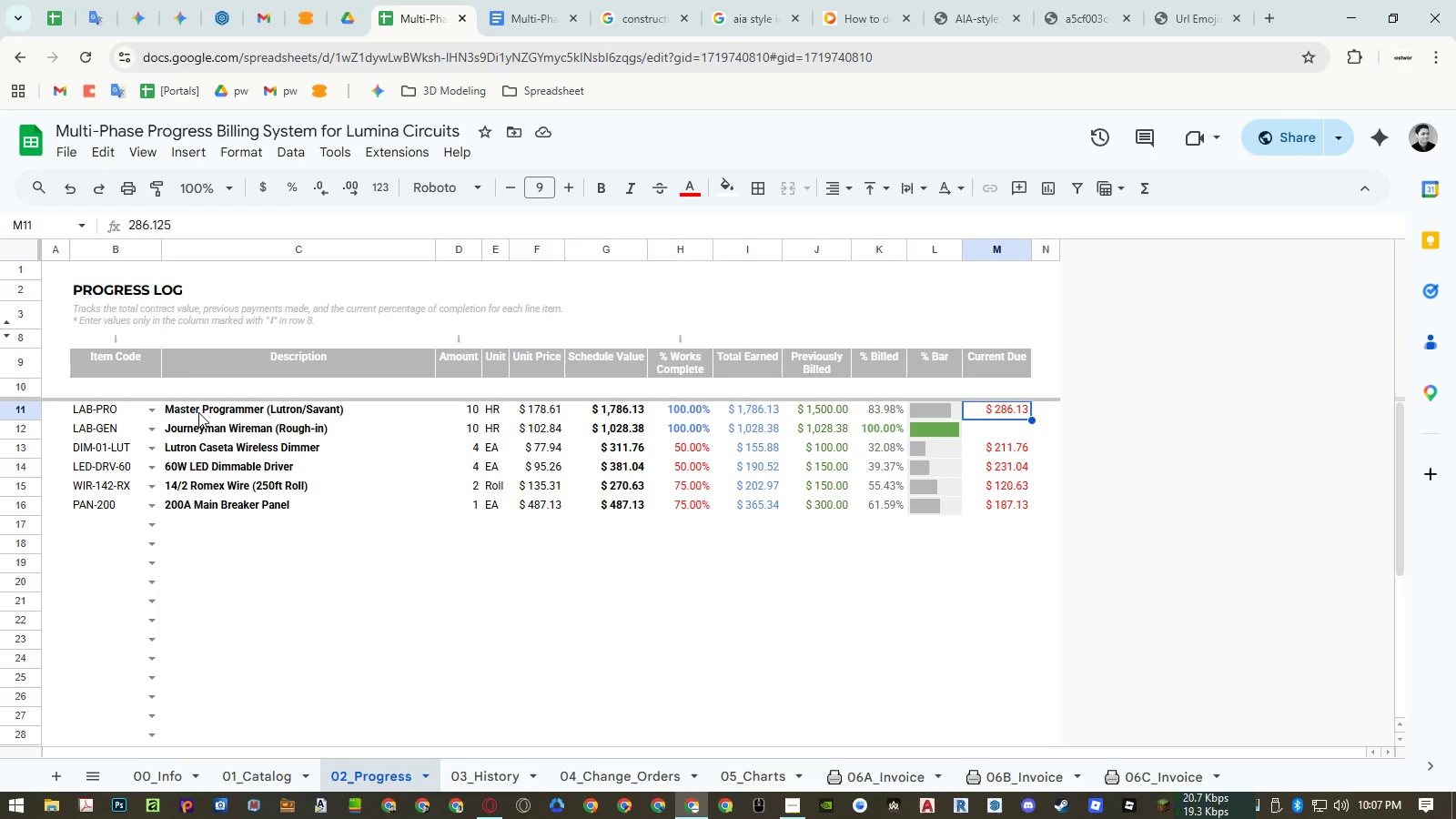 
left_click([148, 390])
 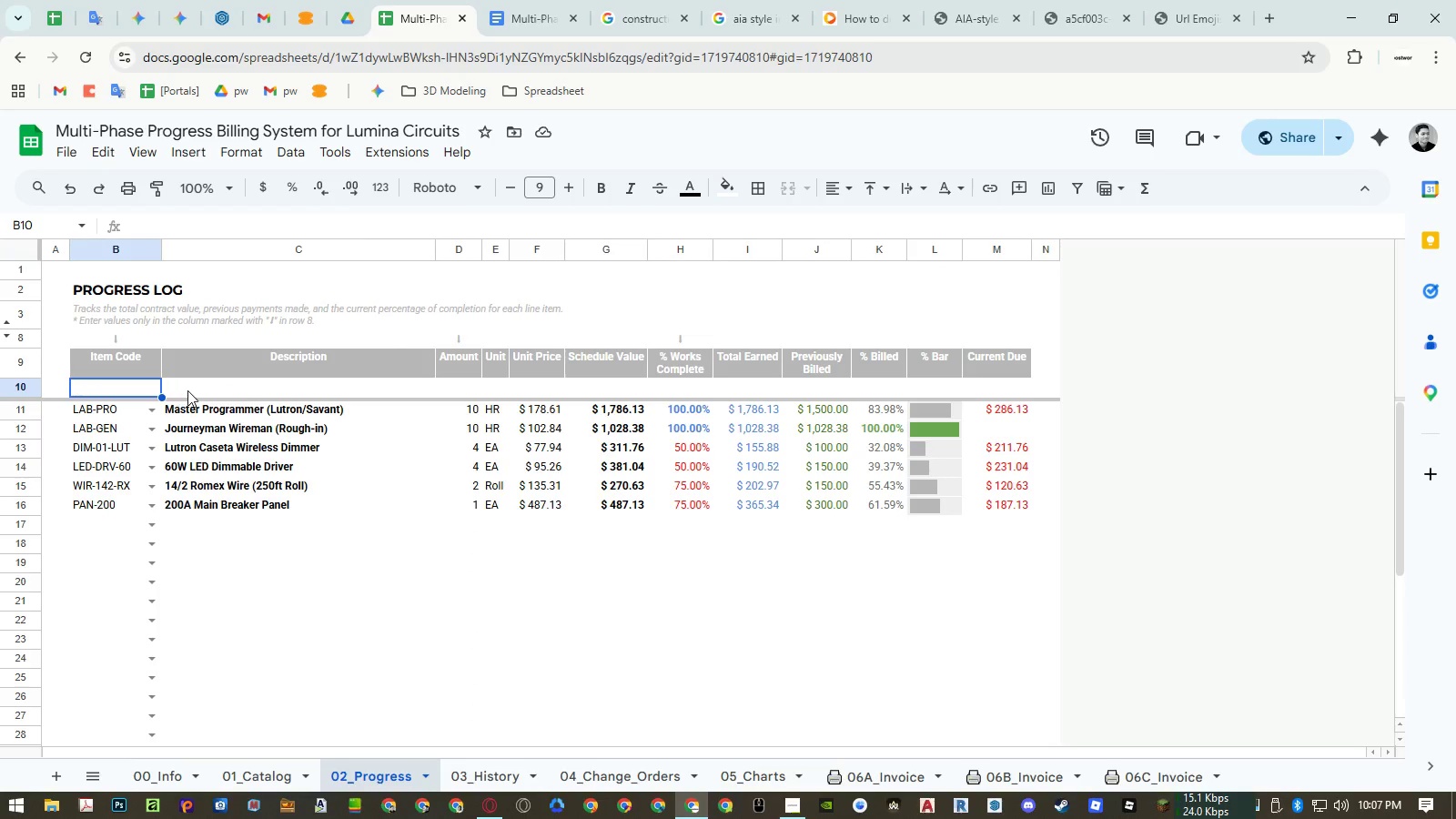 
left_click([196, 389])
 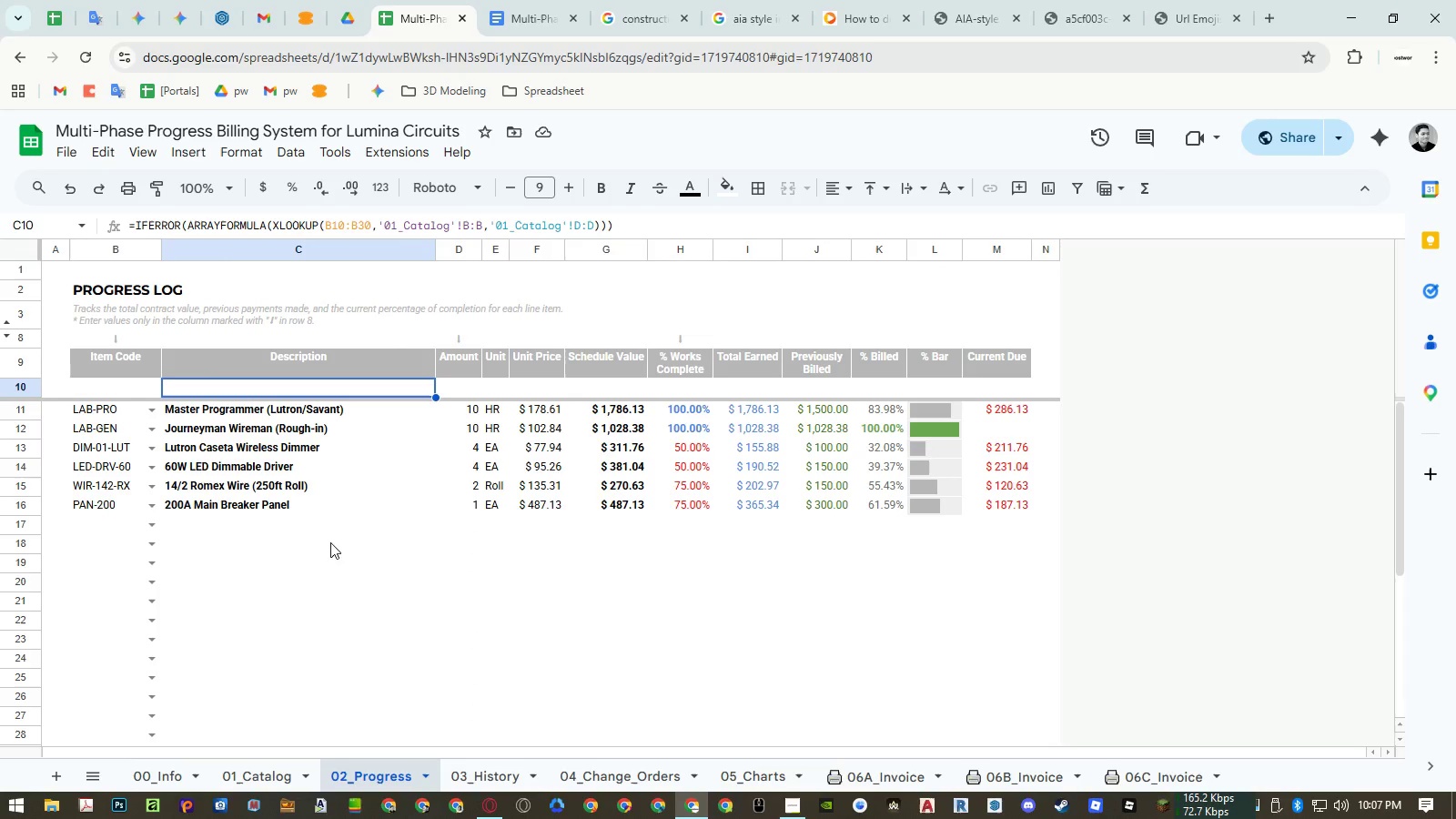 
scroll: coordinate [374, 622], scroll_direction: down, amount: 4.0
 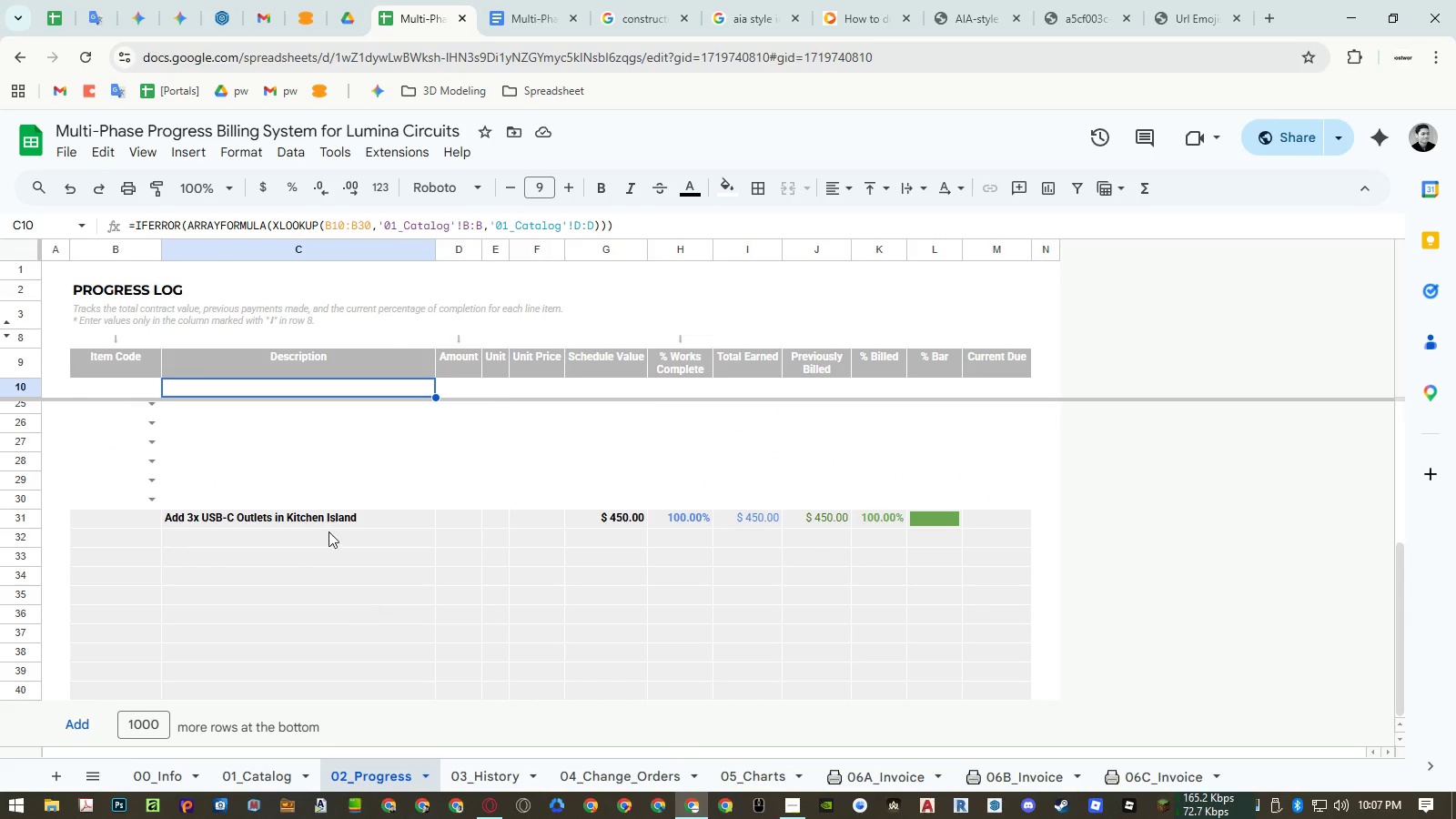 
left_click([327, 525])
 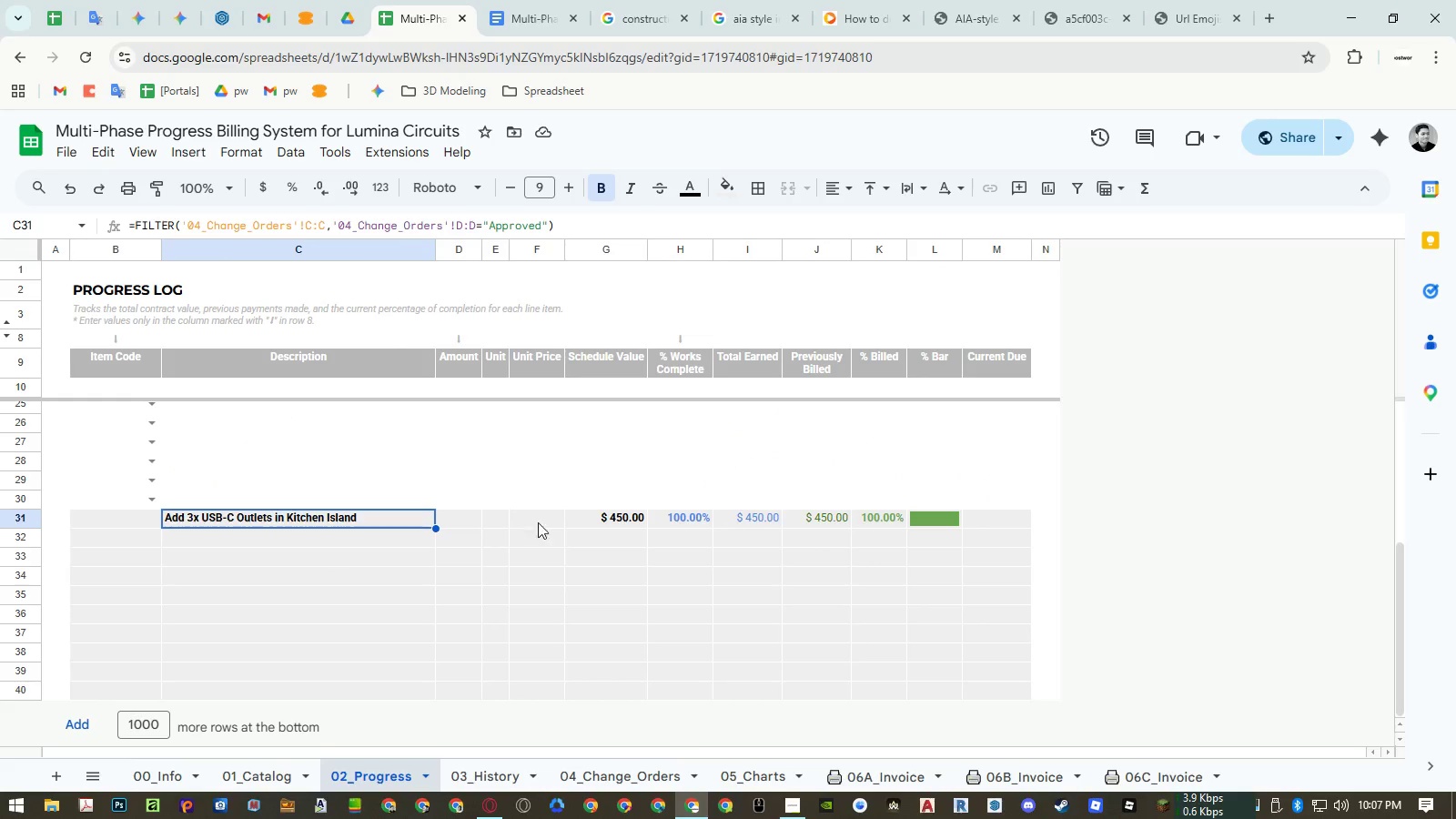 
left_click([584, 517])
 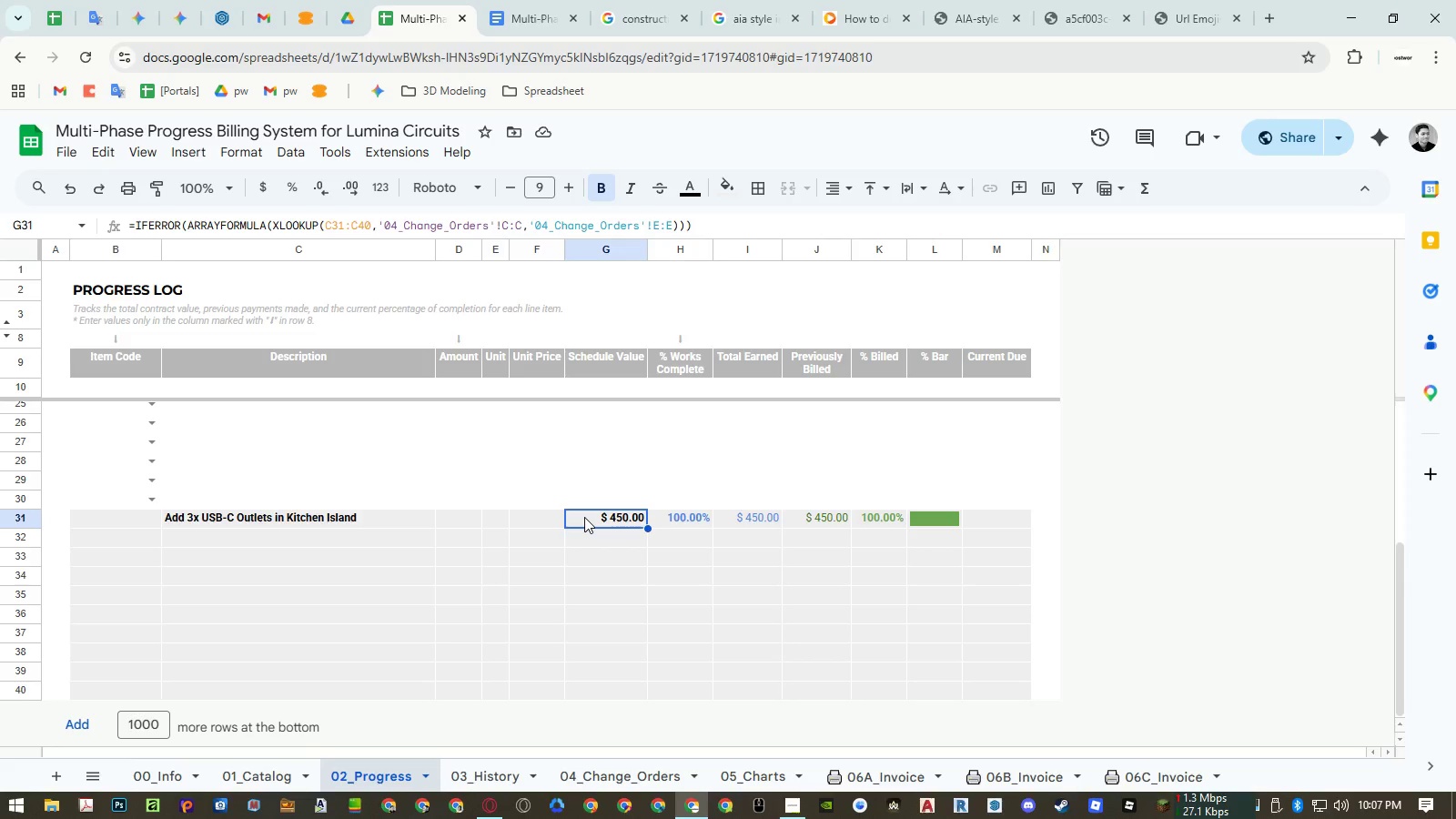 
double_click([584, 517])
 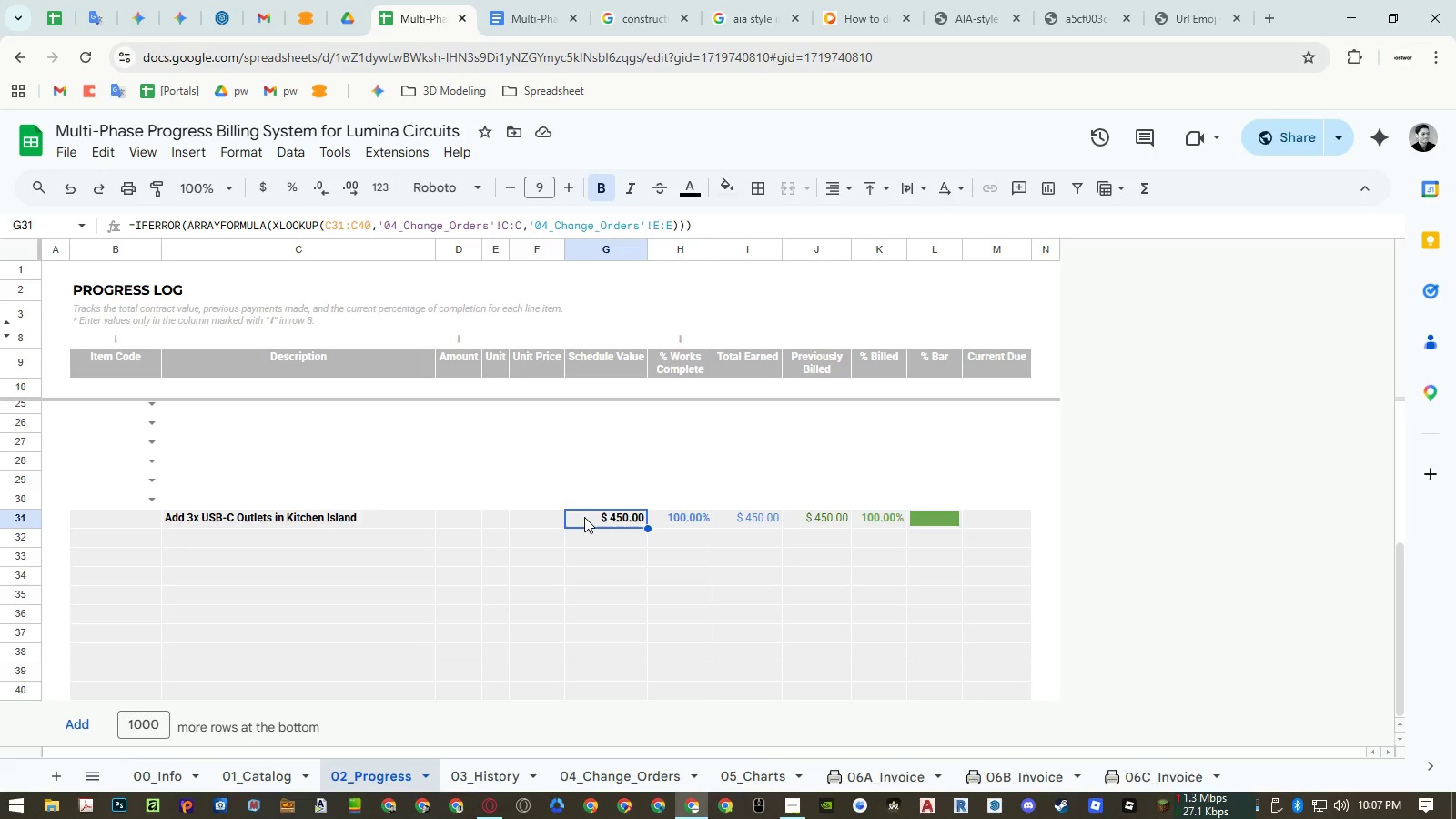 
triple_click([584, 517])
 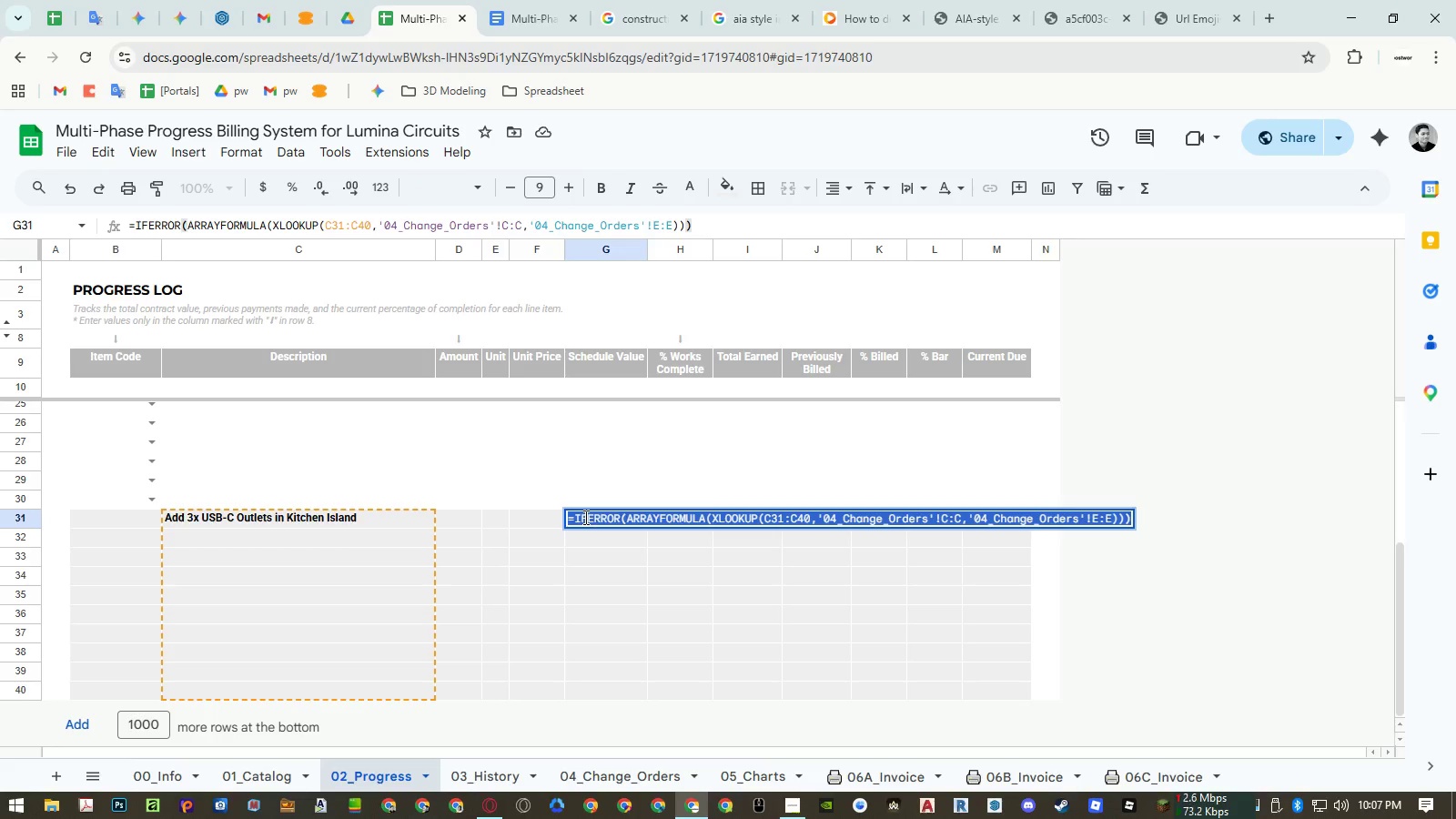 
key(Control+ControlLeft)
 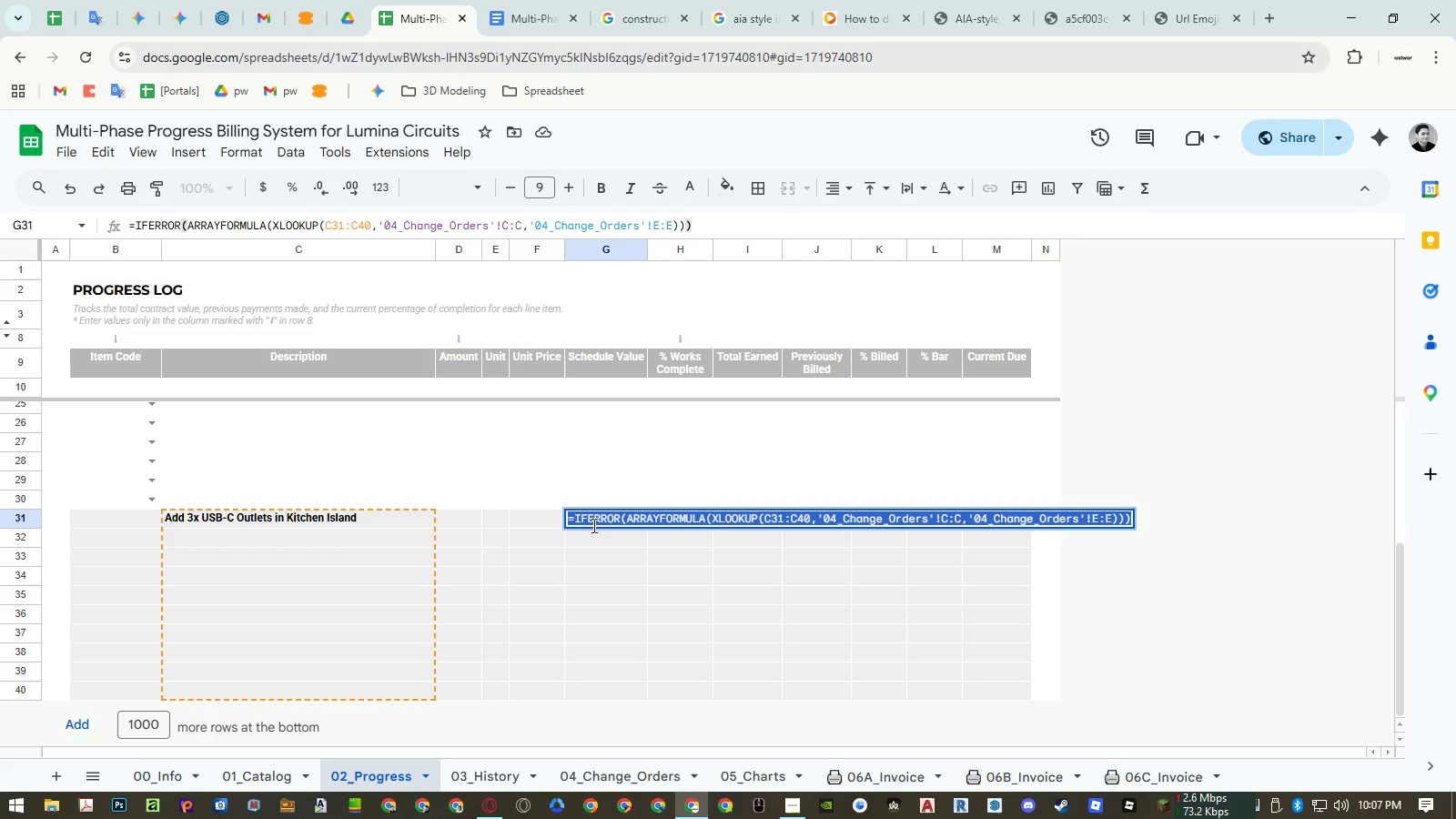 
key(Control+C)
 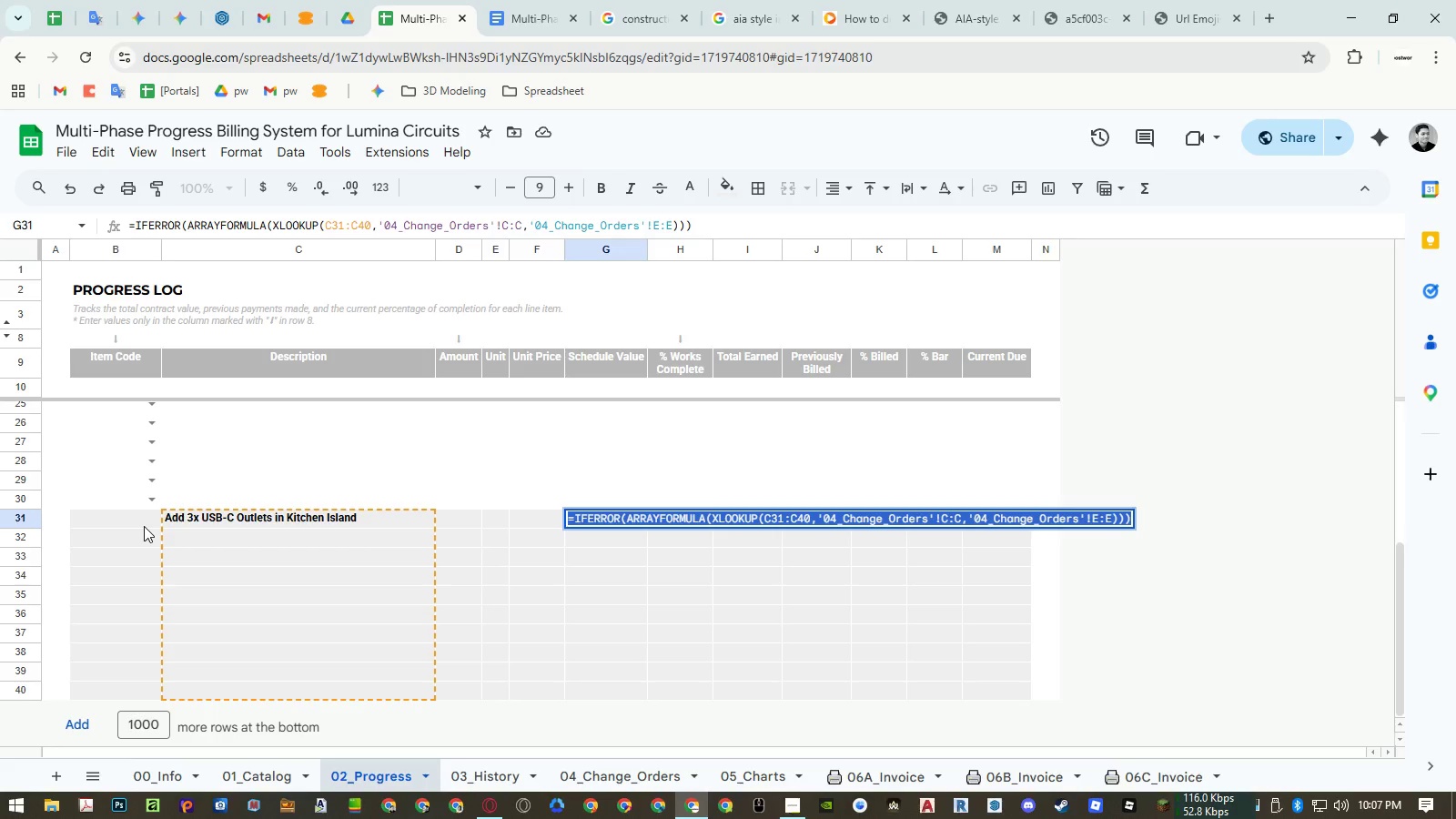 
key(Escape)
 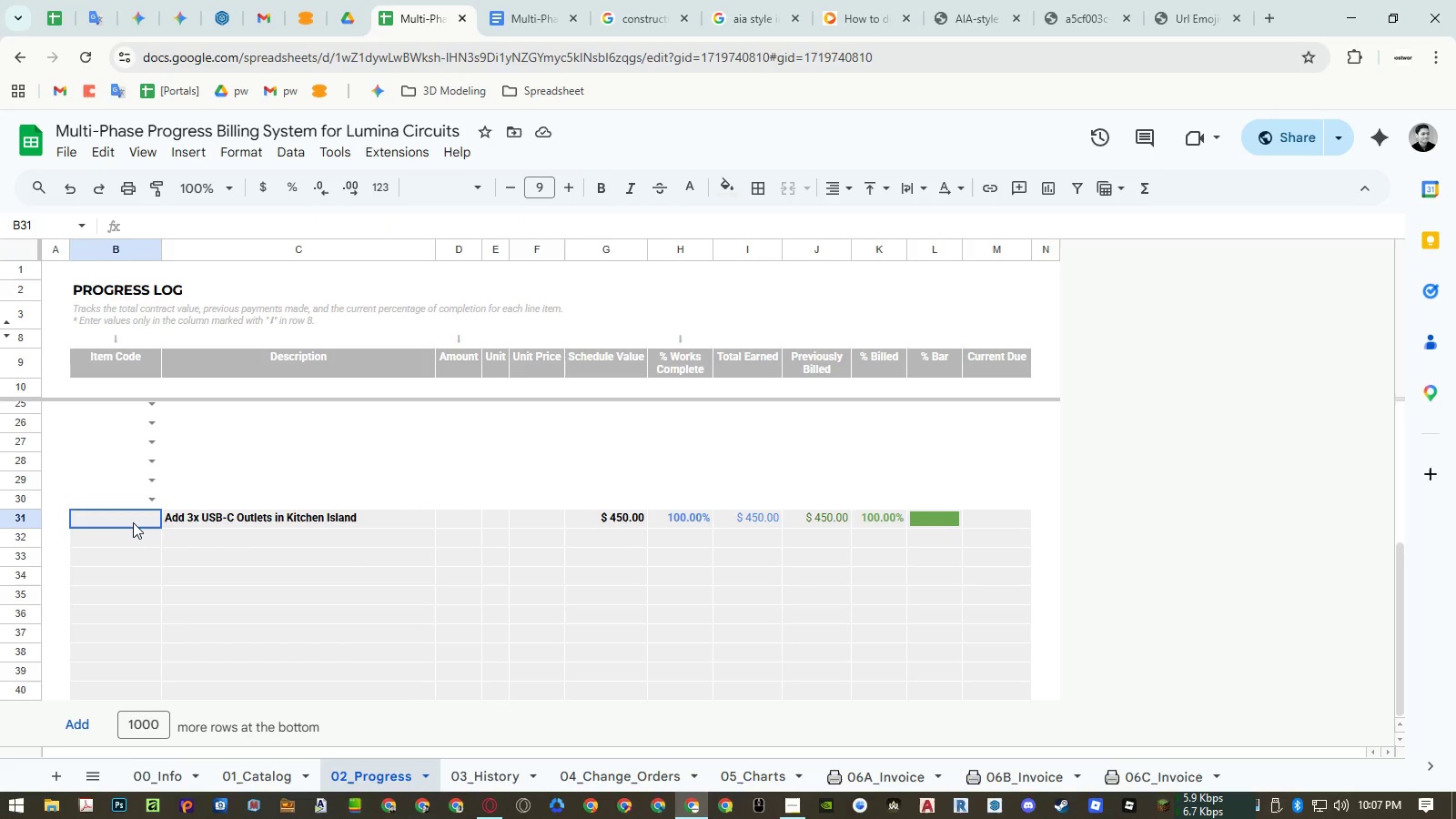 
double_click([133, 522])
 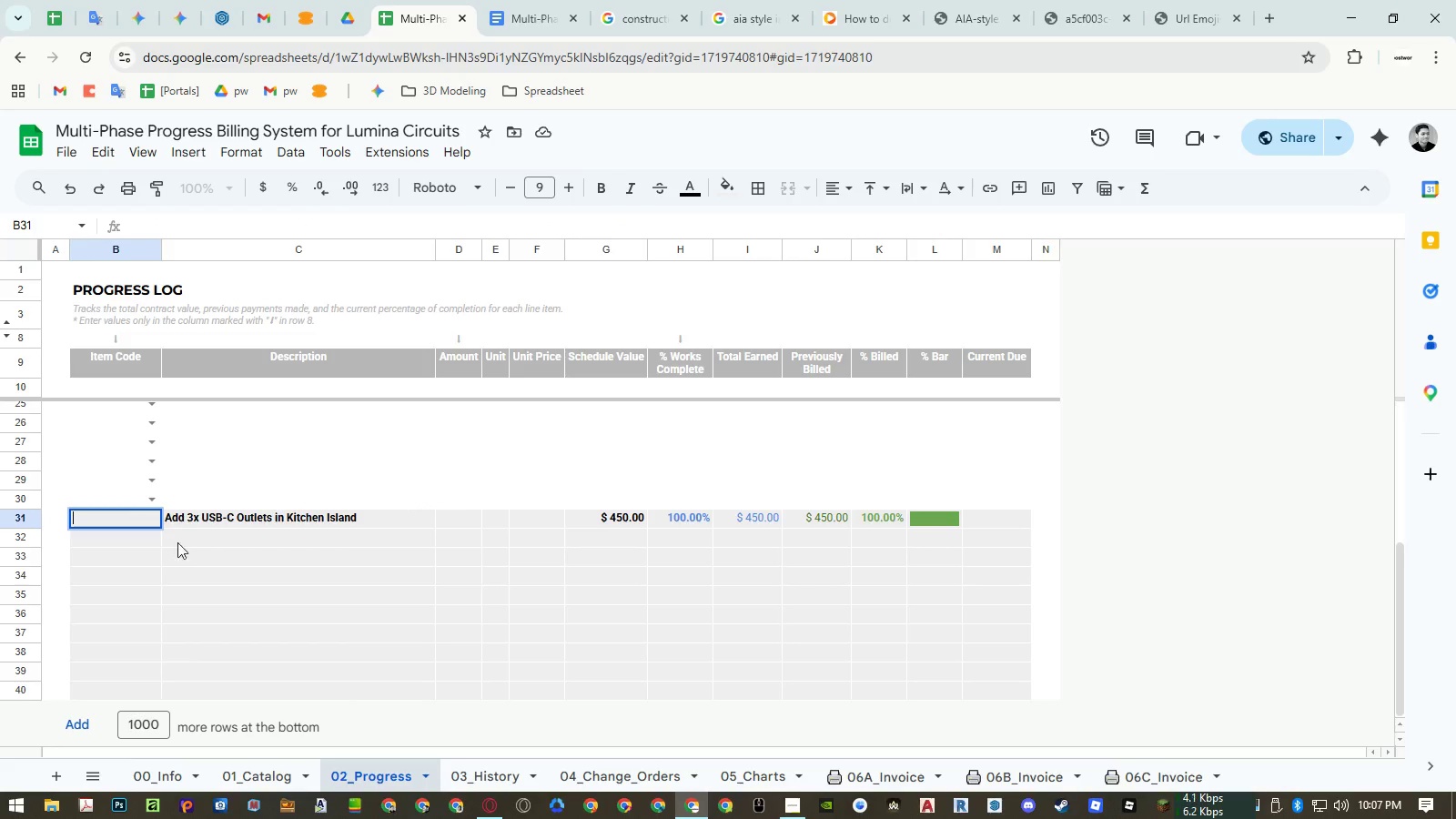 
key(Control+ControlLeft)
 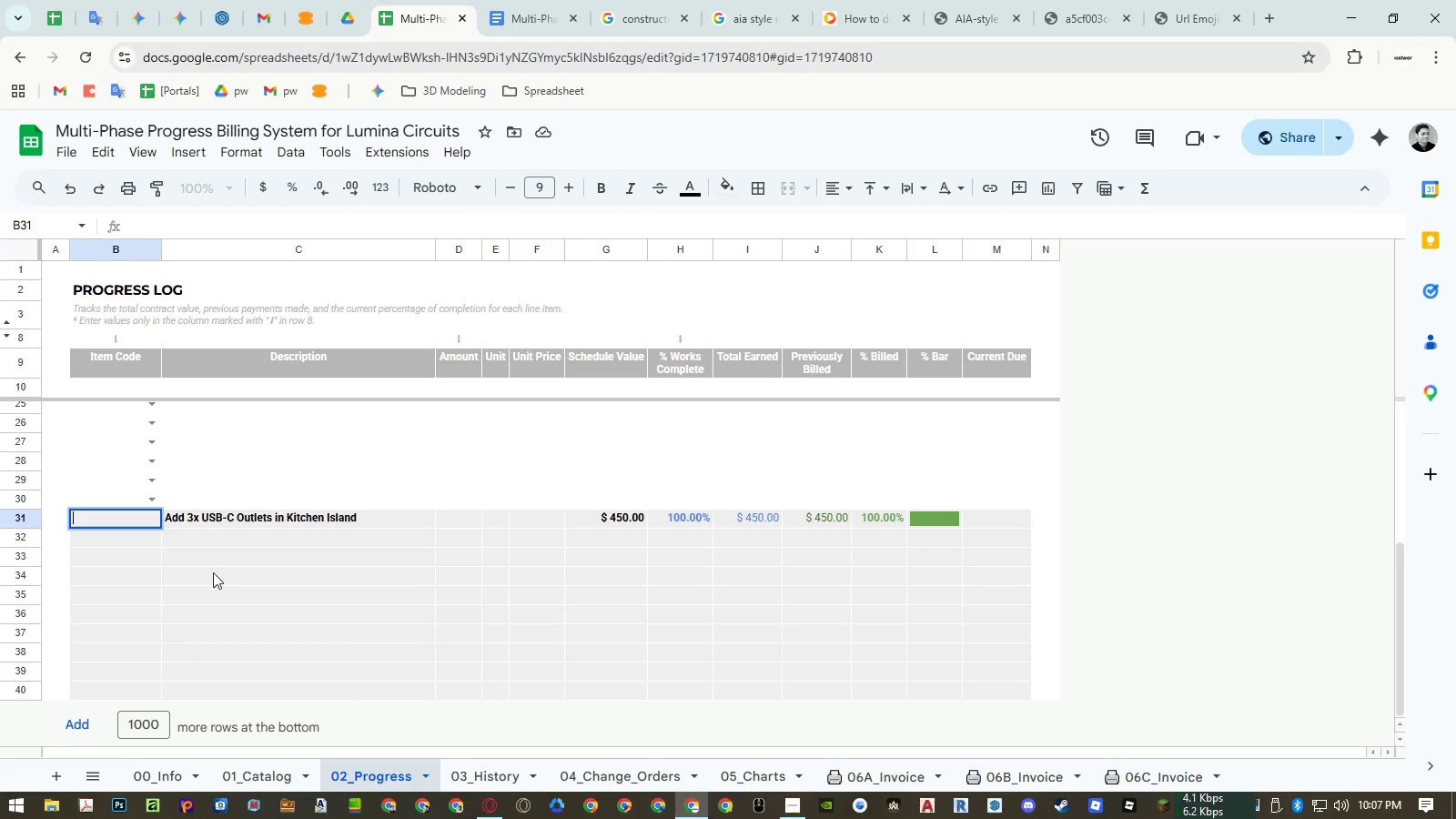 
key(Control+V)
 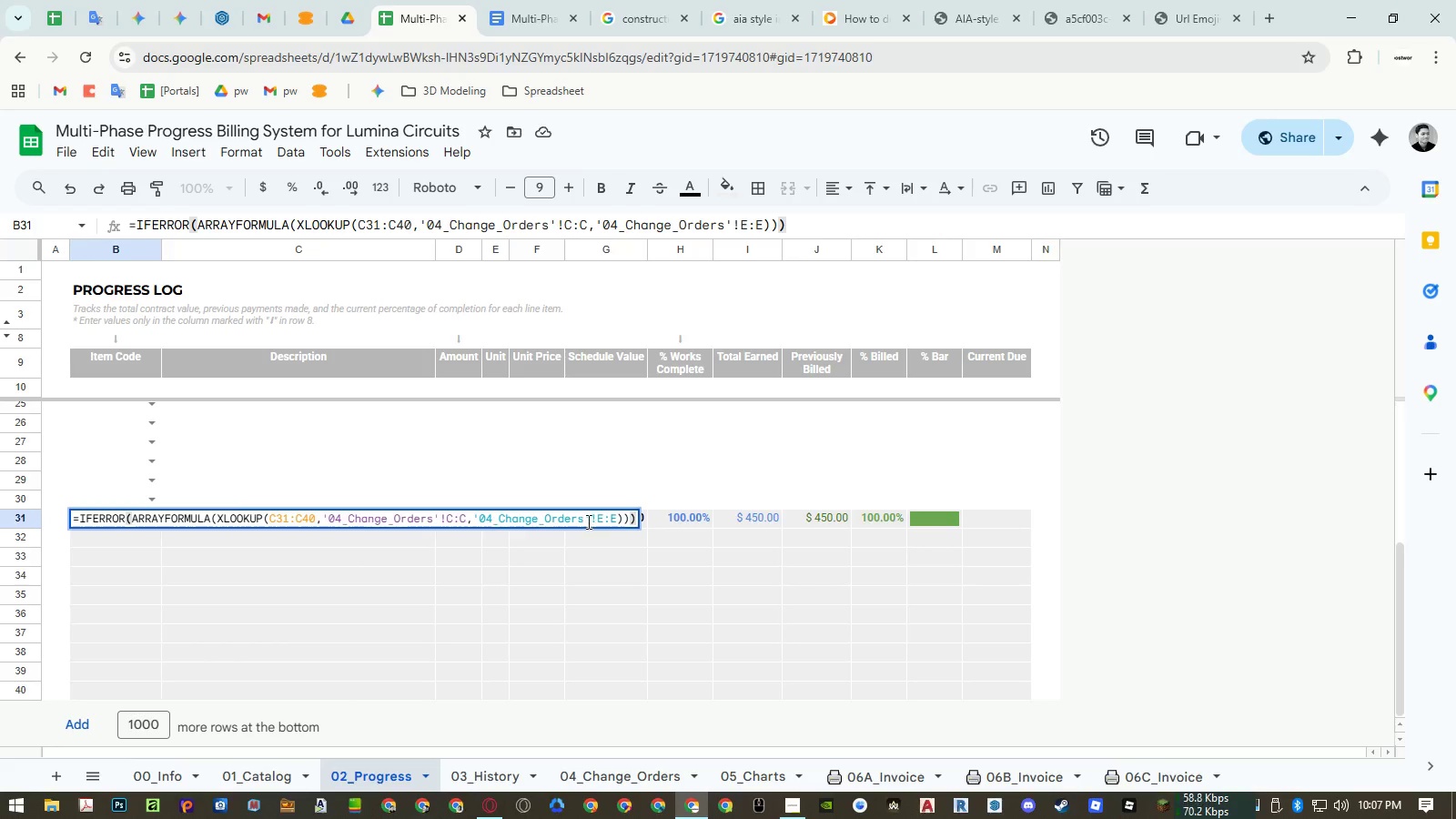 
left_click_drag(start_coordinate=[596, 519], to_coordinate=[620, 520])
 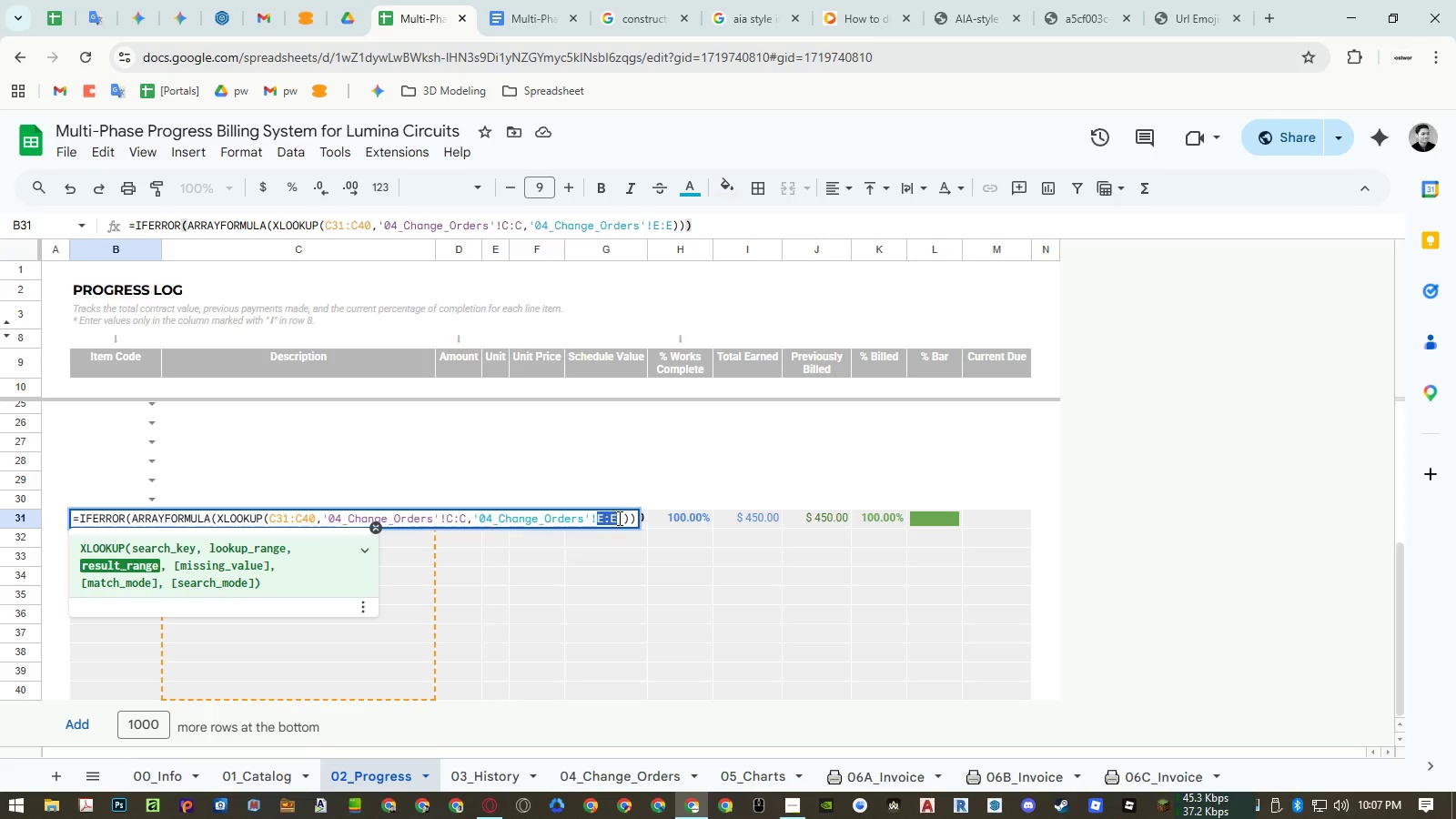 
key(Shift+B)
 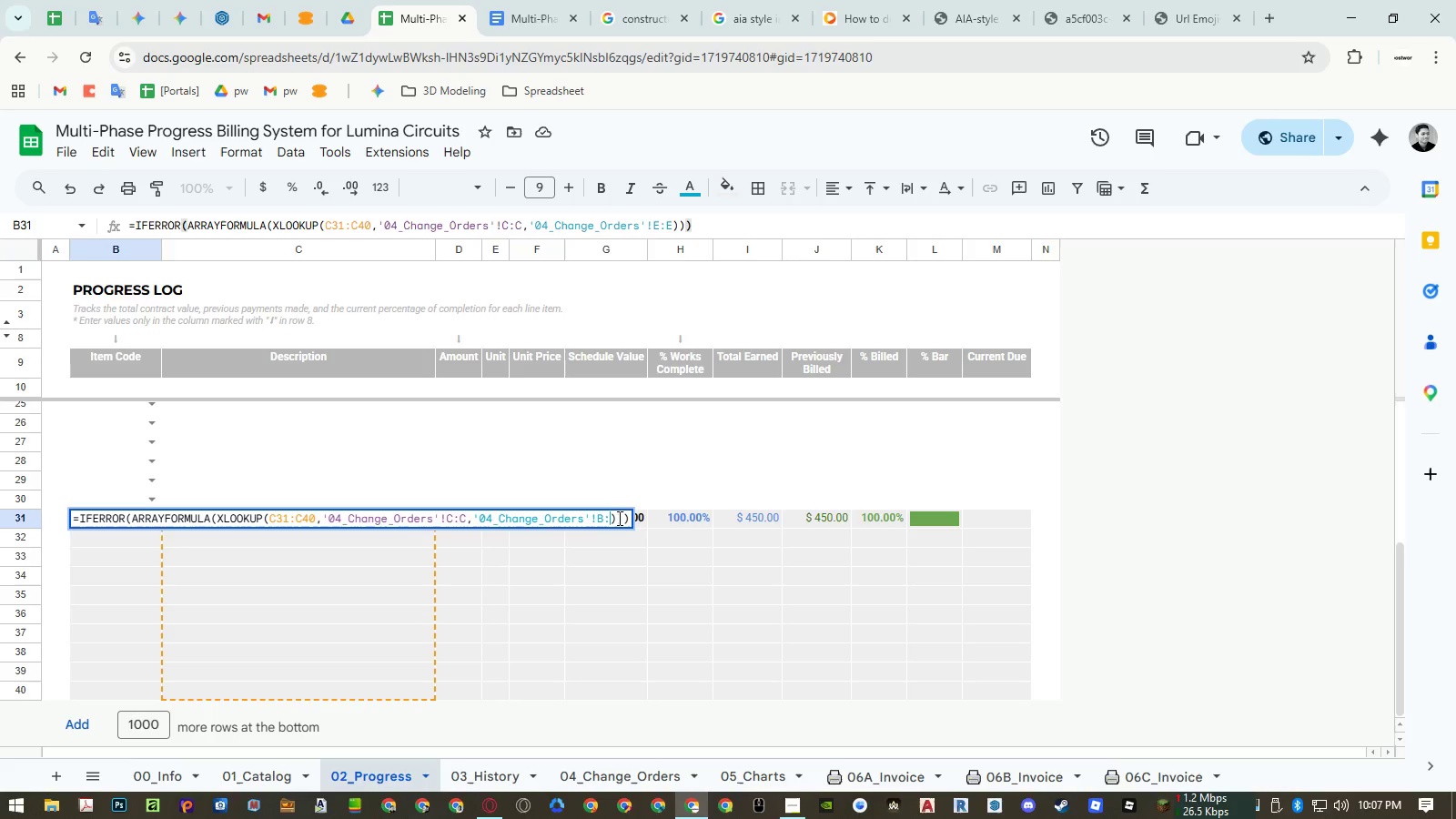 
key(Shift+Semicolon)
 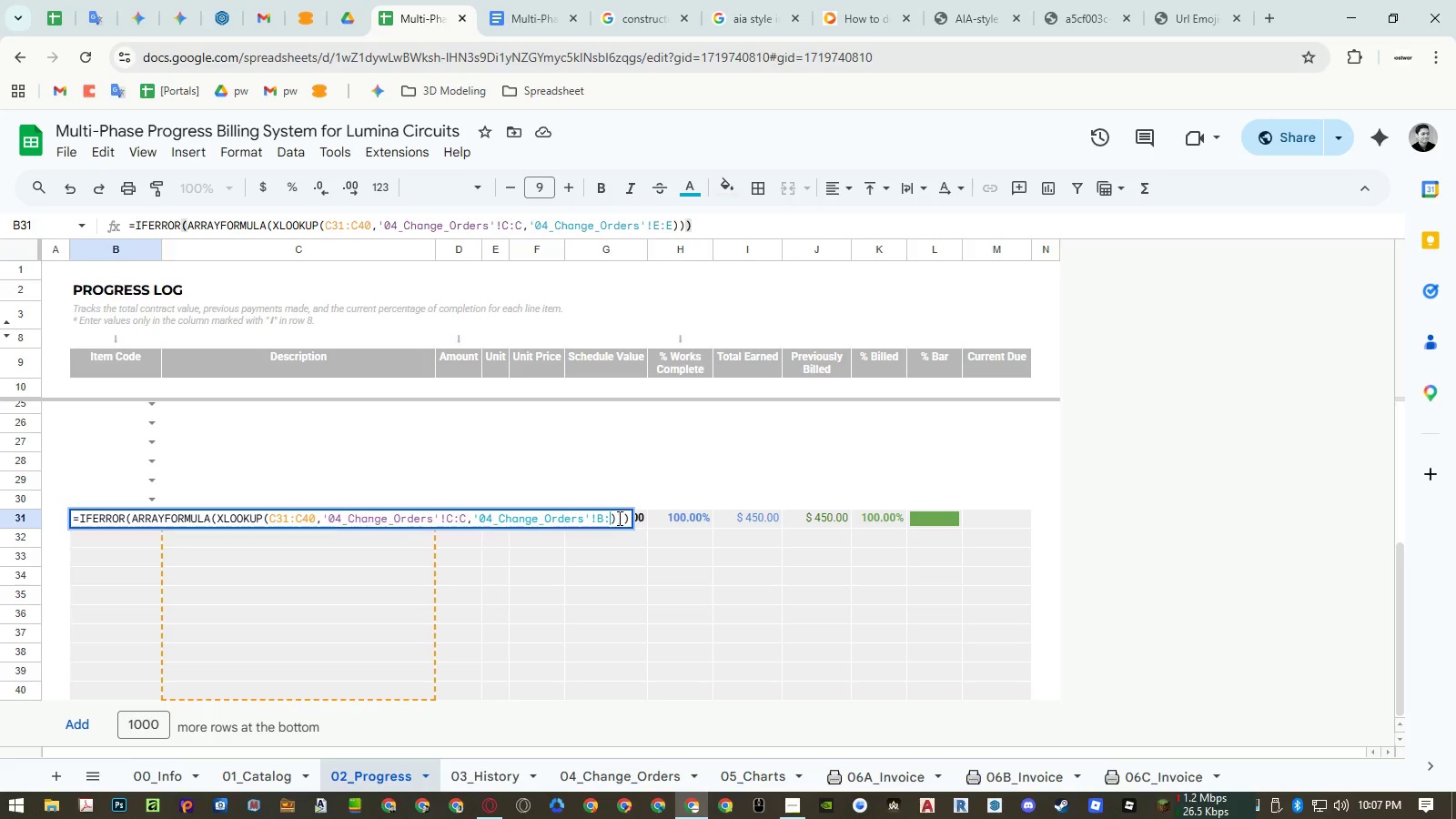 
key(Shift+B)
 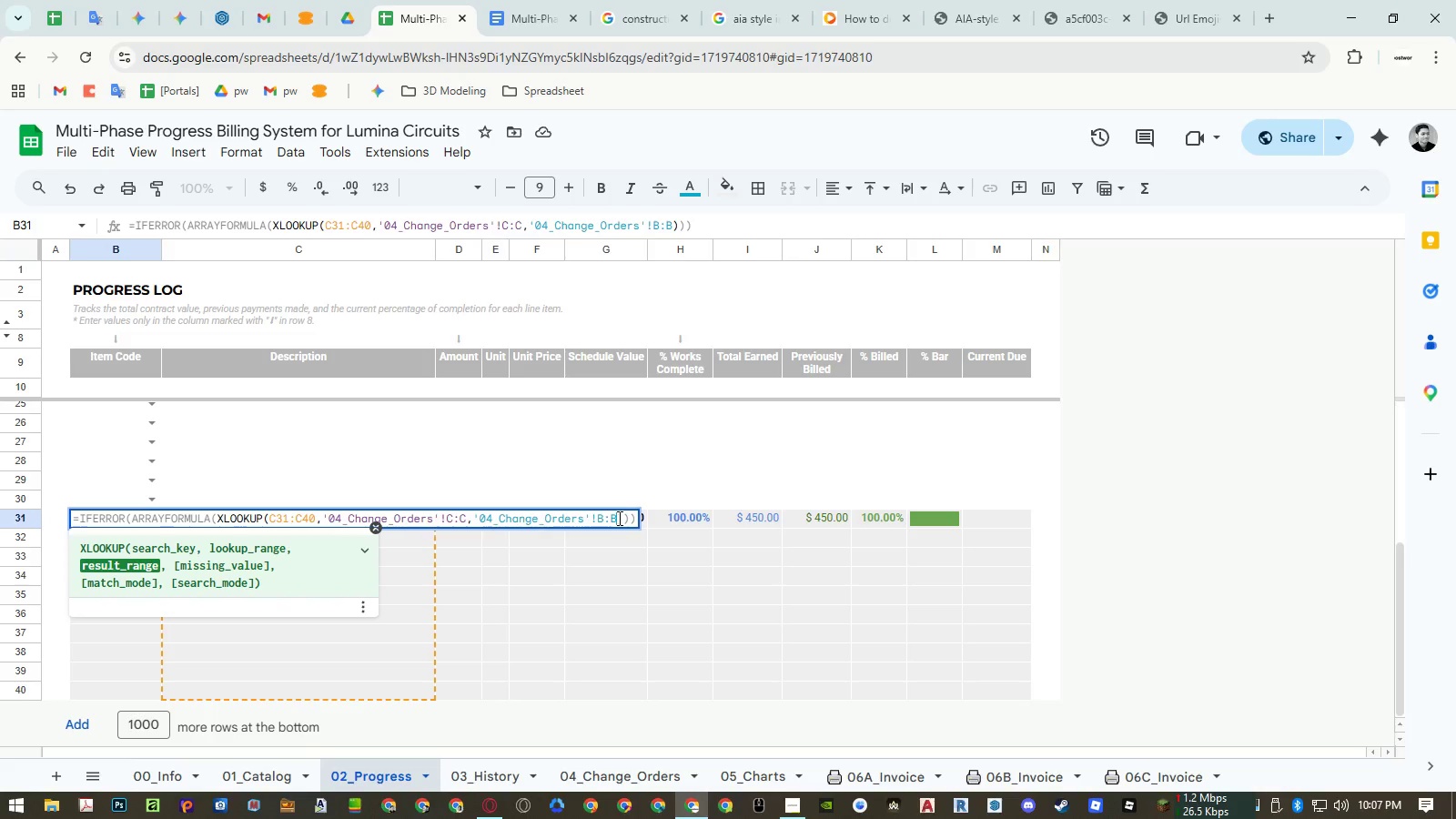 
key(Enter)
 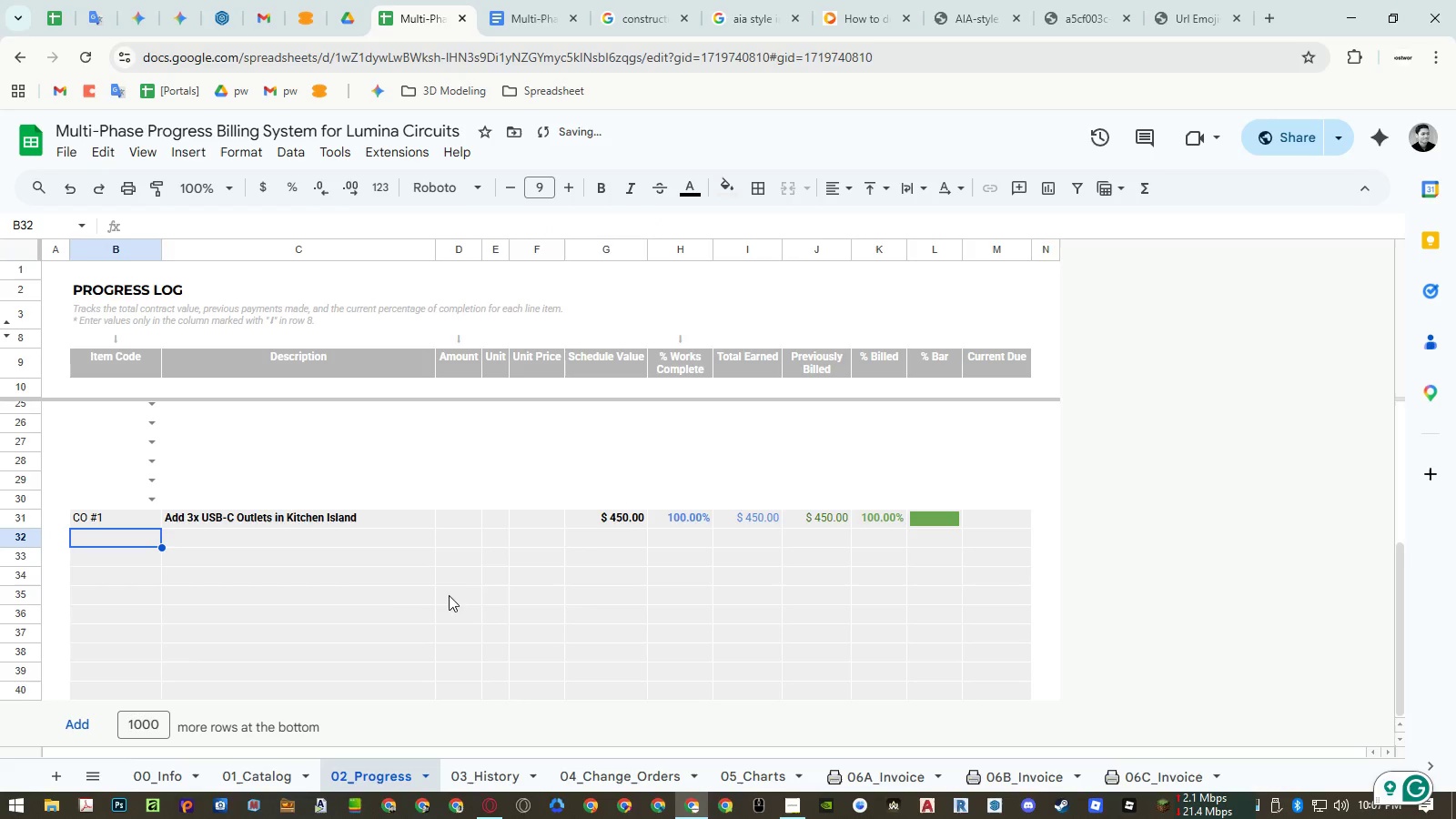 
scroll: coordinate [384, 606], scroll_direction: up, amount: 6.0
 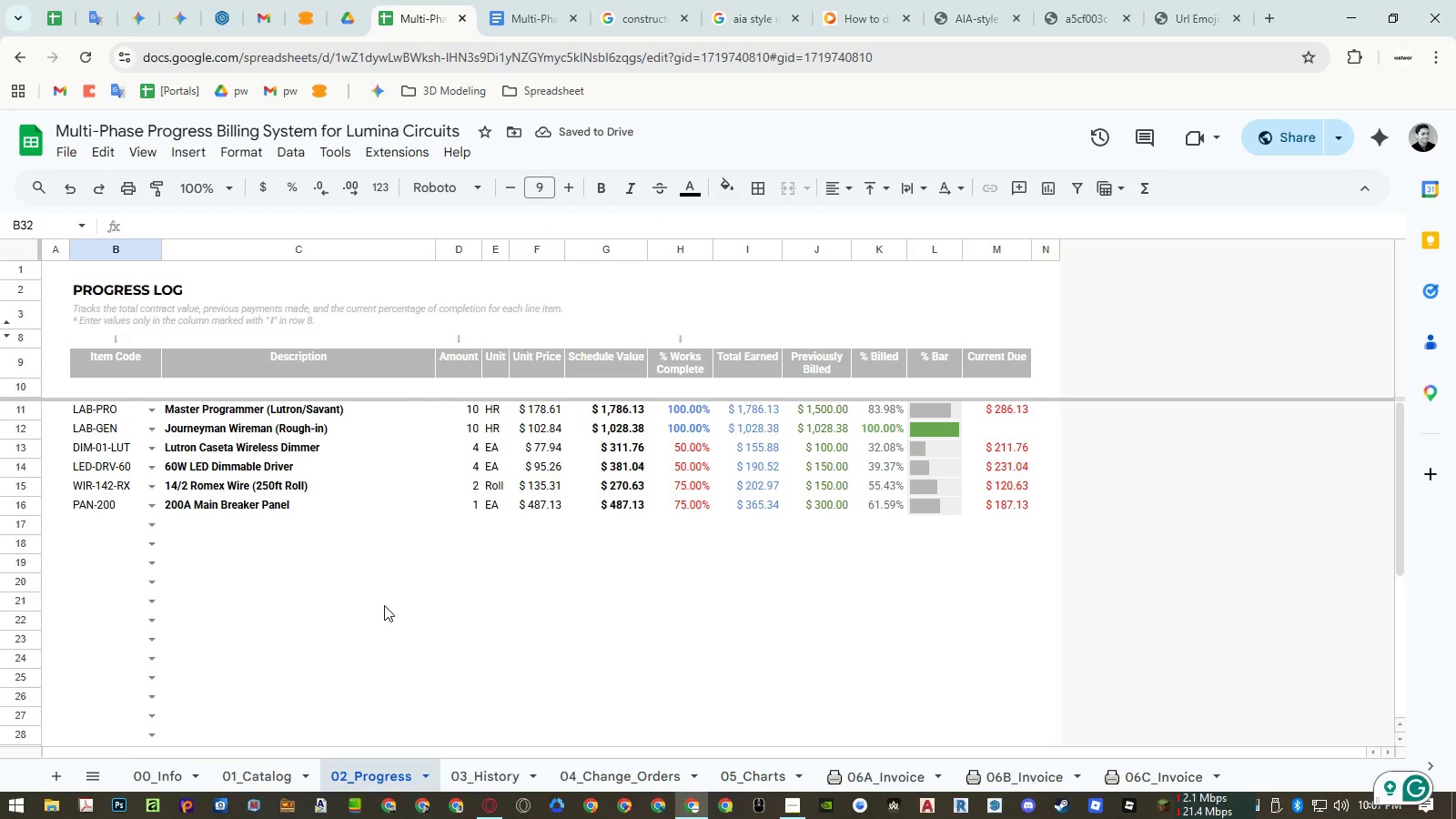 
scroll: coordinate [384, 605], scroll_direction: down, amount: 2.0
 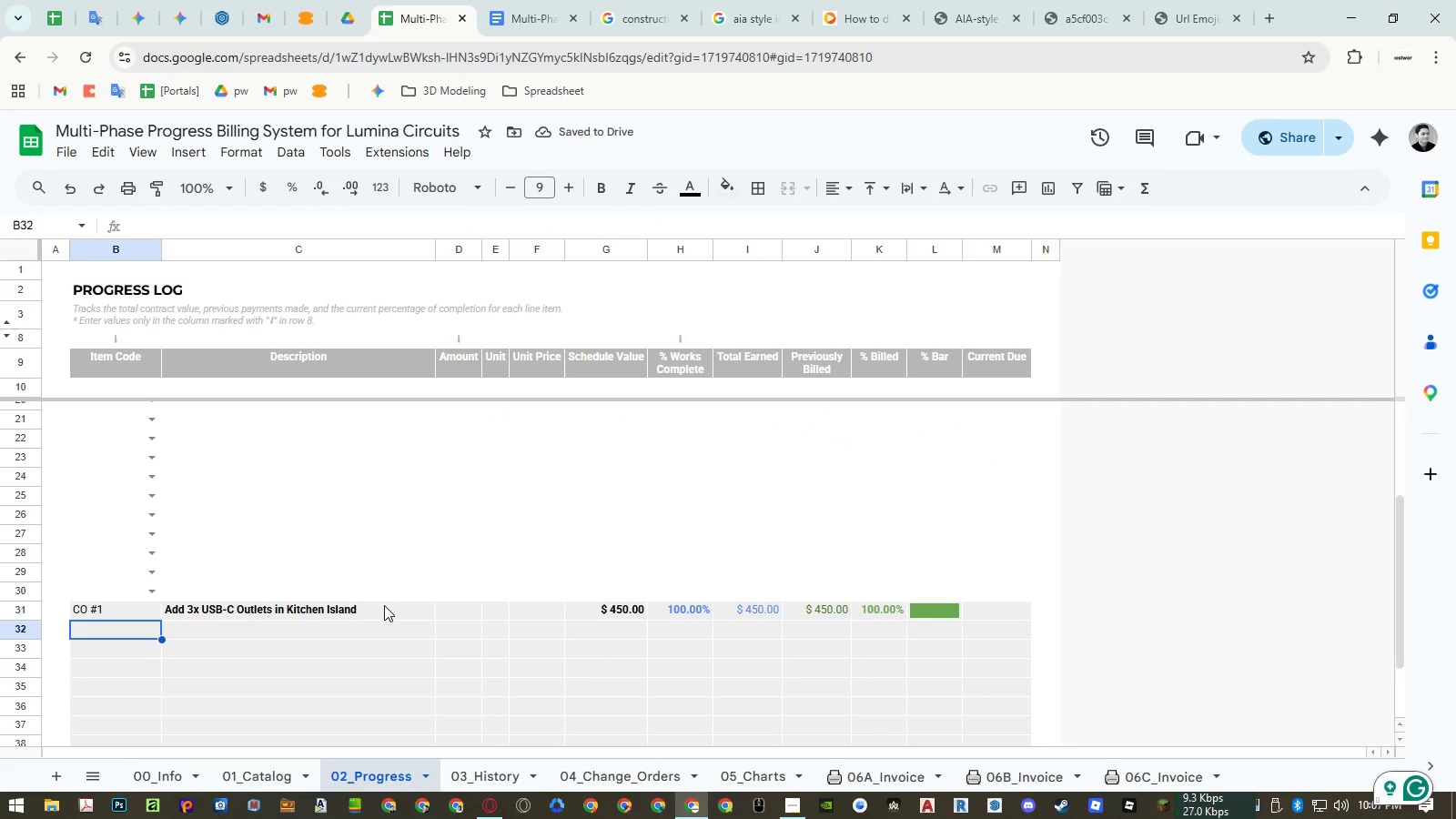 
scroll: coordinate [389, 603], scroll_direction: up, amount: 9.0
 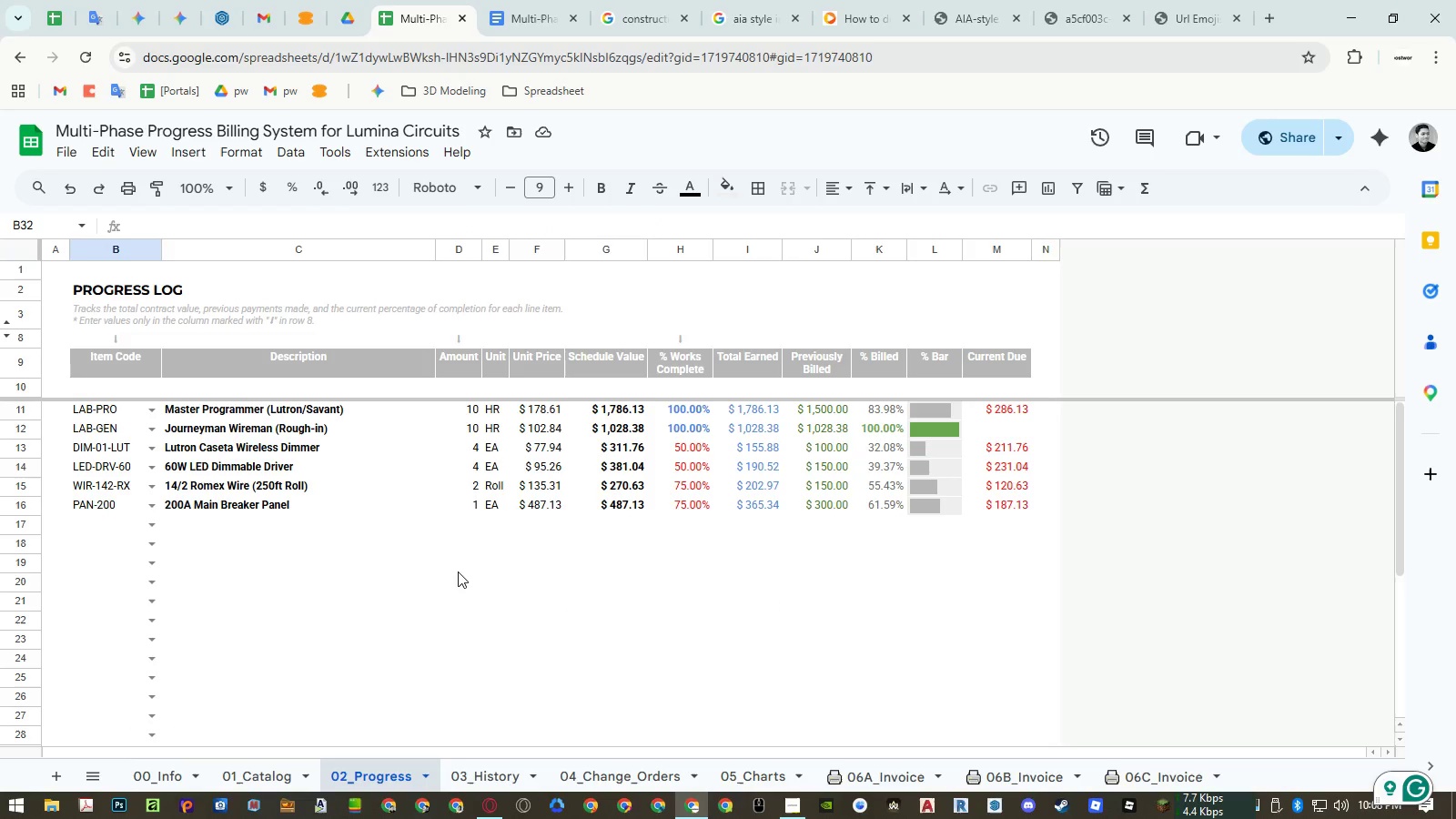 
scroll: coordinate [458, 572], scroll_direction: down, amount: 3.0
 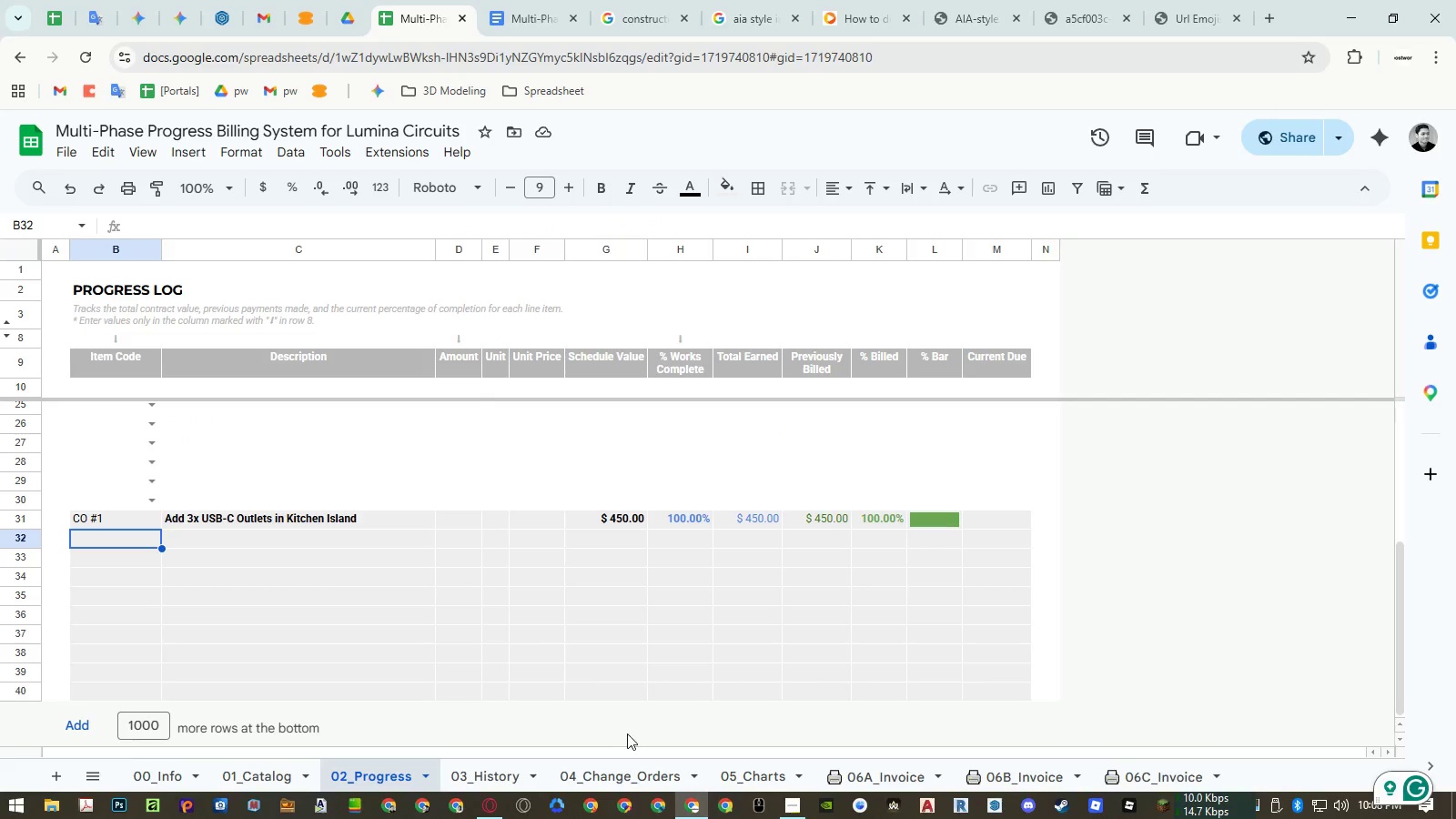 
left_click([854, 779])
 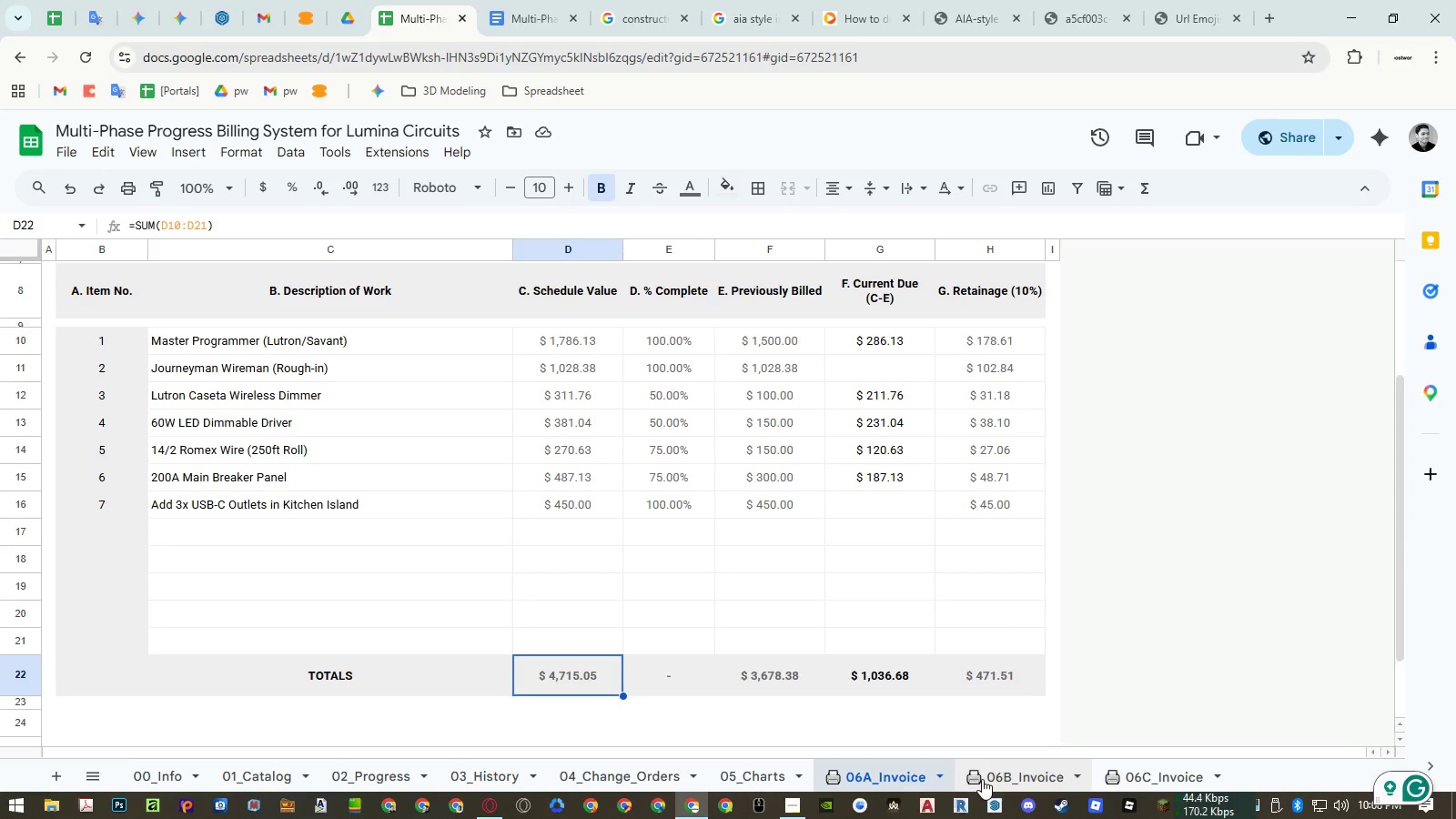 
wait(10.64)
 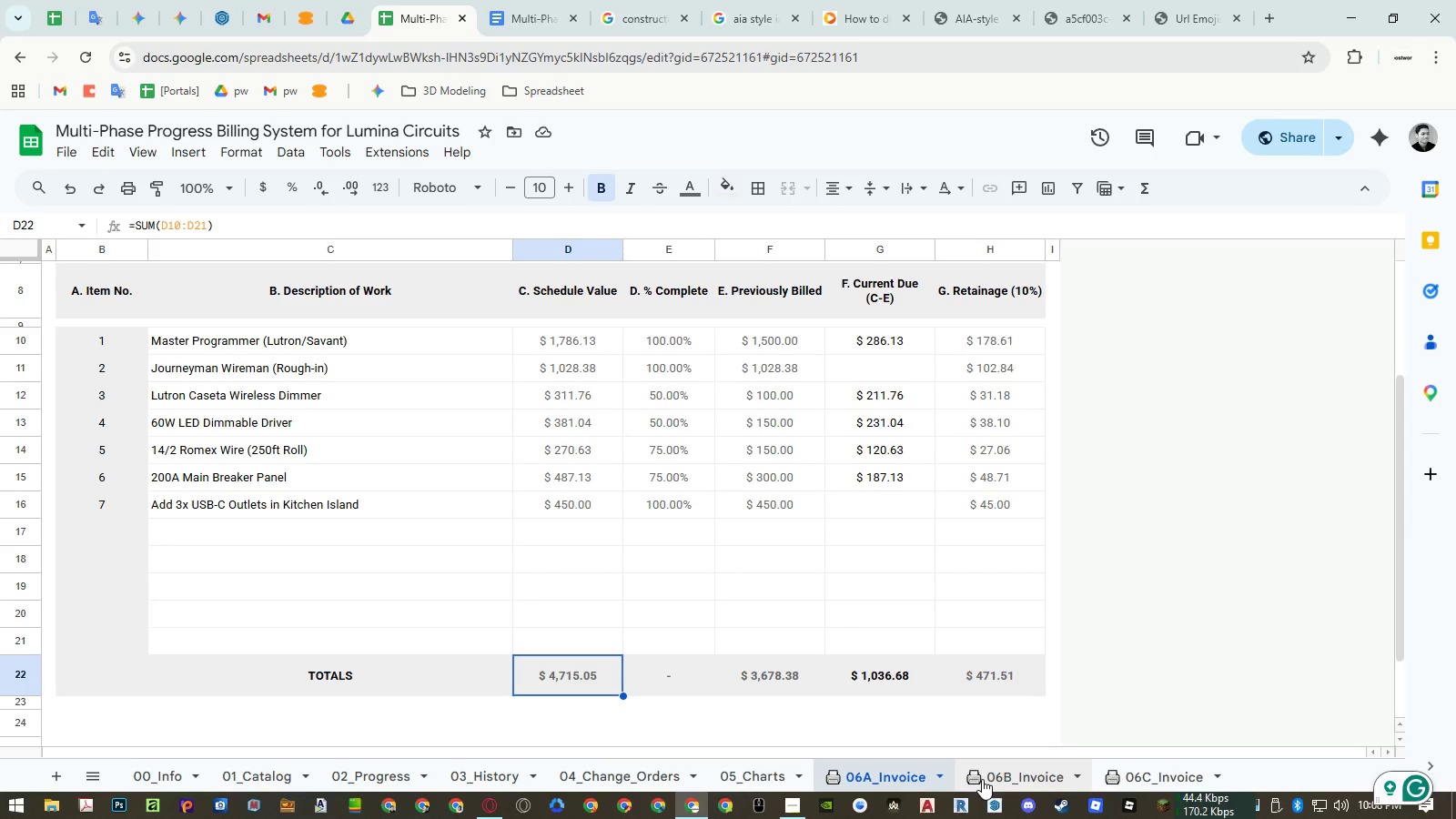 
left_click([982, 779])
 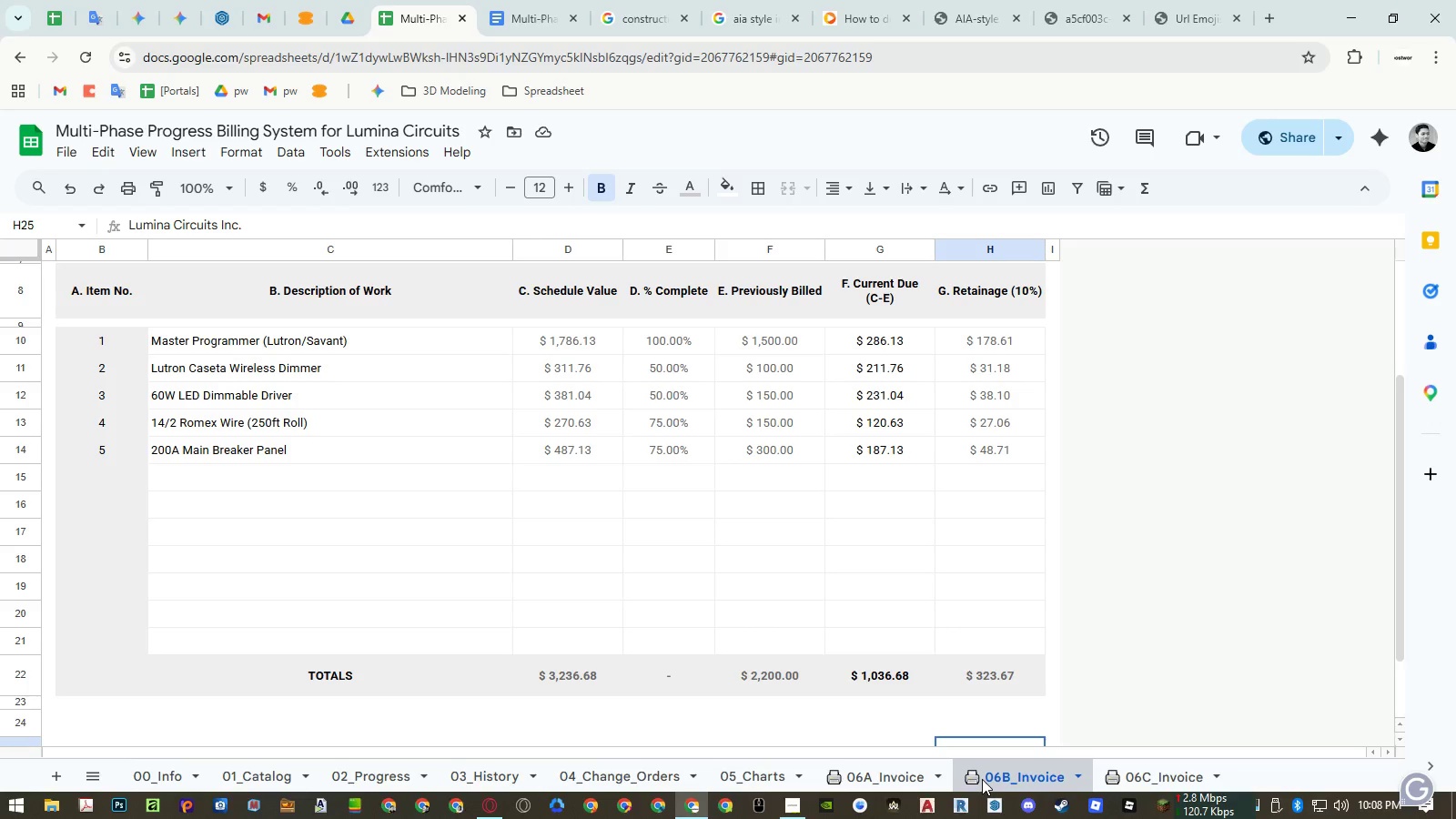 
mouse_move([1086, 773])
 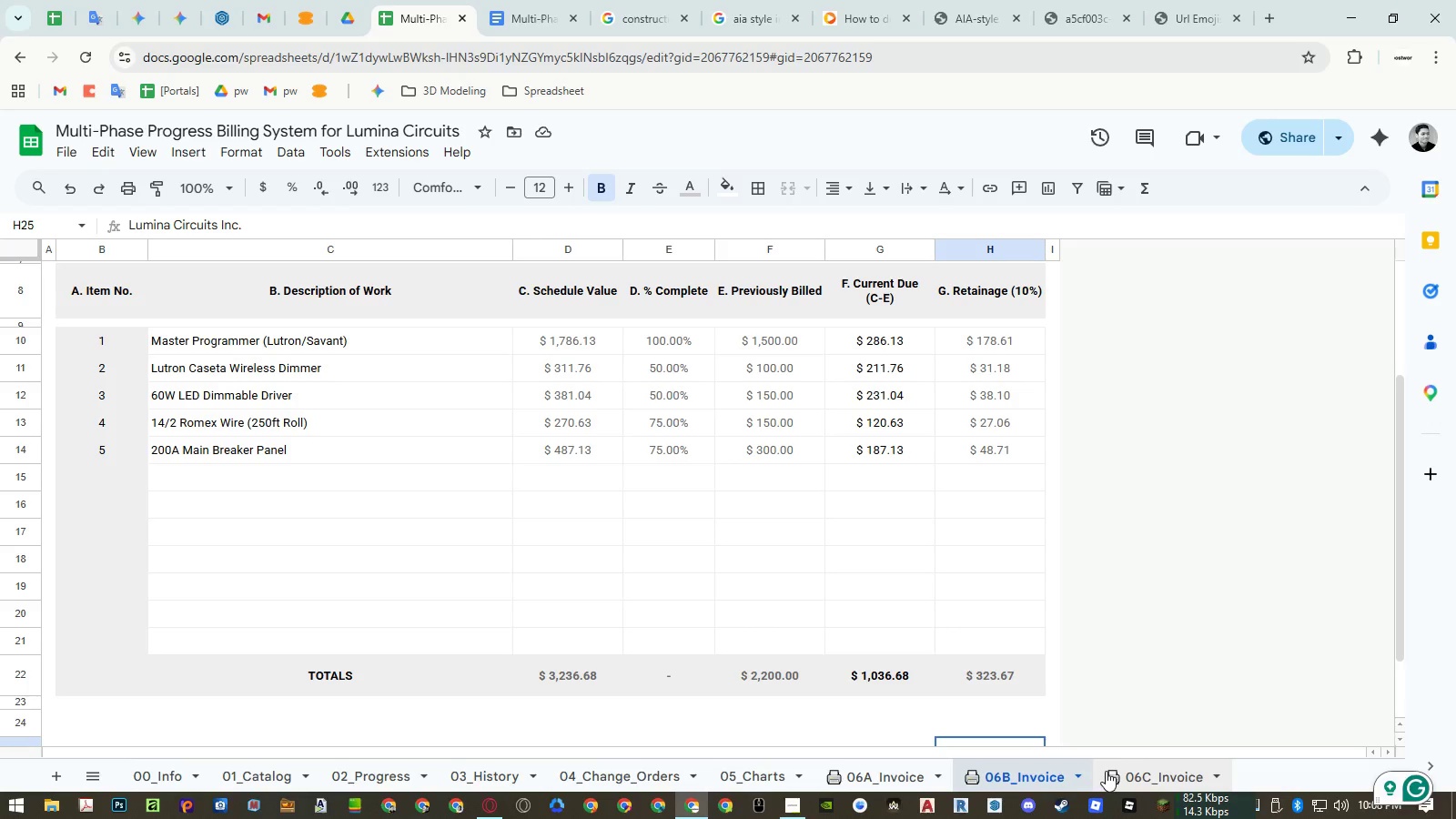 
left_click([1106, 771])
 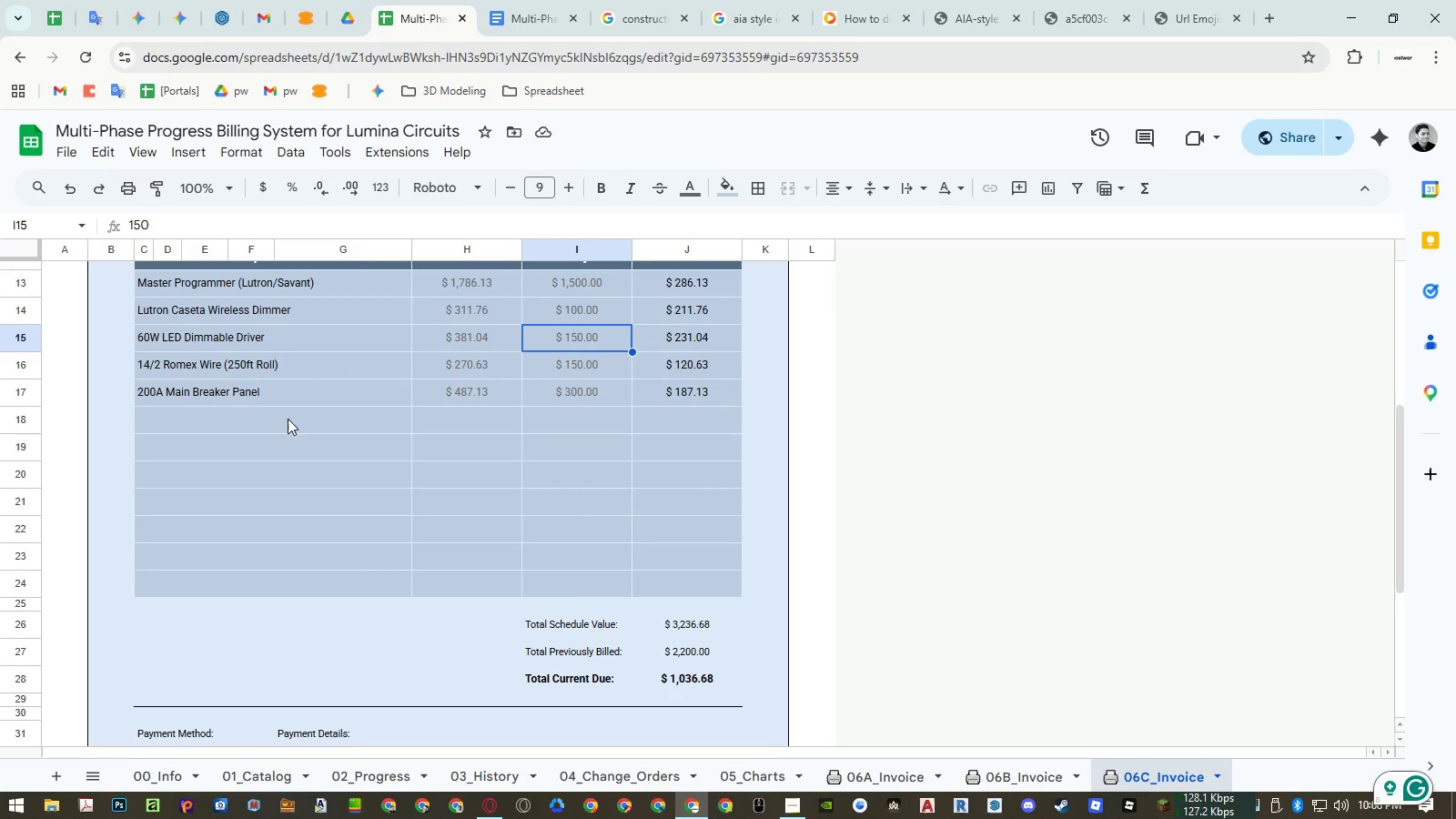 
left_click([206, 291])
 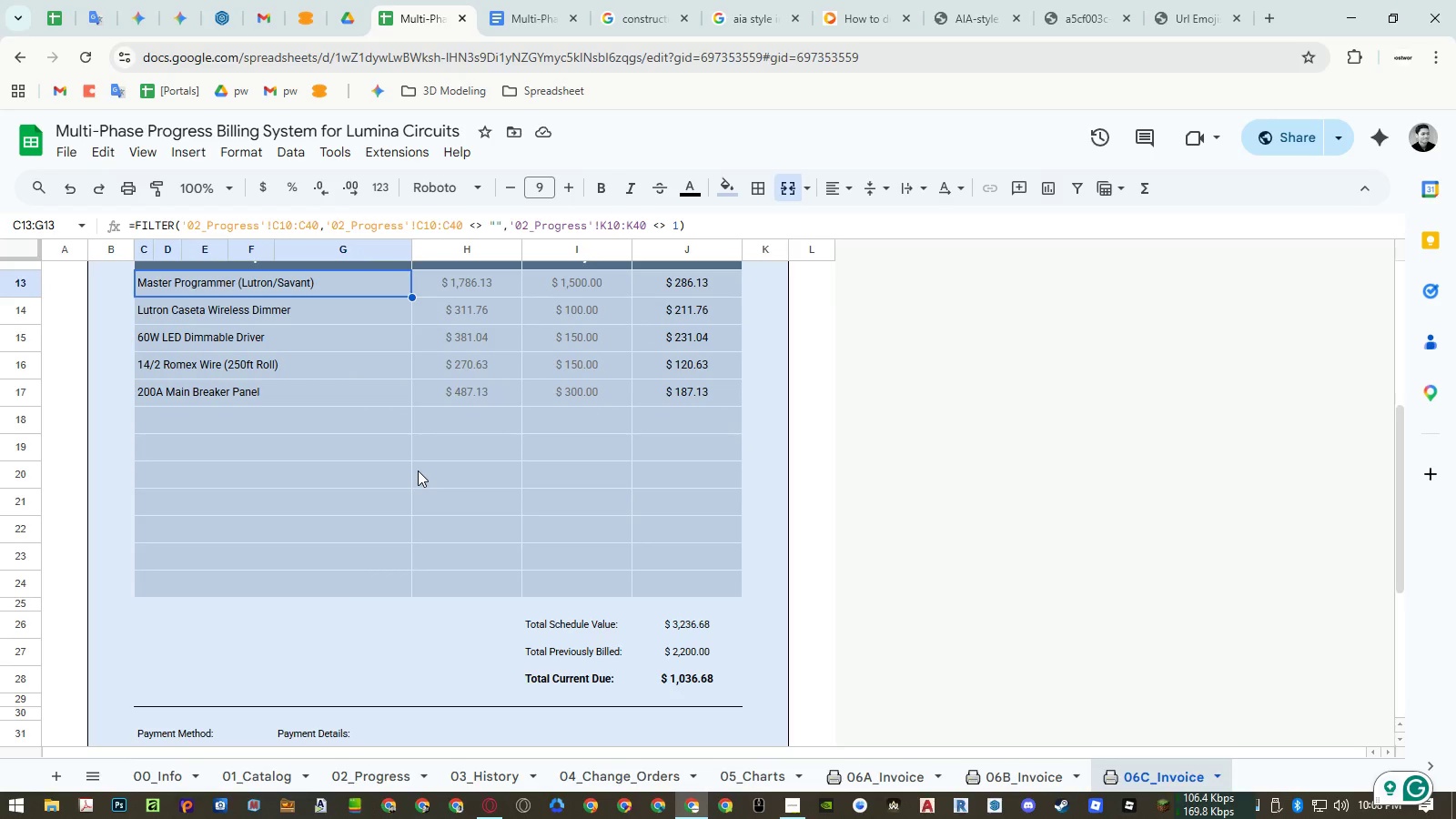 
scroll: coordinate [419, 470], scroll_direction: up, amount: 7.0
 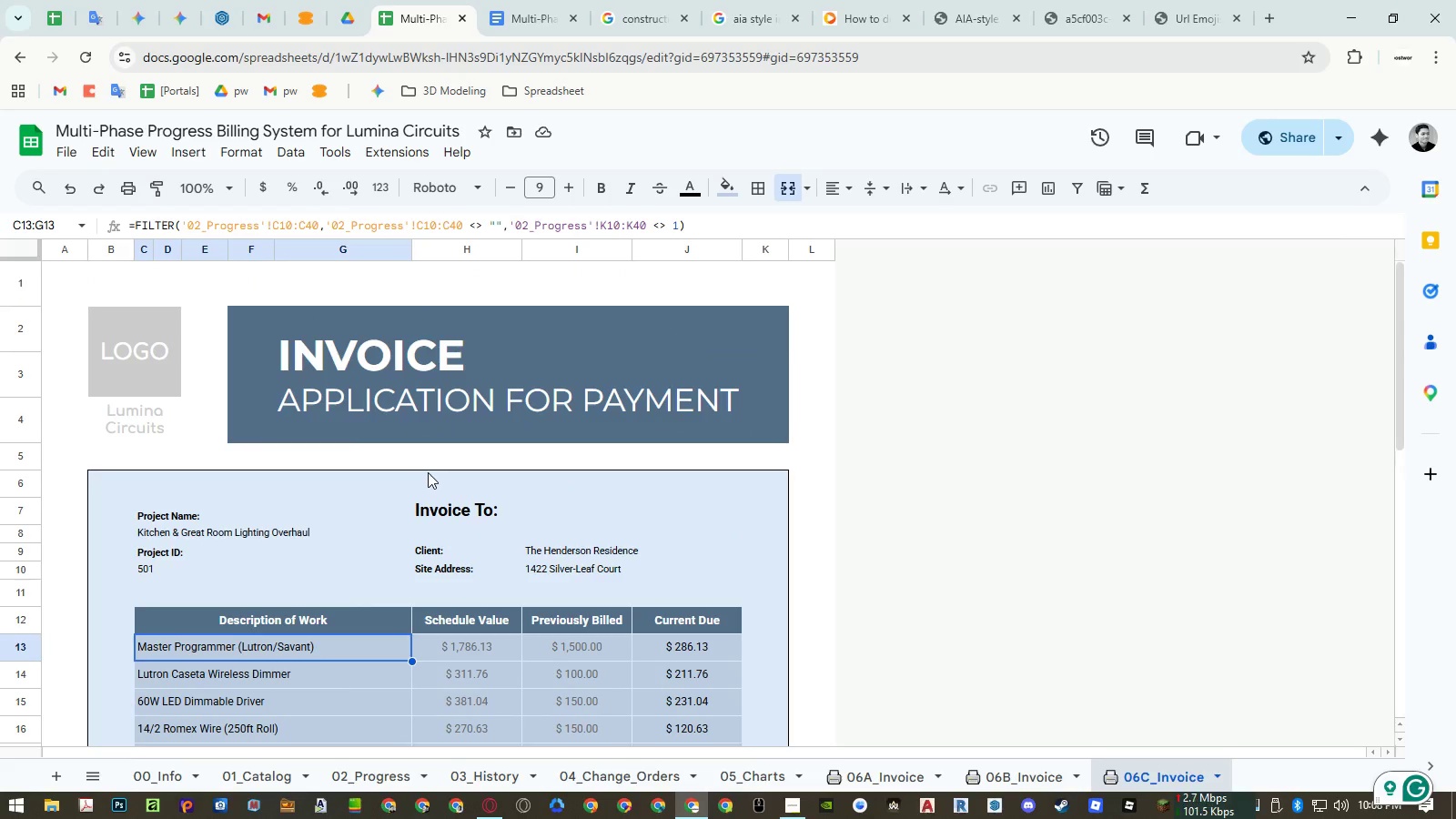 
scroll: coordinate [428, 472], scroll_direction: down, amount: 4.0
 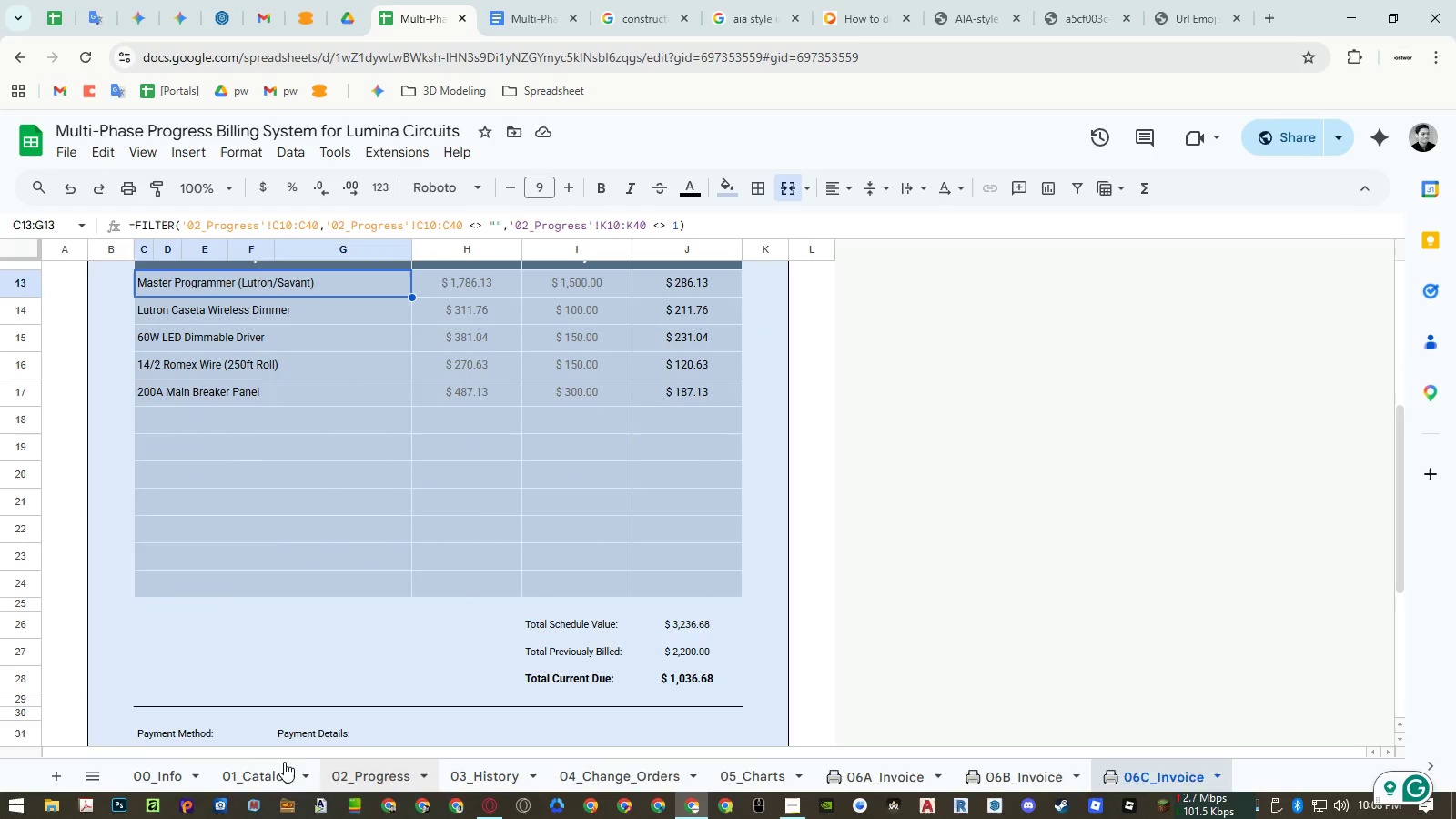 
left_click([182, 776])
 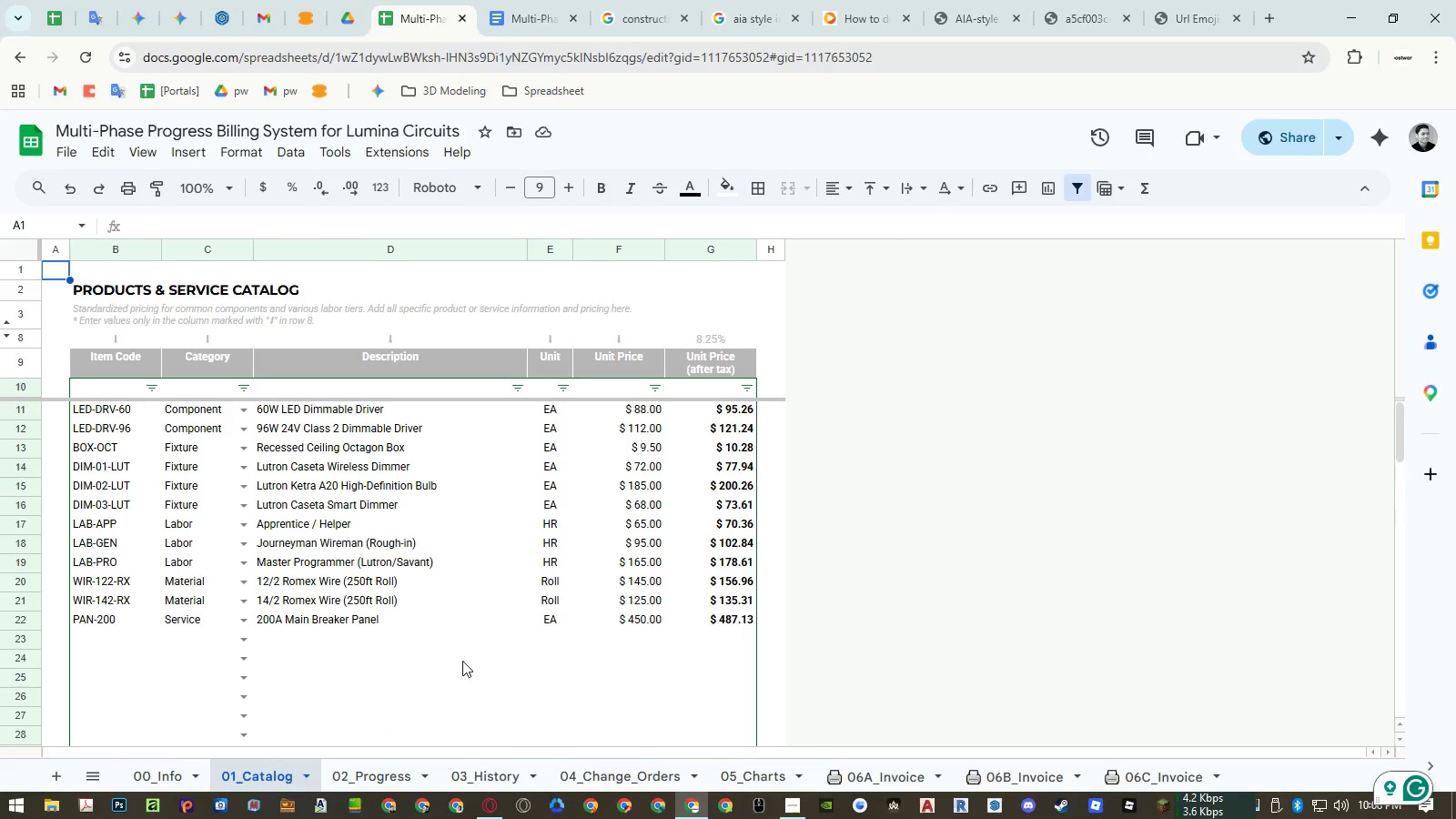 
left_click([393, 784])
 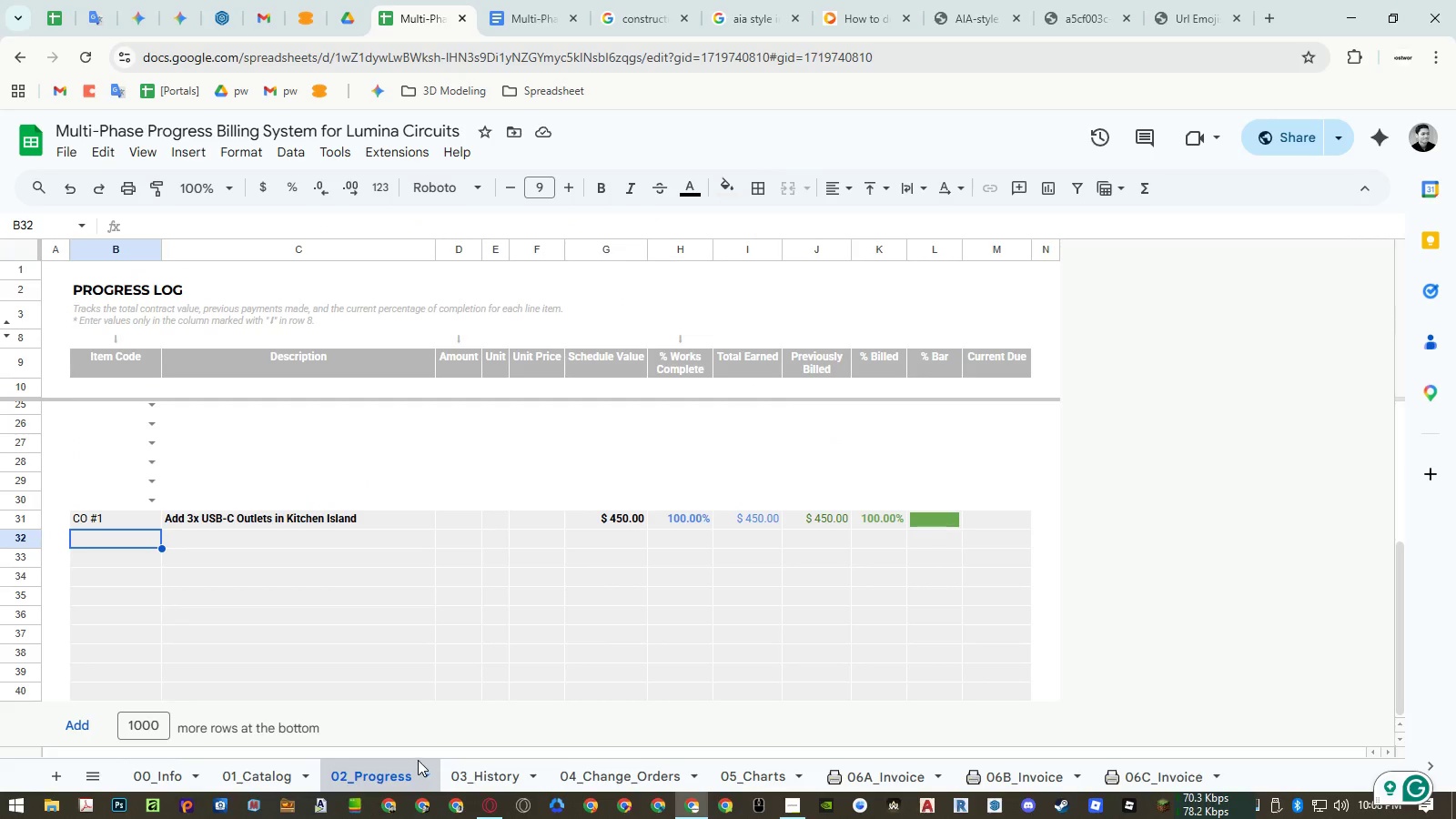 
scroll: coordinate [495, 702], scroll_direction: up, amount: 13.0
 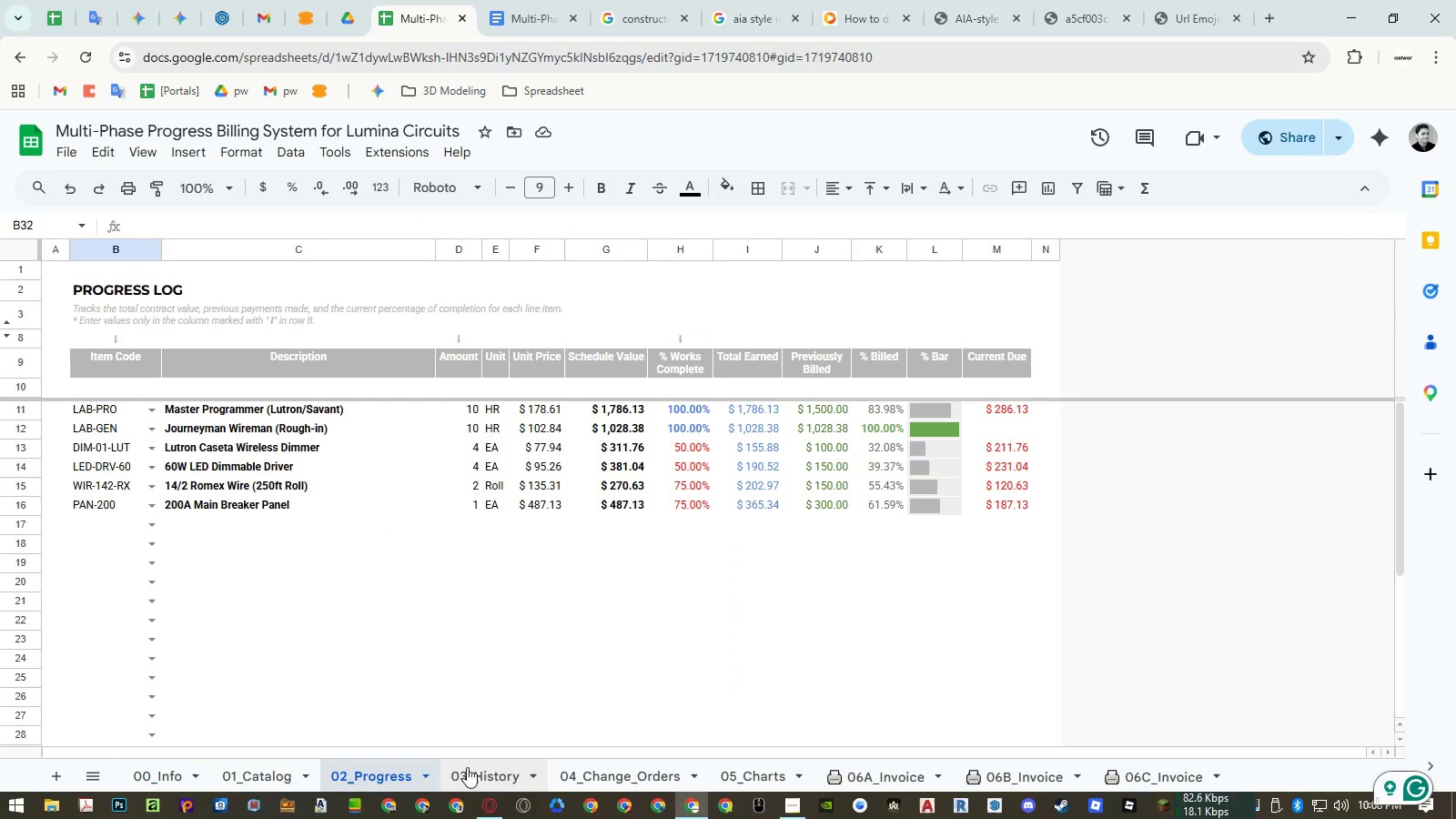 
left_click([467, 774])
 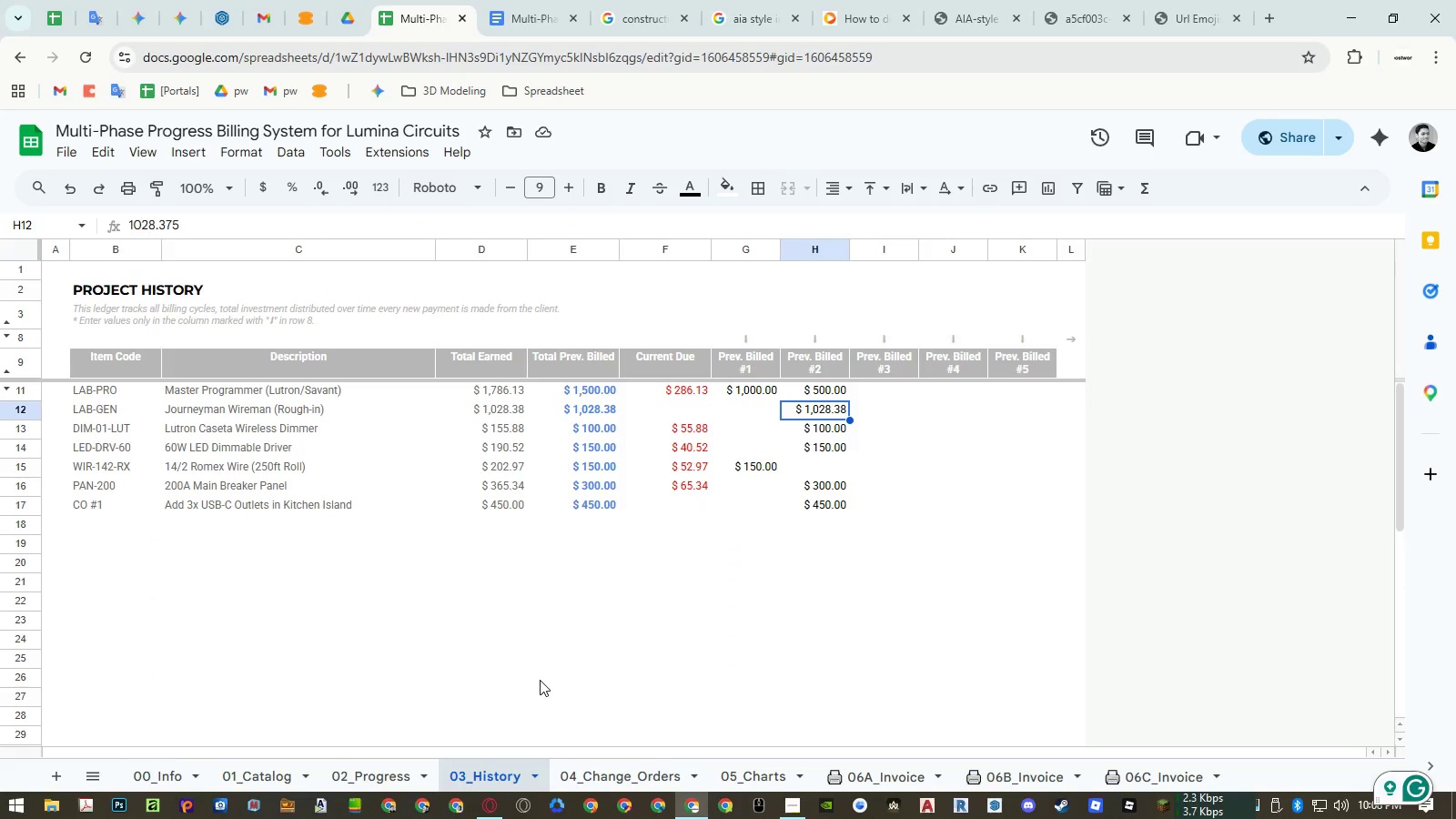 
scroll: coordinate [542, 673], scroll_direction: up, amount: 5.0
 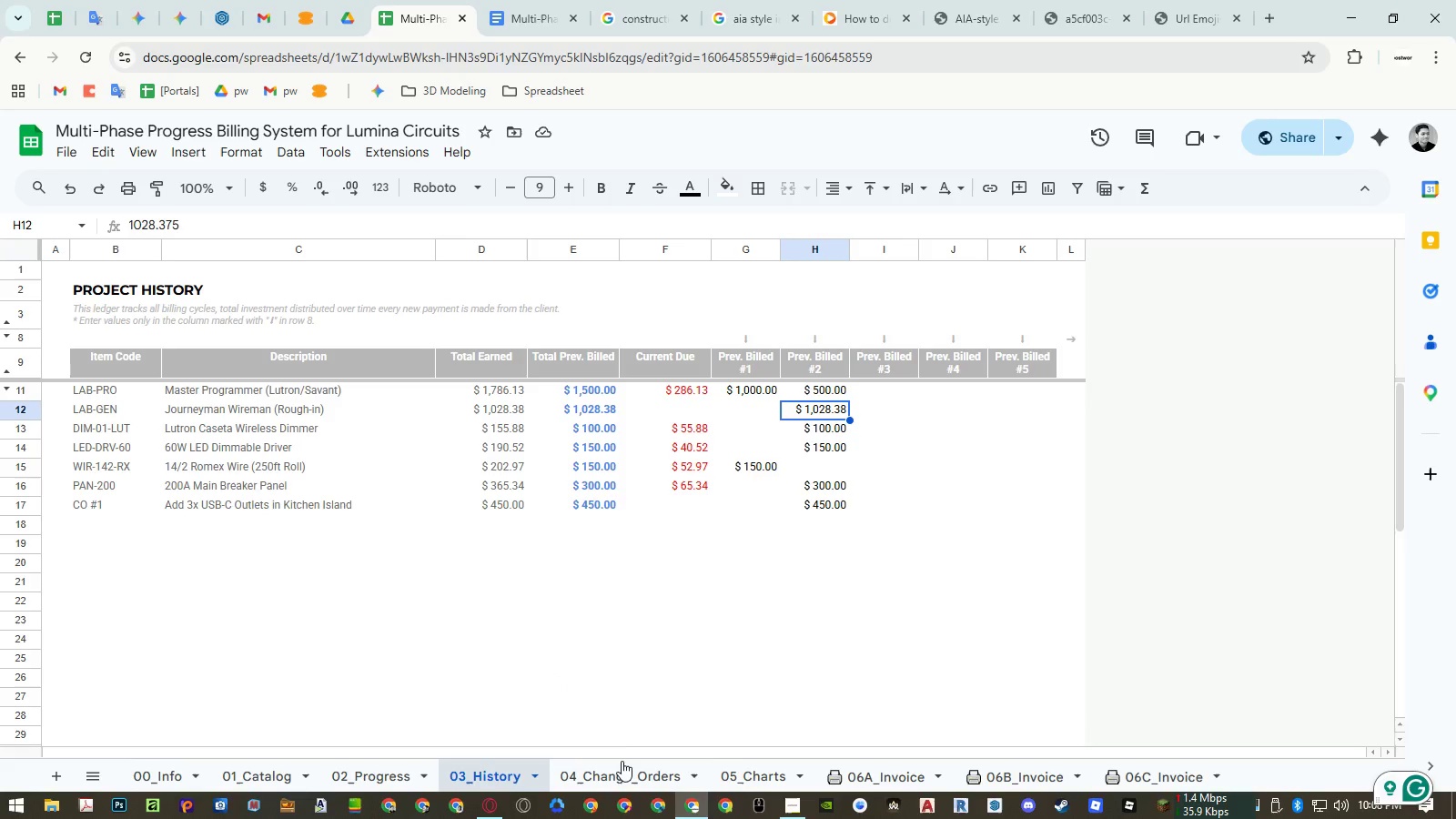 
left_click([623, 772])
 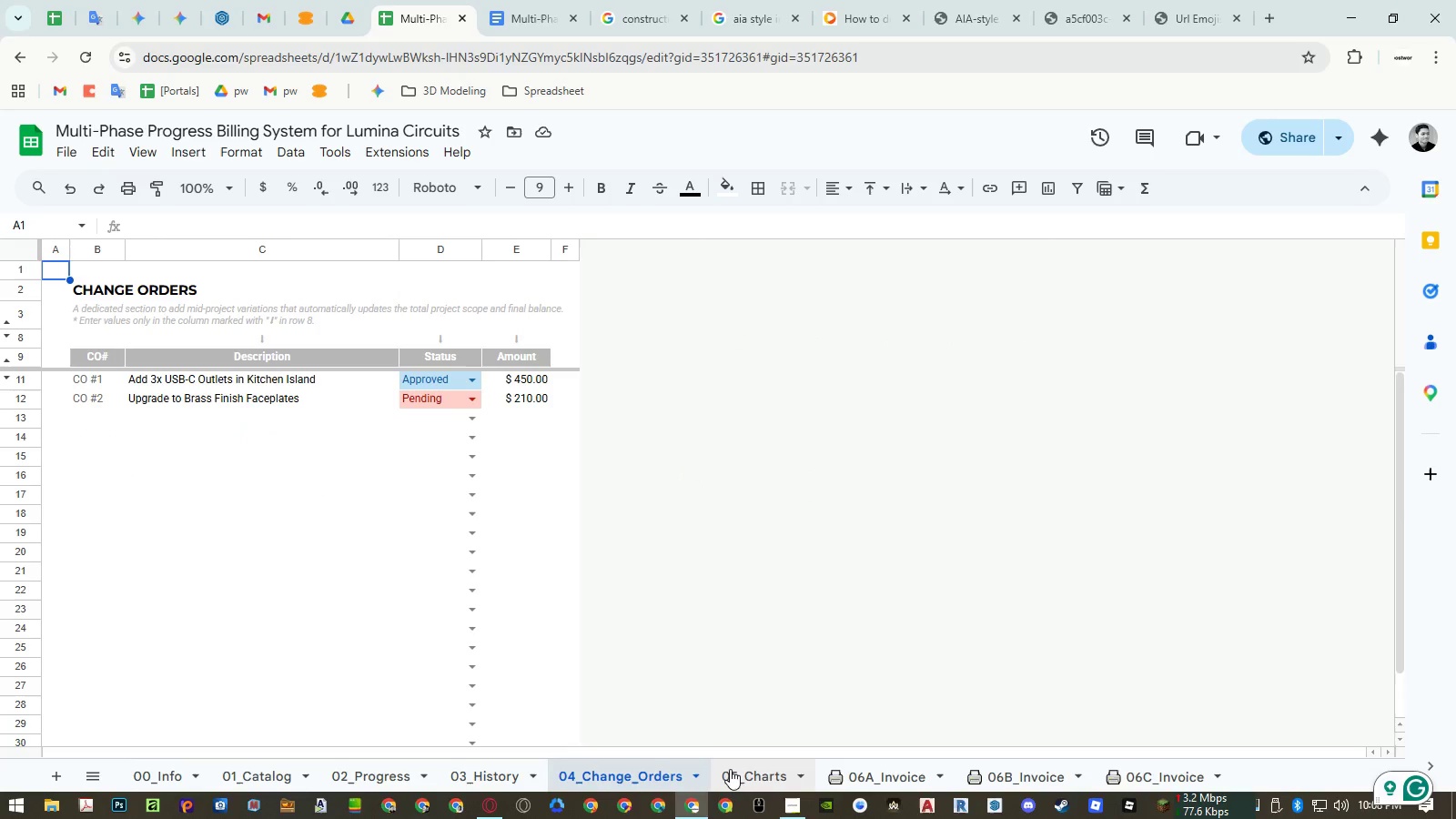 
left_click([502, 775])
 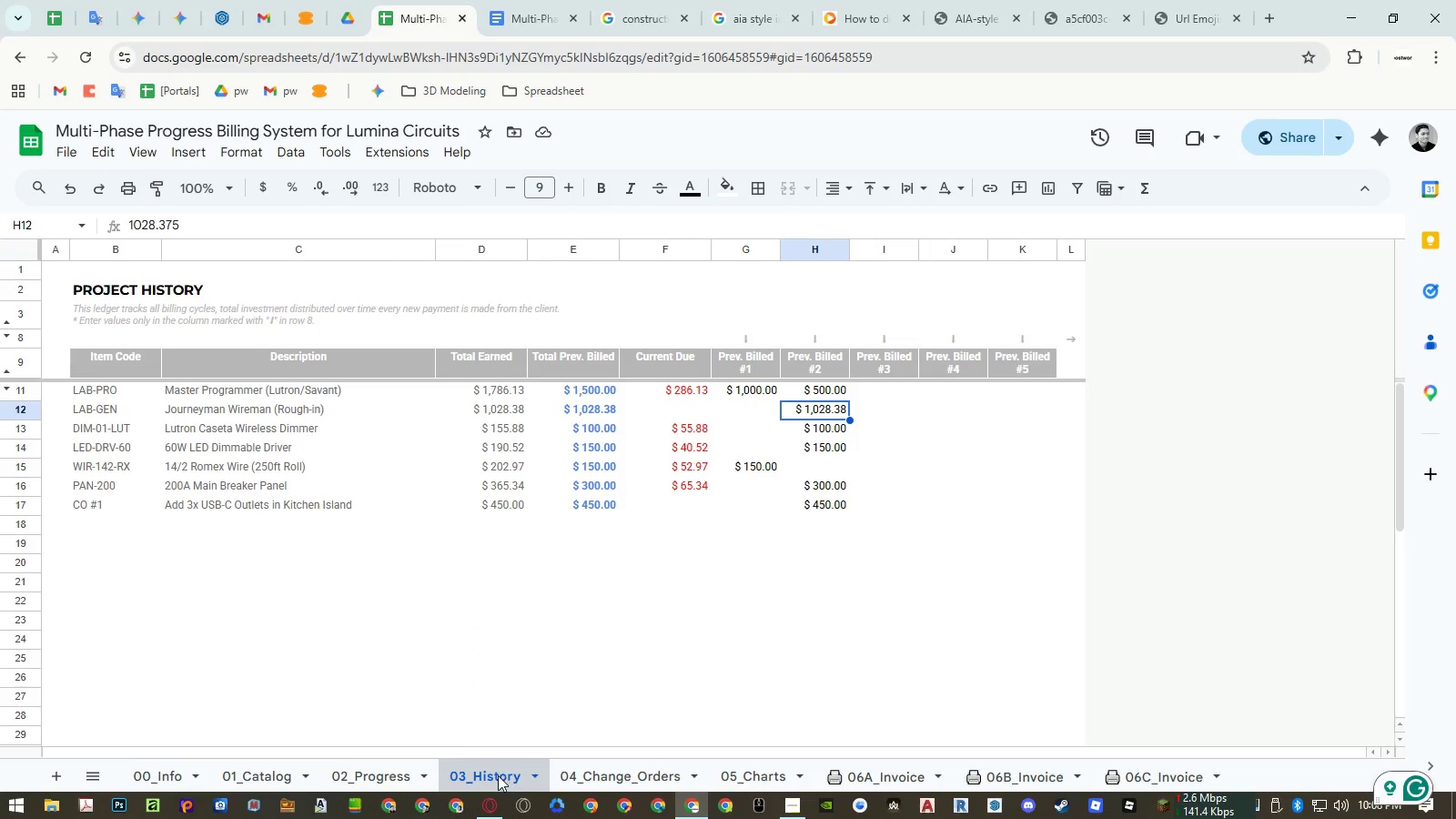 
left_click([389, 770])
 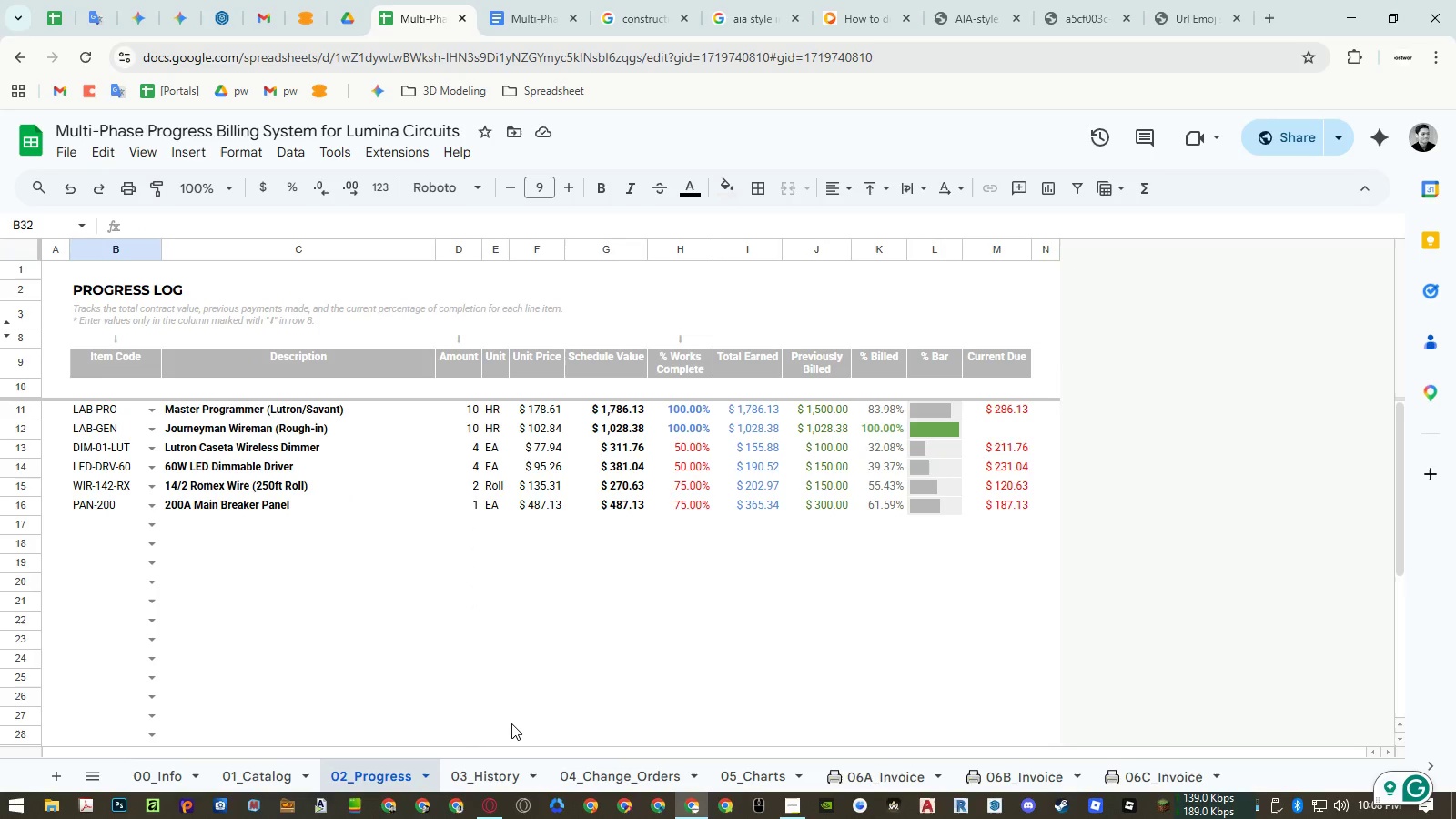 
wait(11.06)
 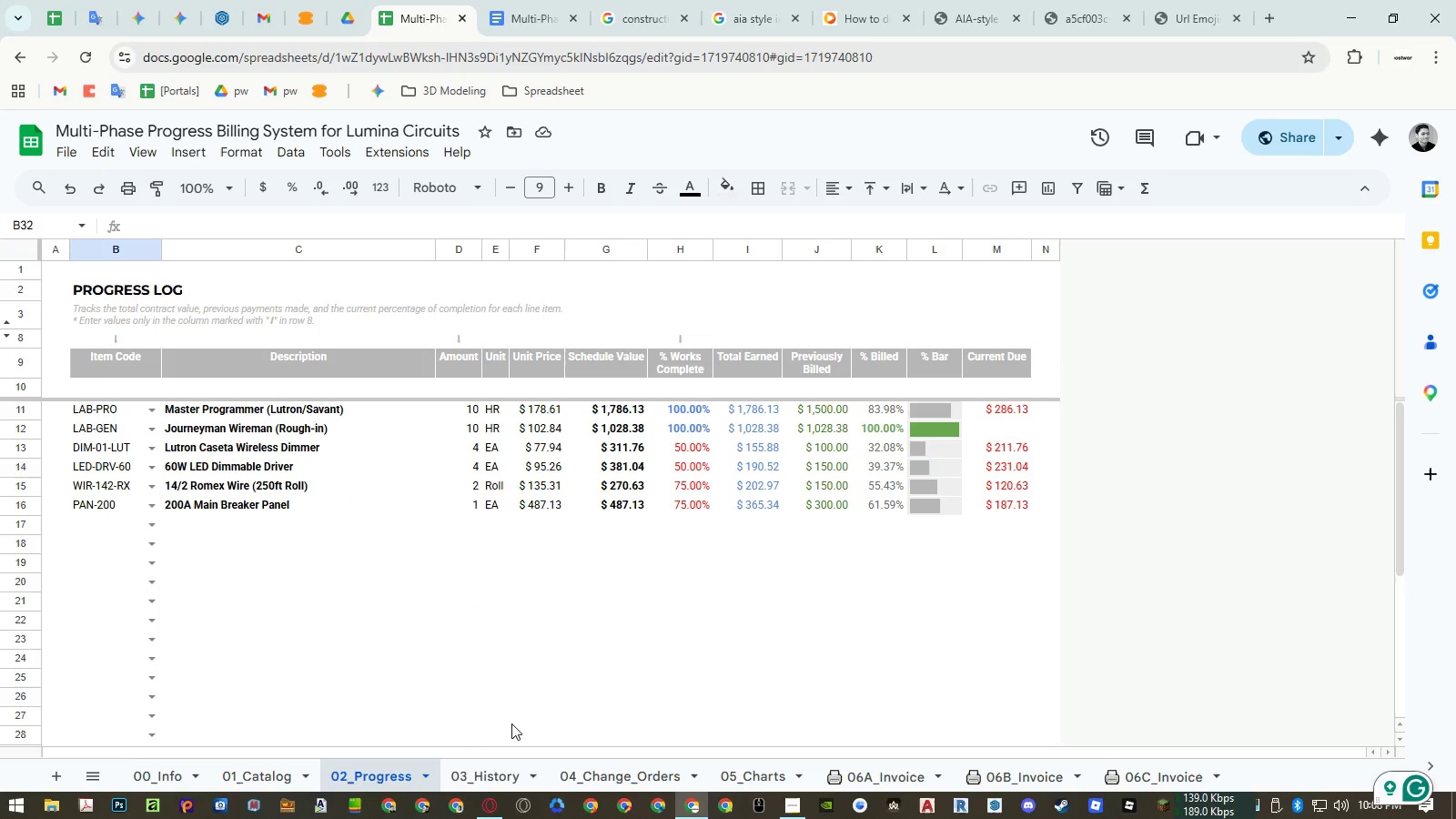 
left_click([511, 774])
 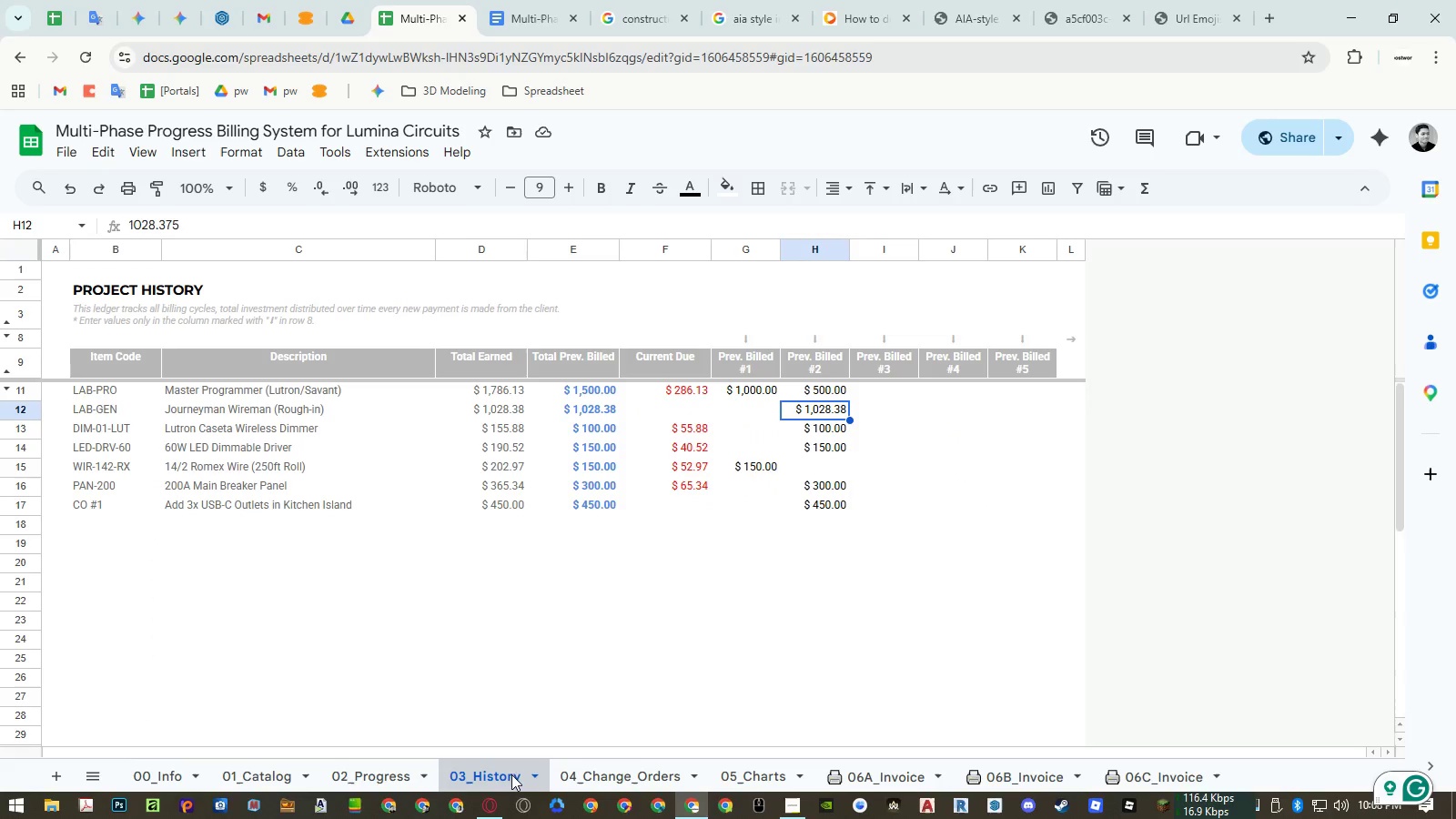 
left_click([583, 770])
 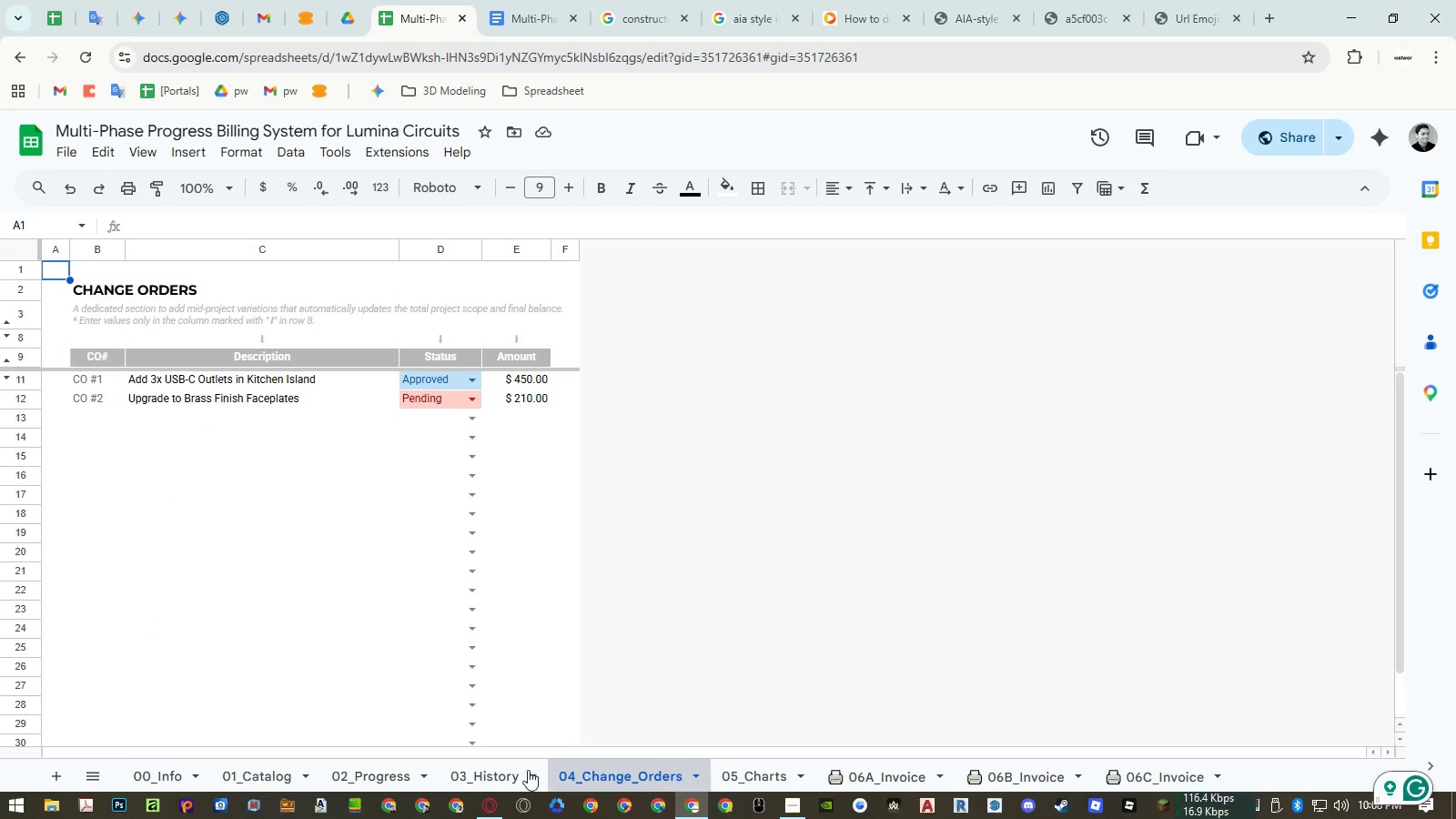 
left_click([419, 769])
 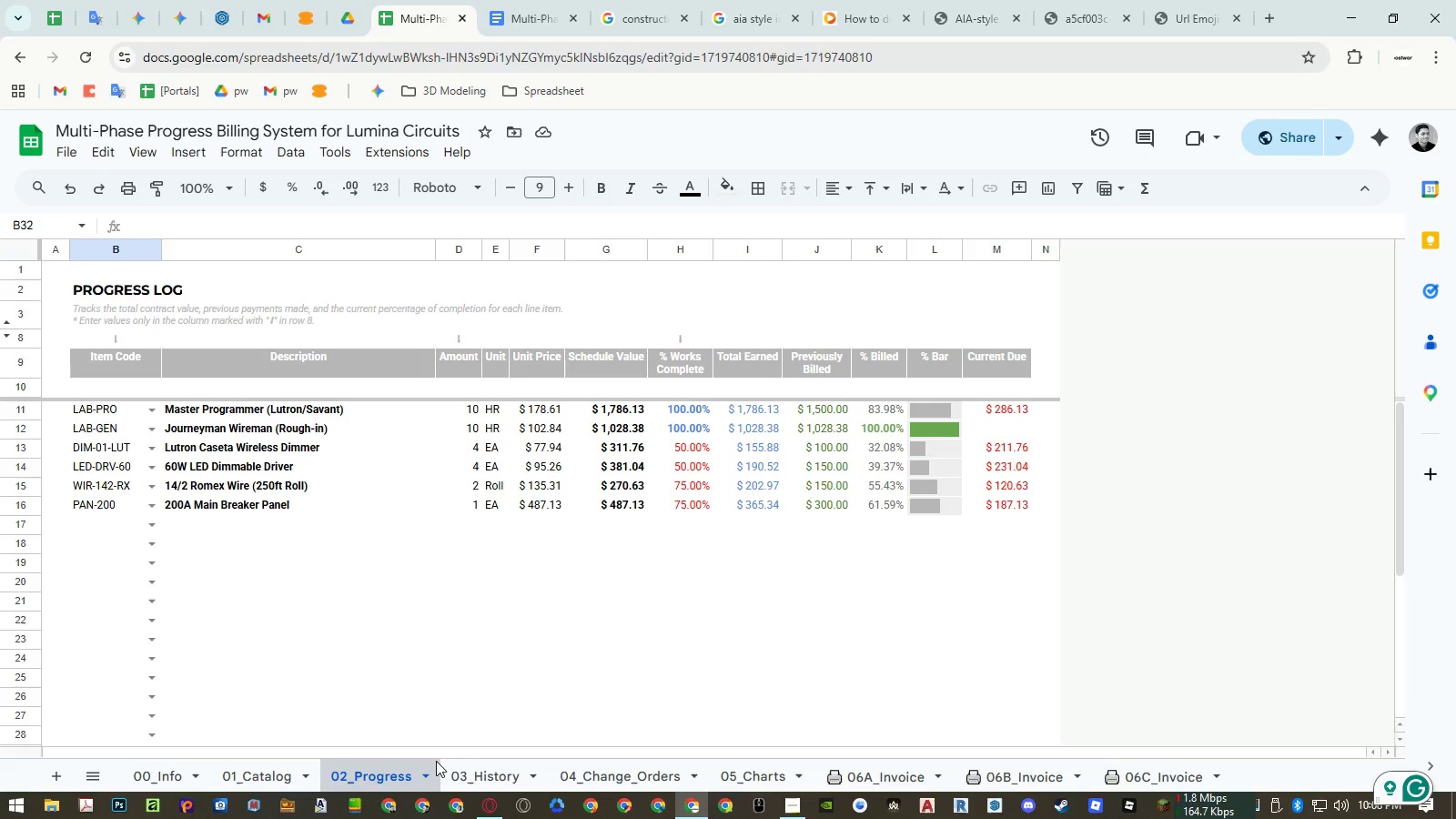 
wait(5.38)
 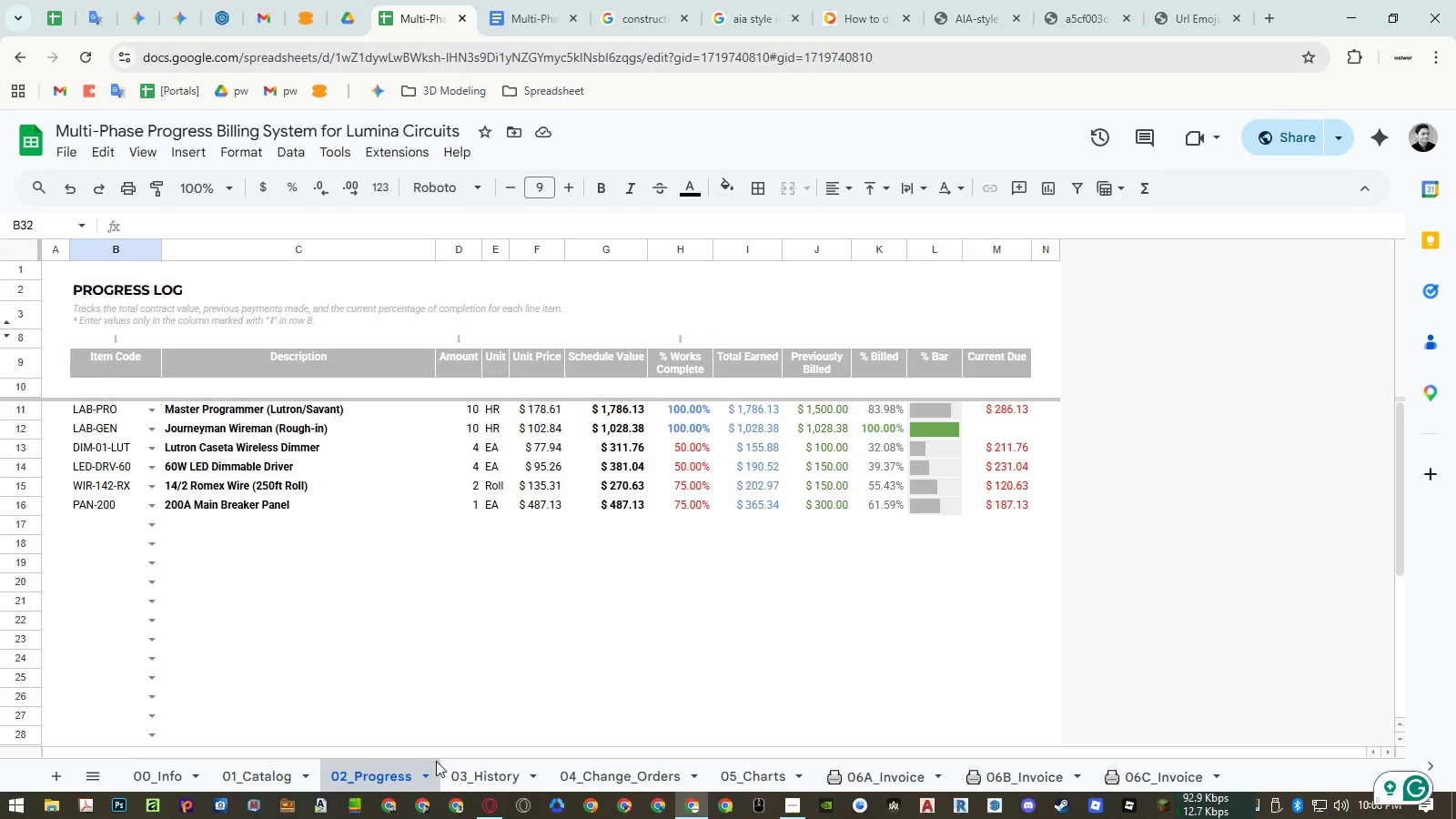 
scroll: coordinate [495, 685], scroll_direction: down, amount: 4.0
 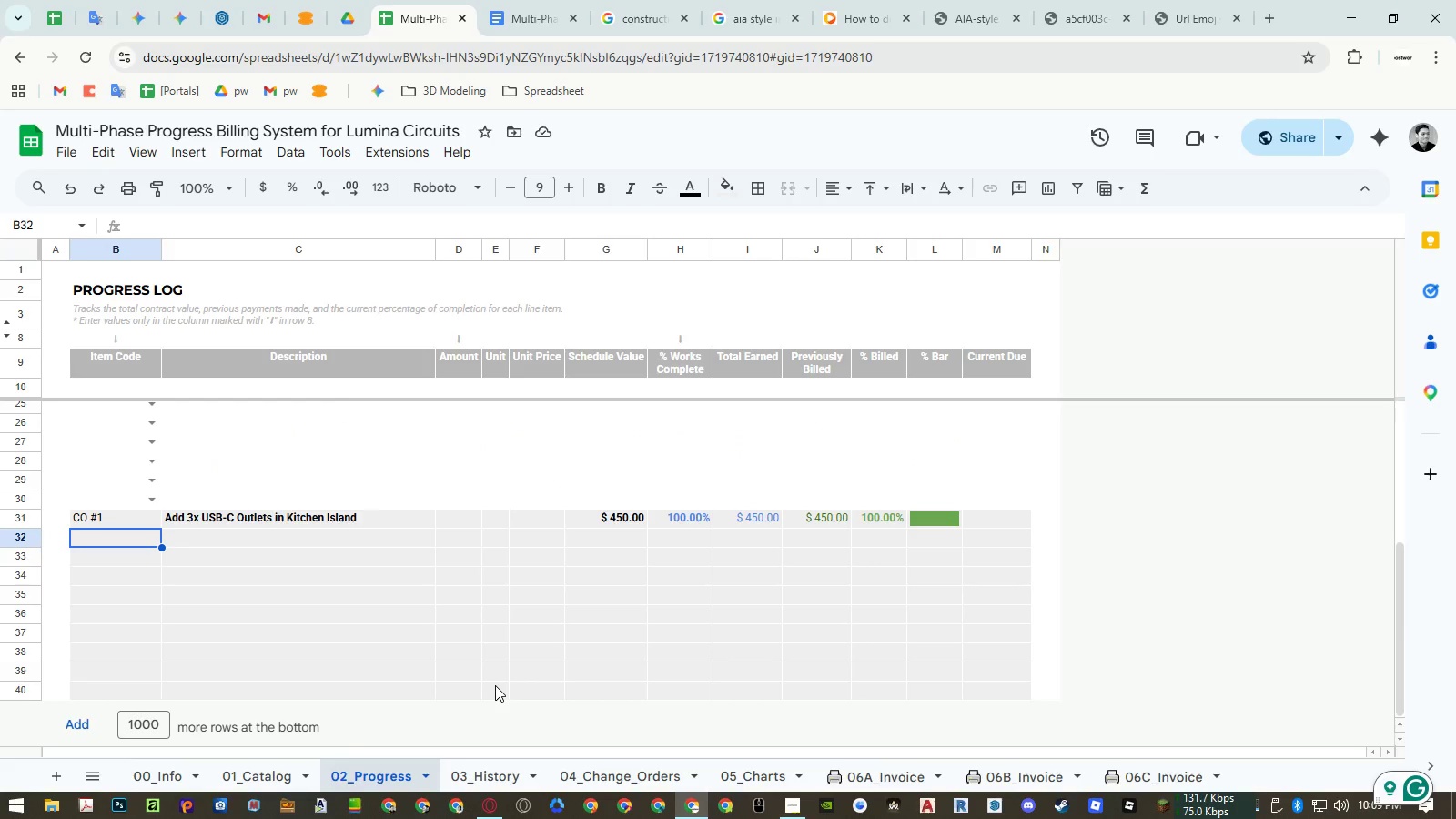 
wait(5.07)
 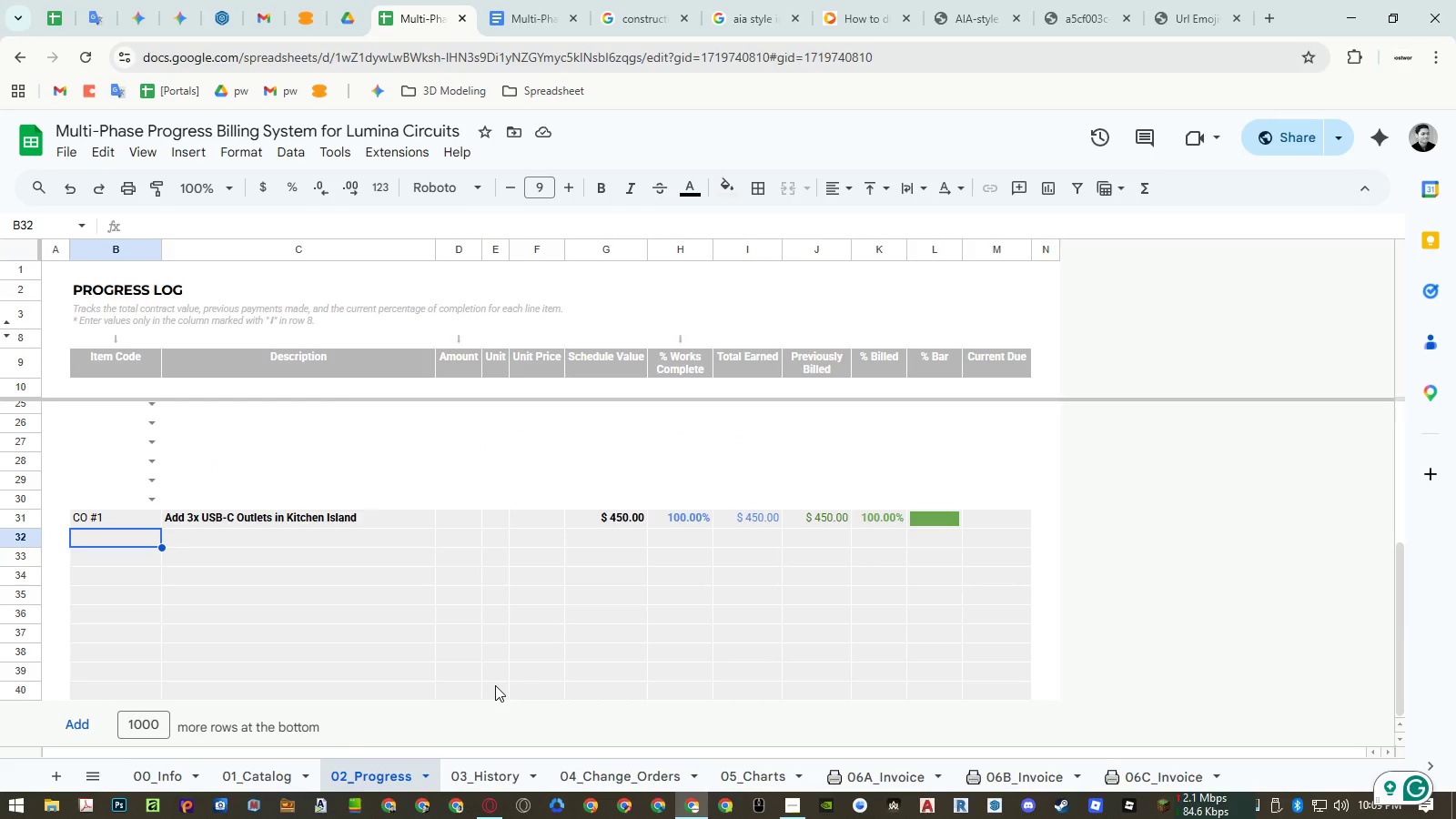 
scroll: coordinate [495, 685], scroll_direction: up, amount: 6.0
 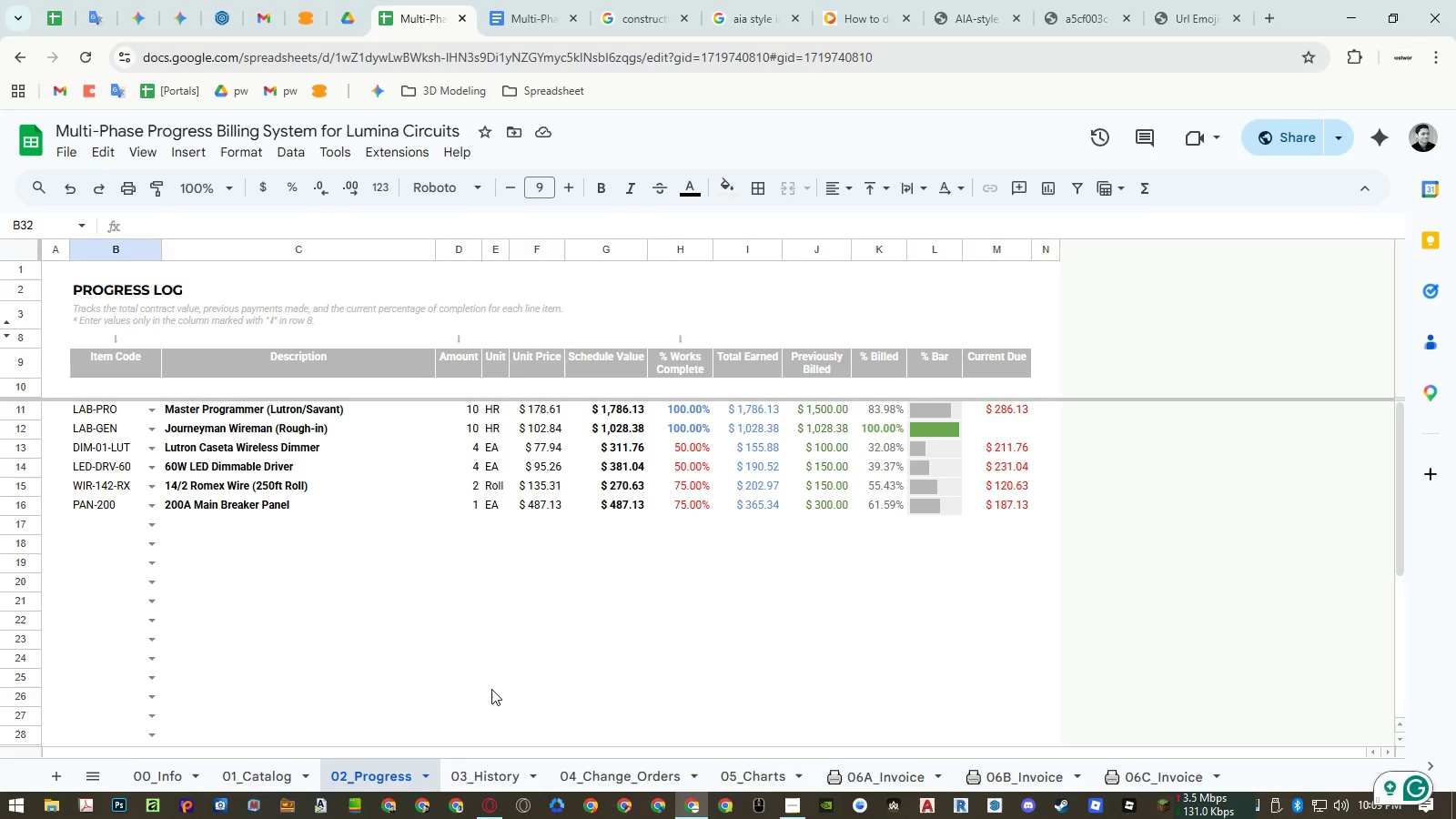 
scroll: coordinate [490, 691], scroll_direction: down, amount: 5.0
 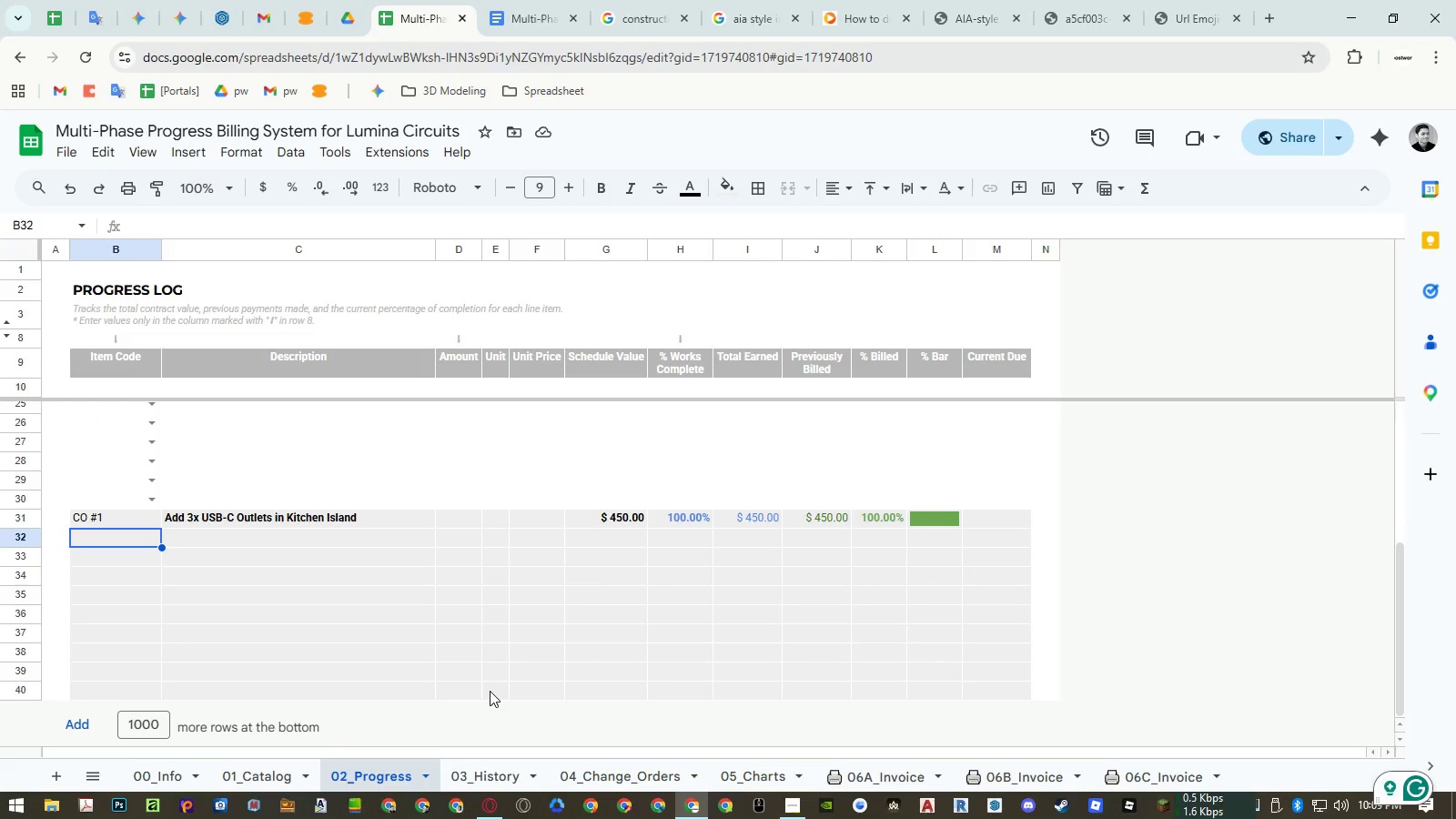 
scroll: coordinate [490, 691], scroll_direction: up, amount: 7.0
 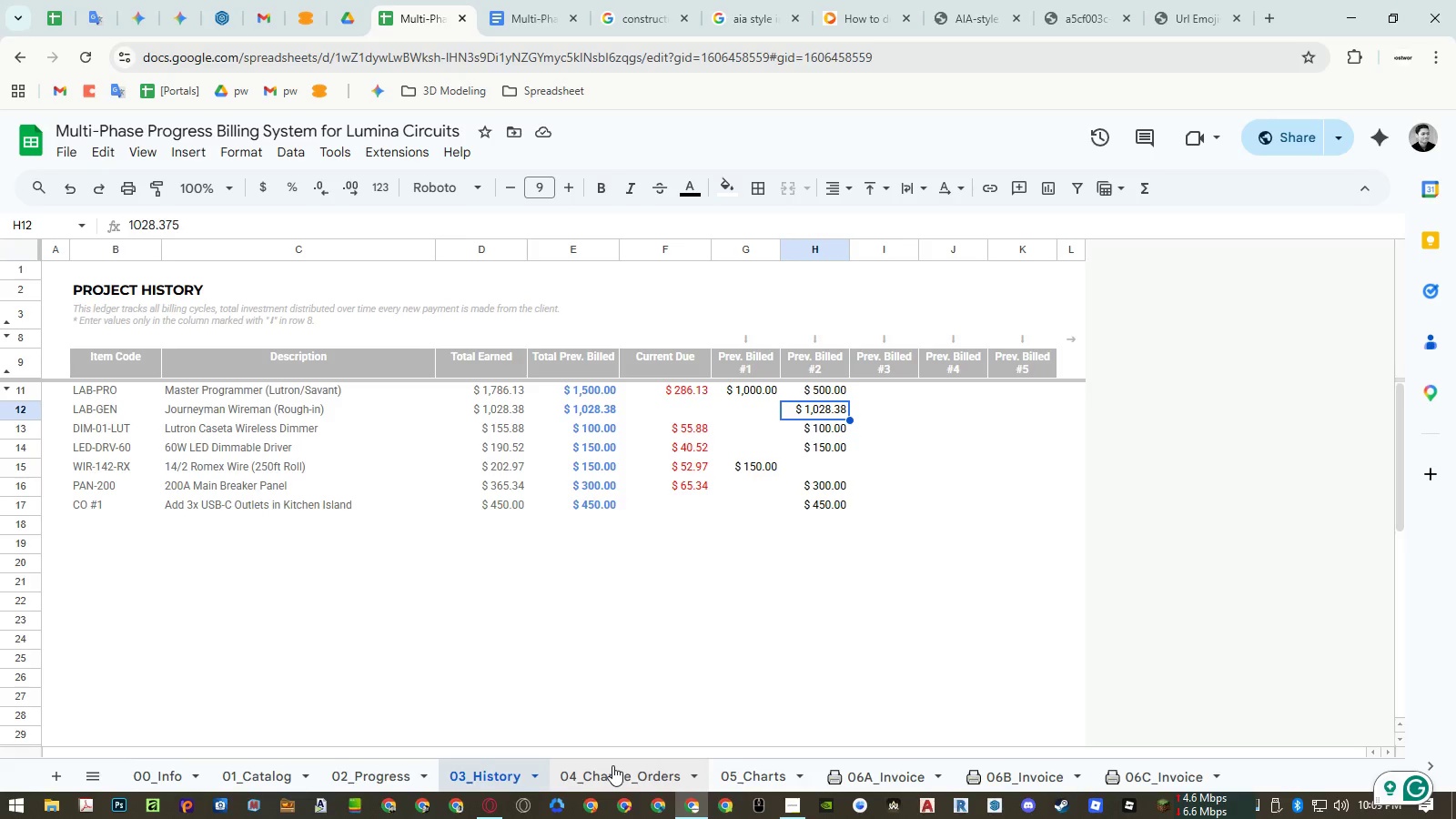 
wait(12.88)
 